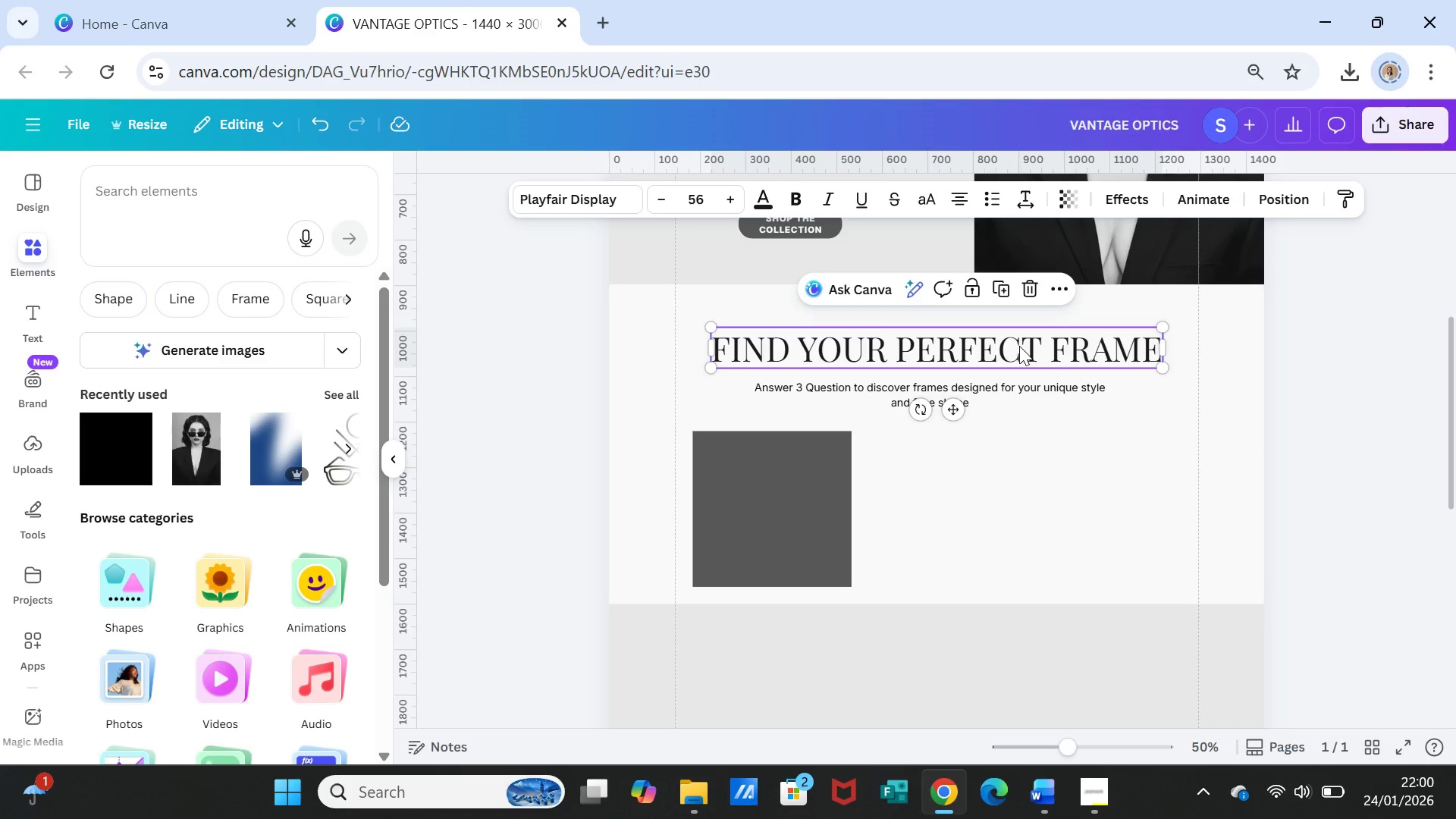 
left_click_drag(start_coordinate=[1019, 346], to_coordinate=[1019, 327])
 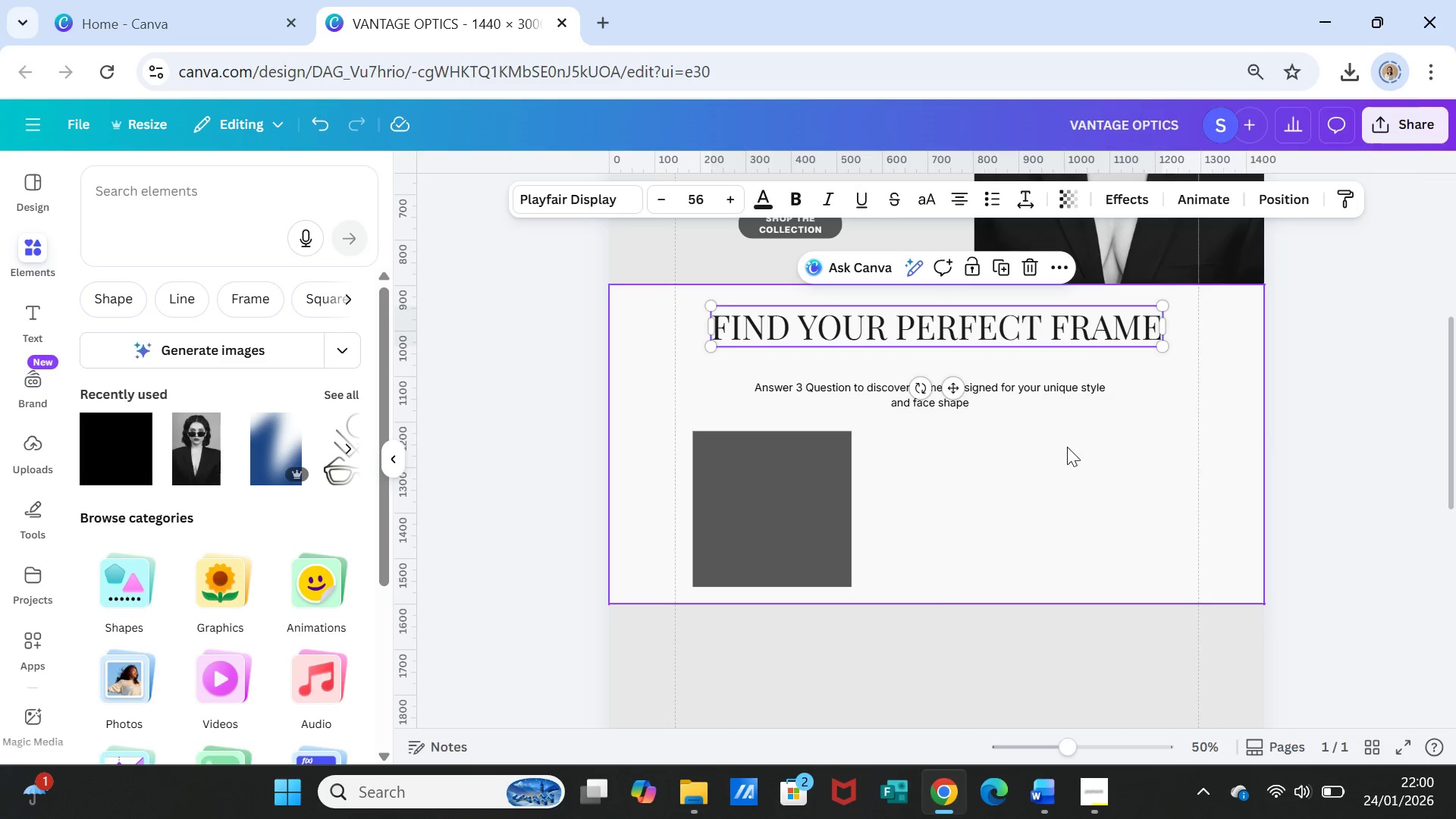 
left_click([1067, 447])
 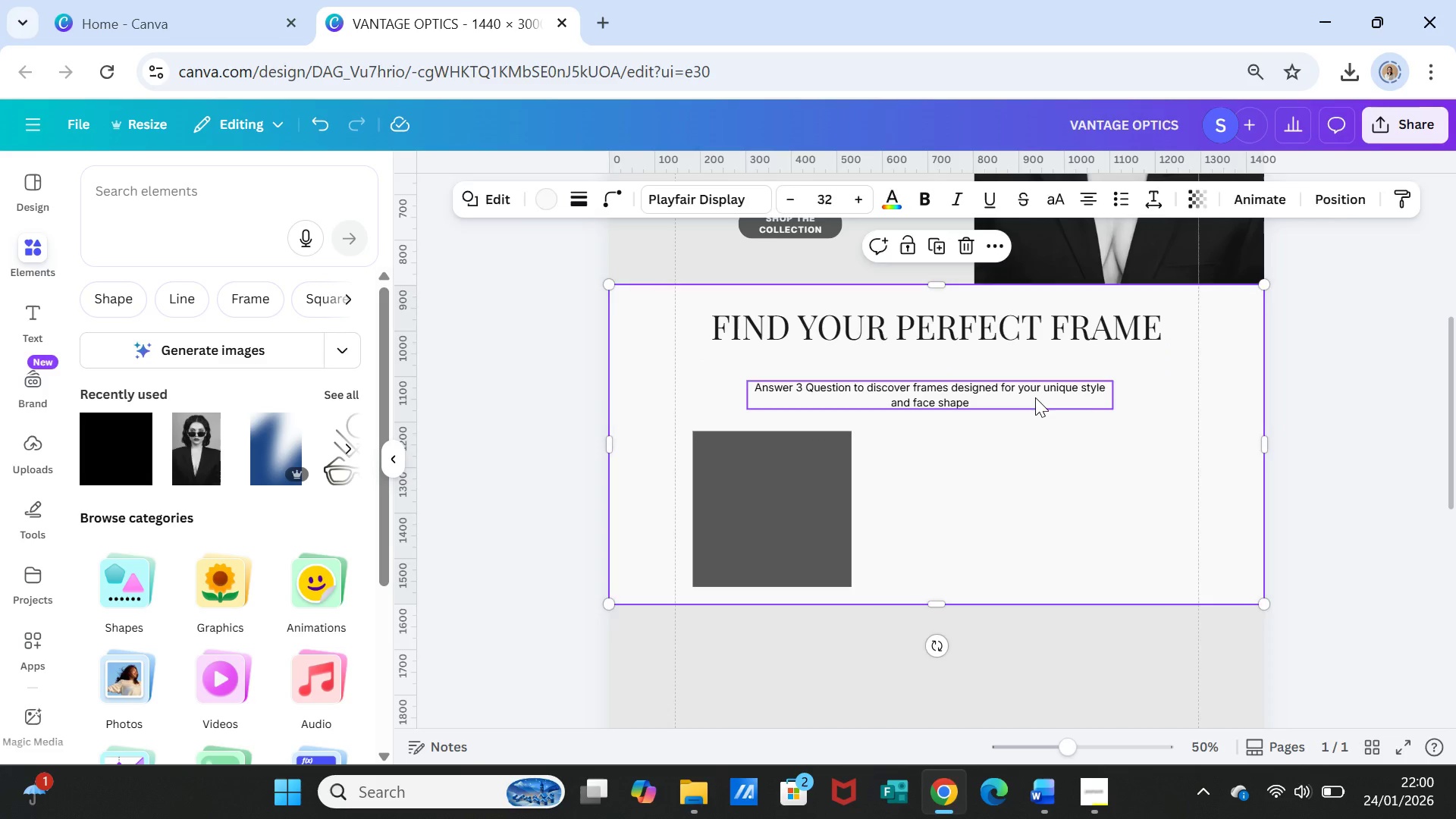 
left_click([1035, 397])
 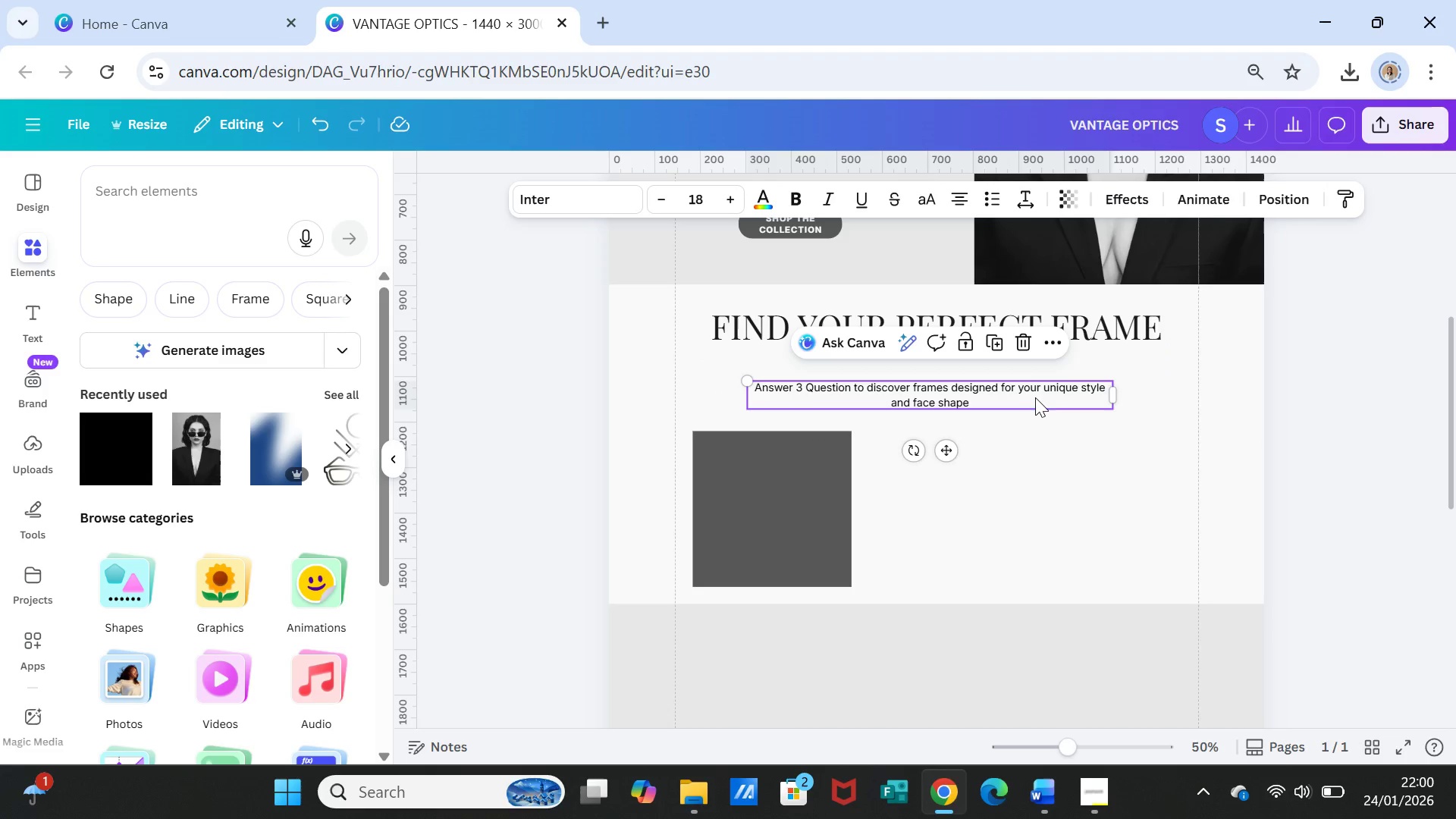 
left_click_drag(start_coordinate=[1035, 397], to_coordinate=[1035, 380])
 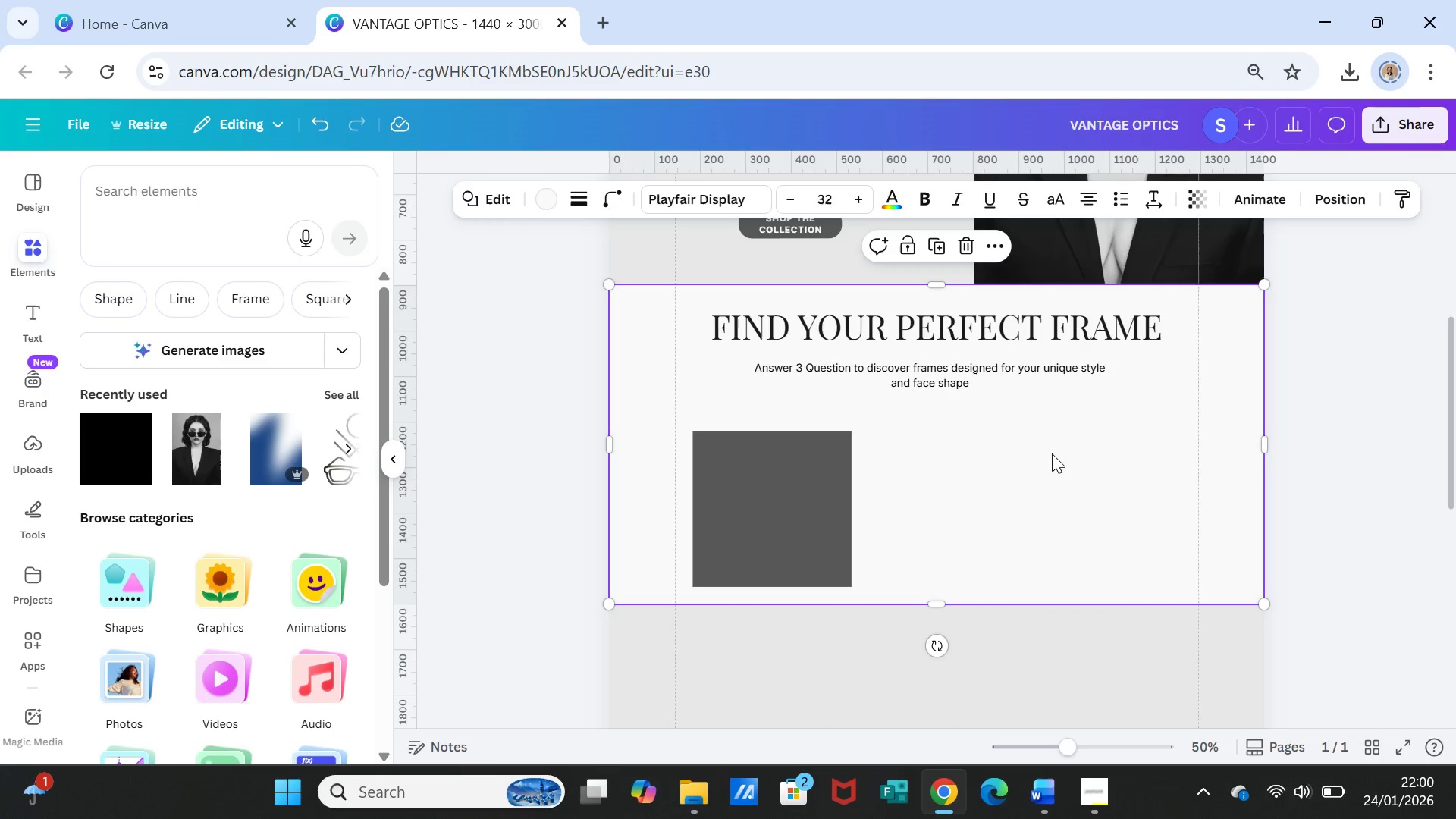 
left_click([1064, 453])
 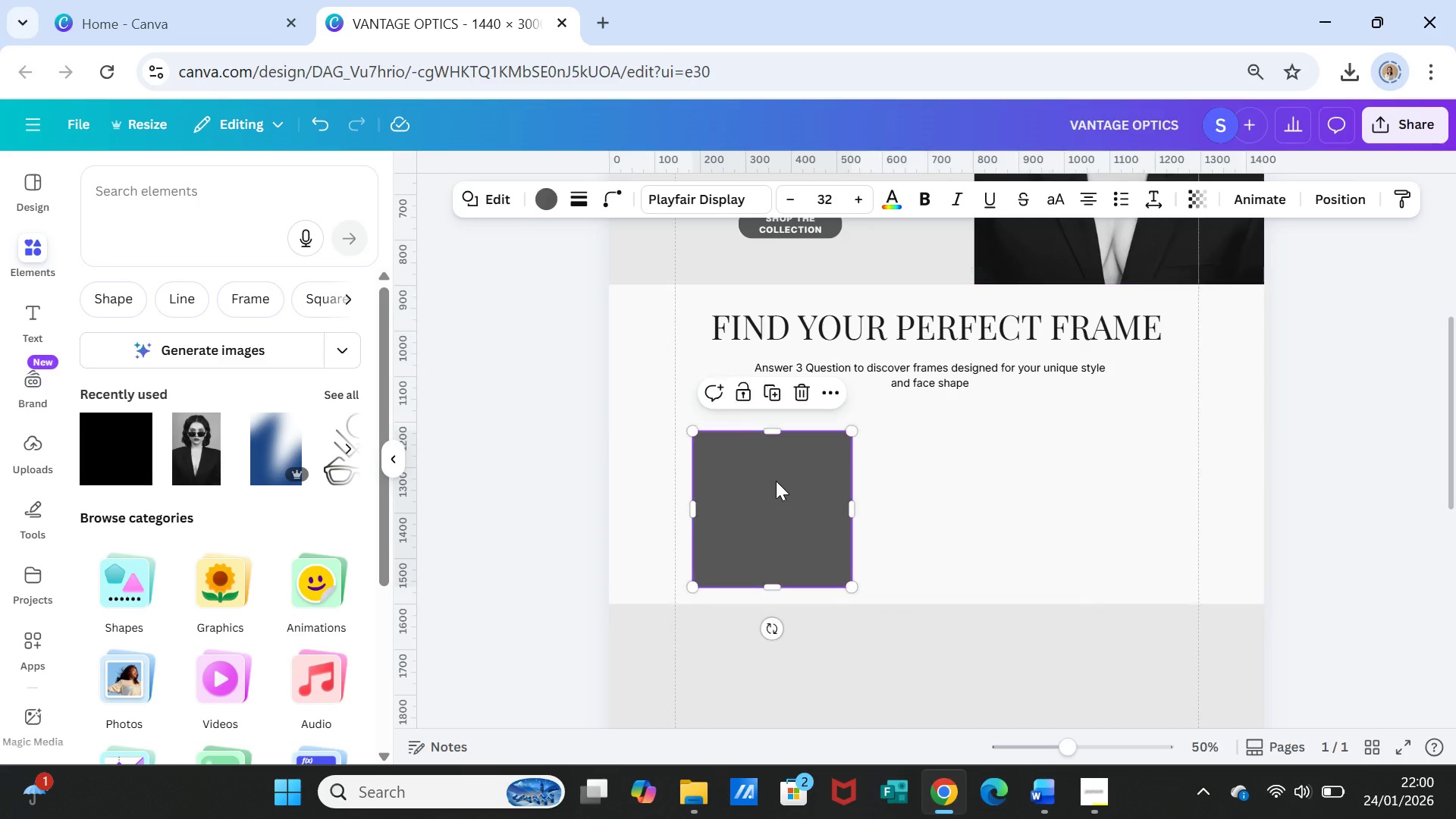 
left_click([776, 481])
 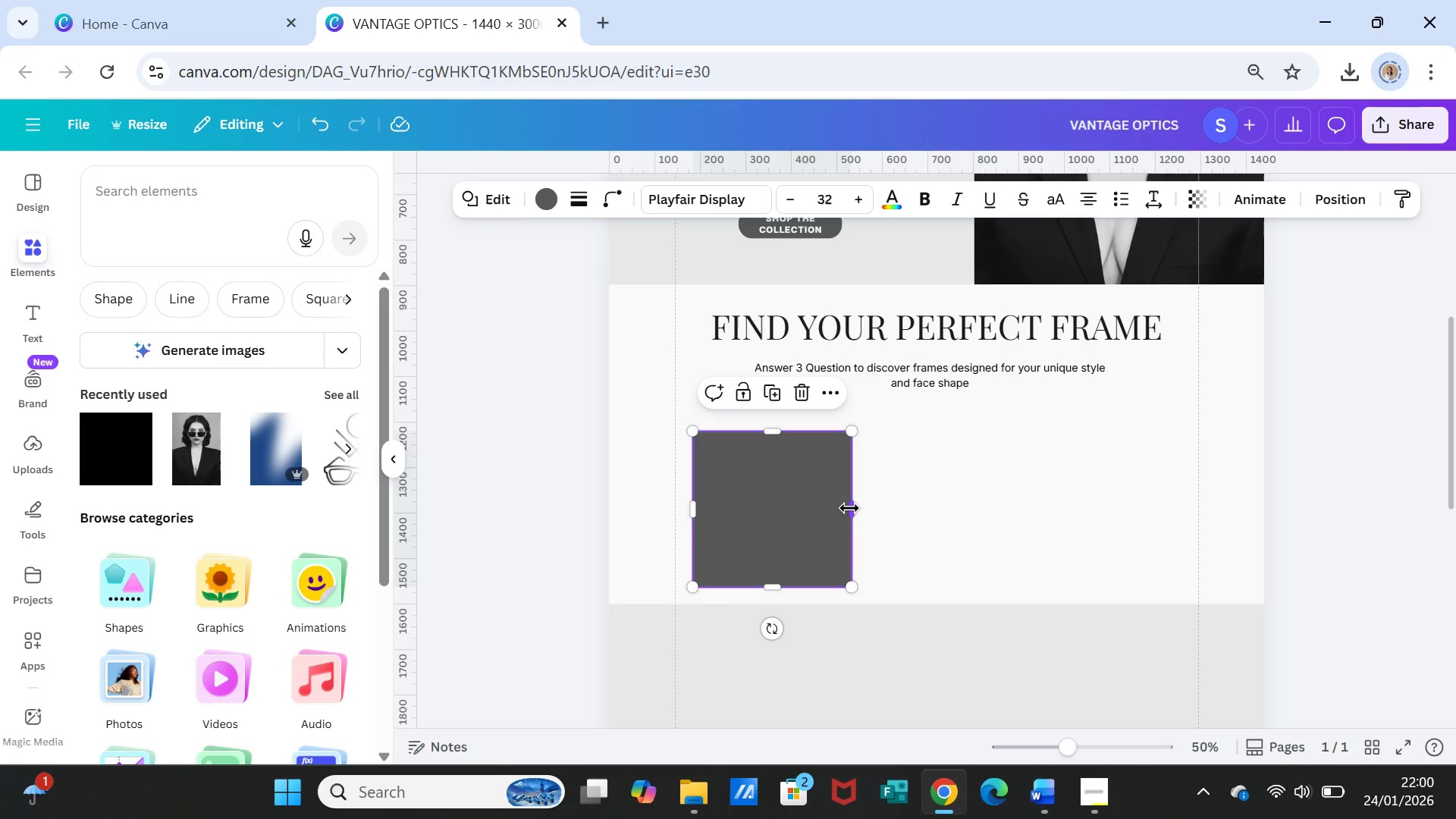 
left_click([849, 508])
 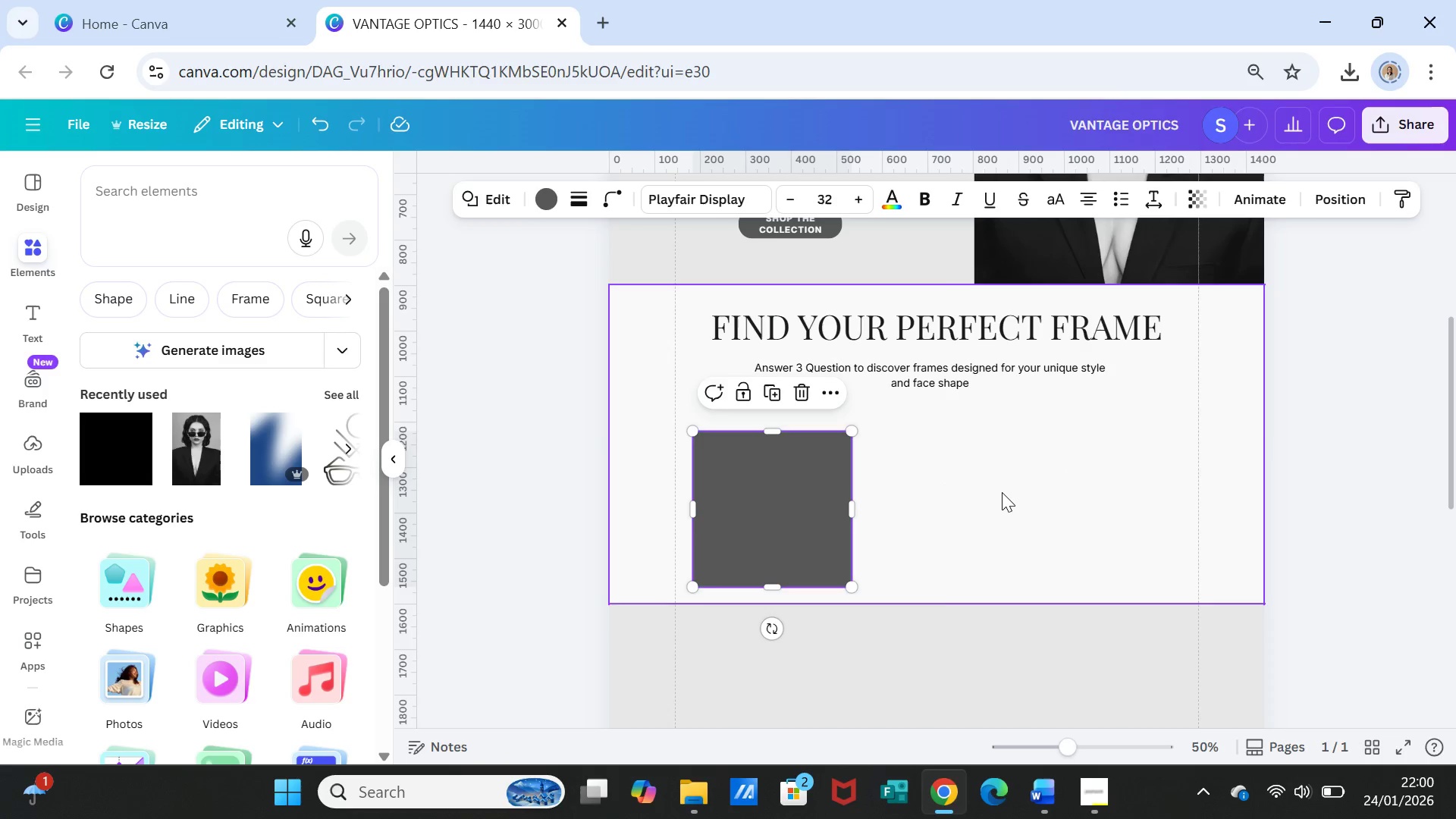 
left_click([1002, 492])
 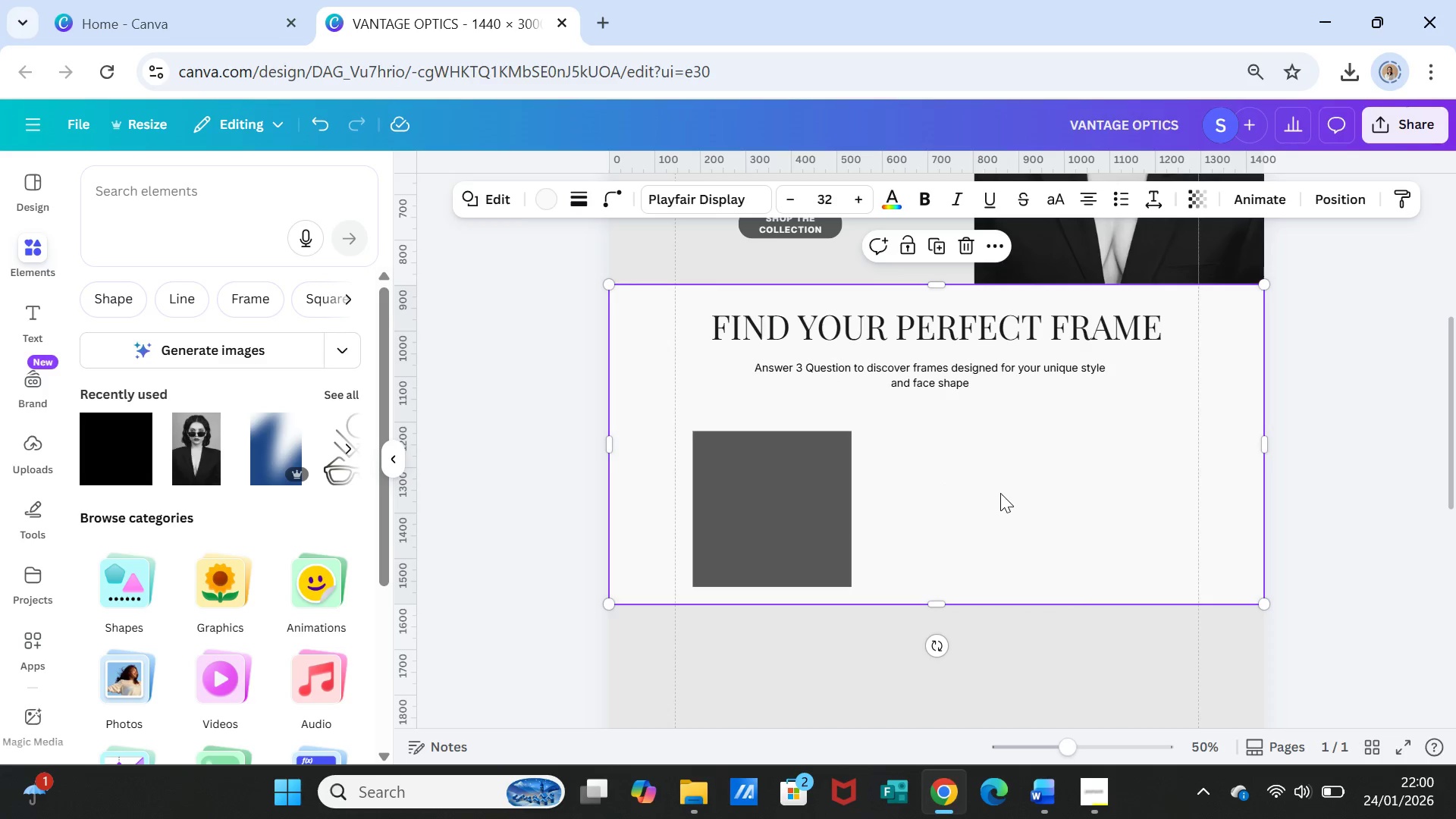 
scroll: coordinate [1009, 506], scroll_direction: up, amount: 2.0
 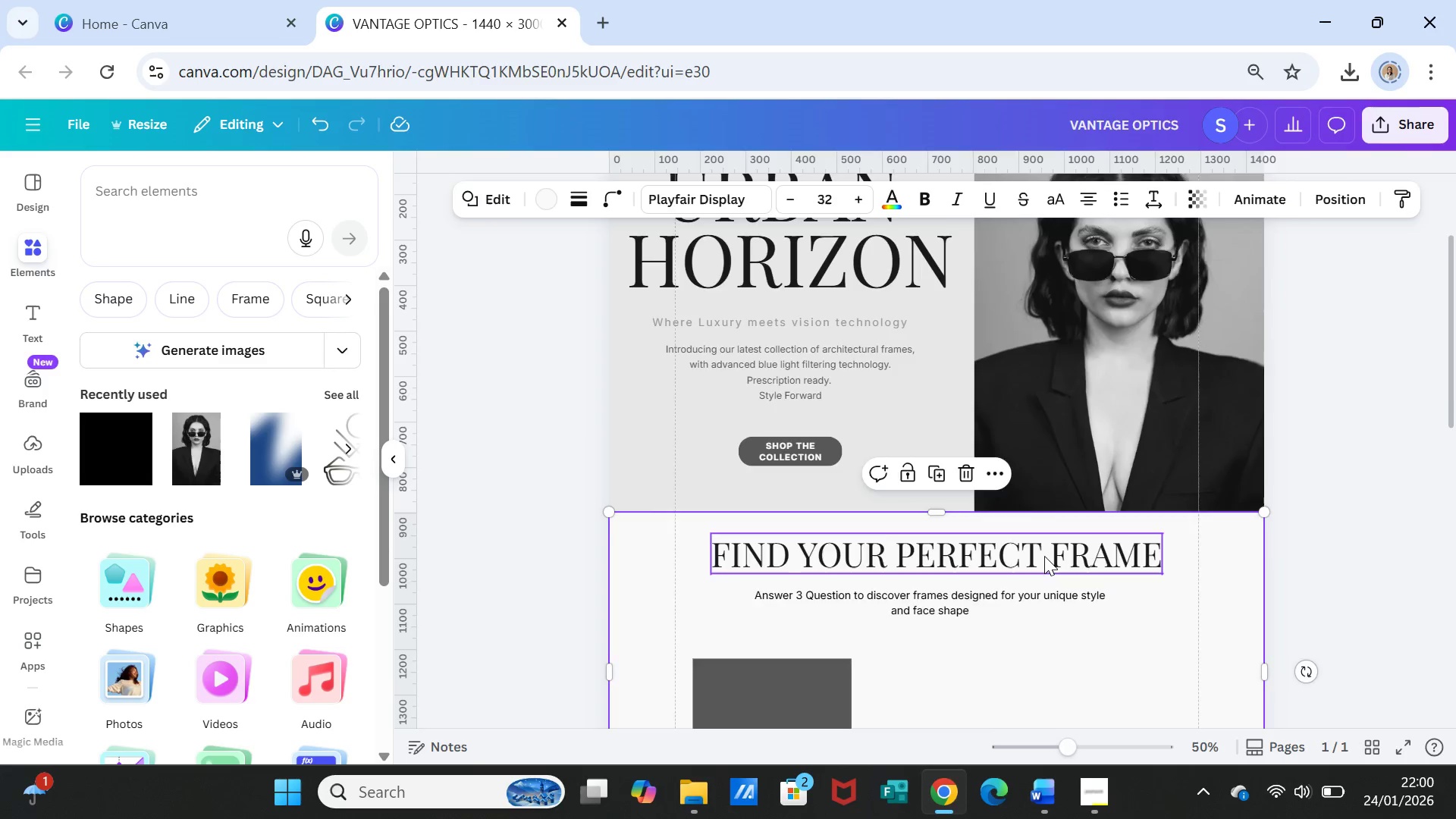 
scroll: coordinate [1044, 557], scroll_direction: down, amount: 2.0
 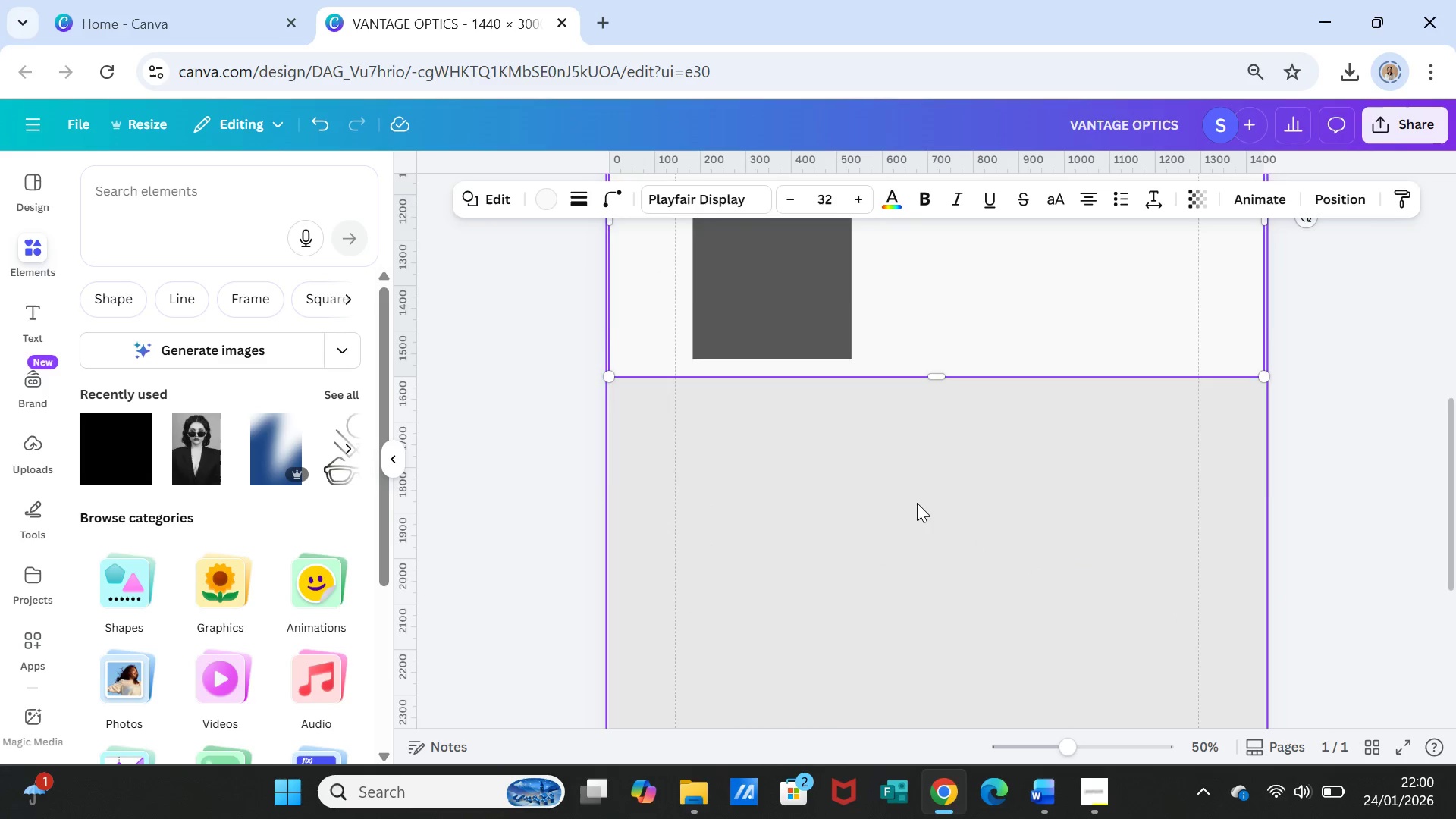 
scroll: coordinate [918, 503], scroll_direction: up, amount: 1.0
 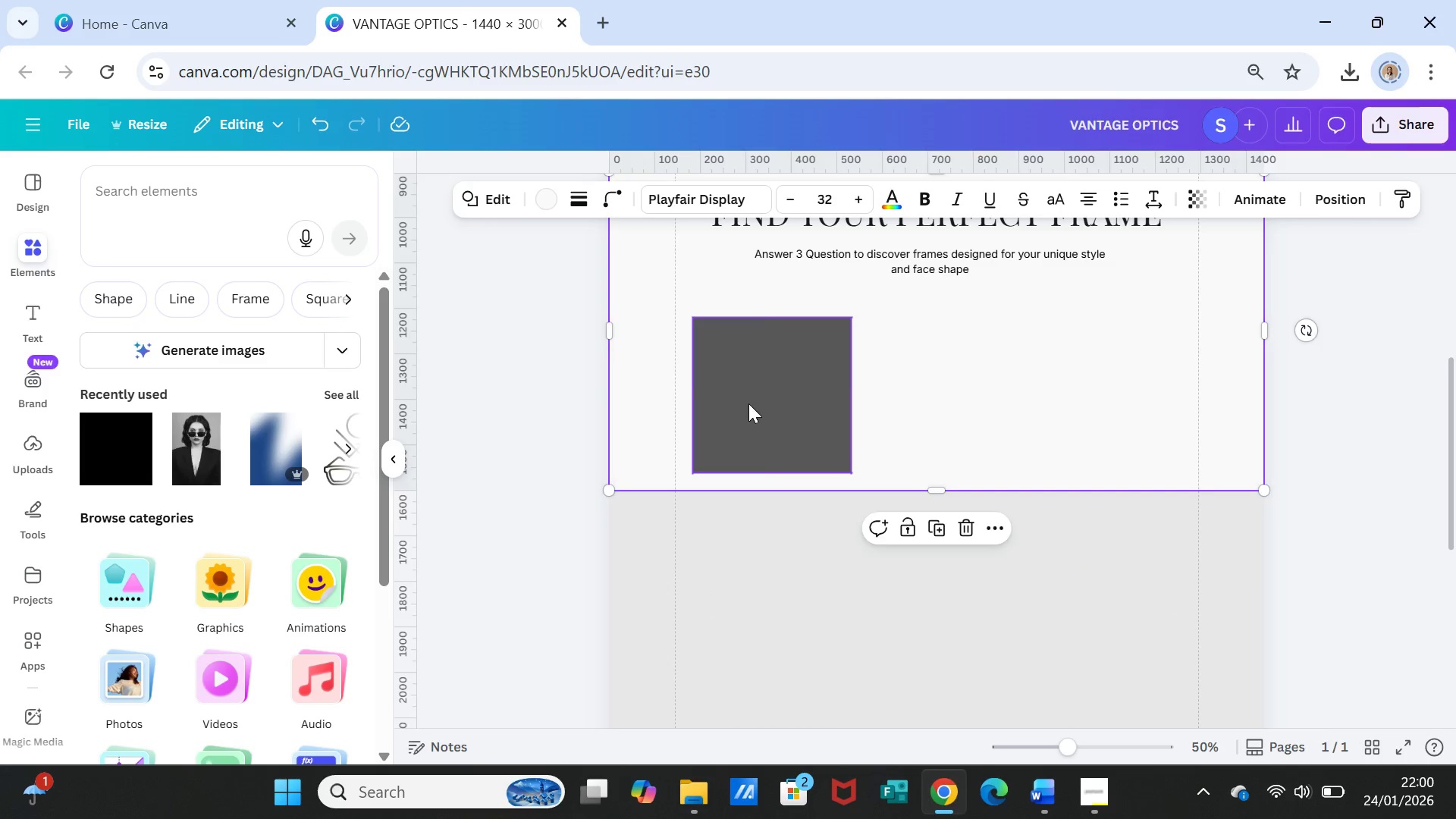 
left_click_drag(start_coordinate=[748, 403], to_coordinate=[730, 397])
 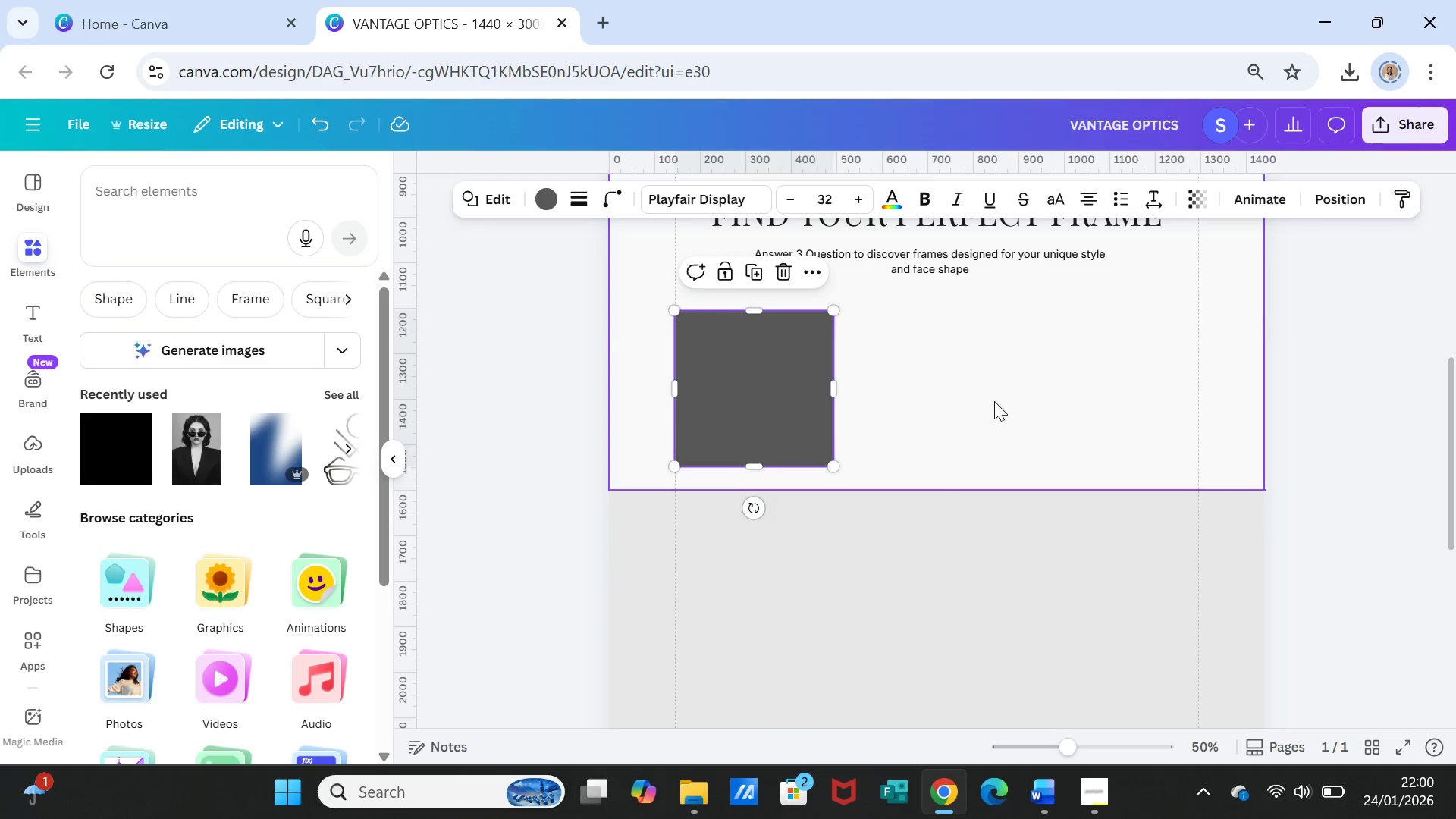 
left_click([994, 401])
 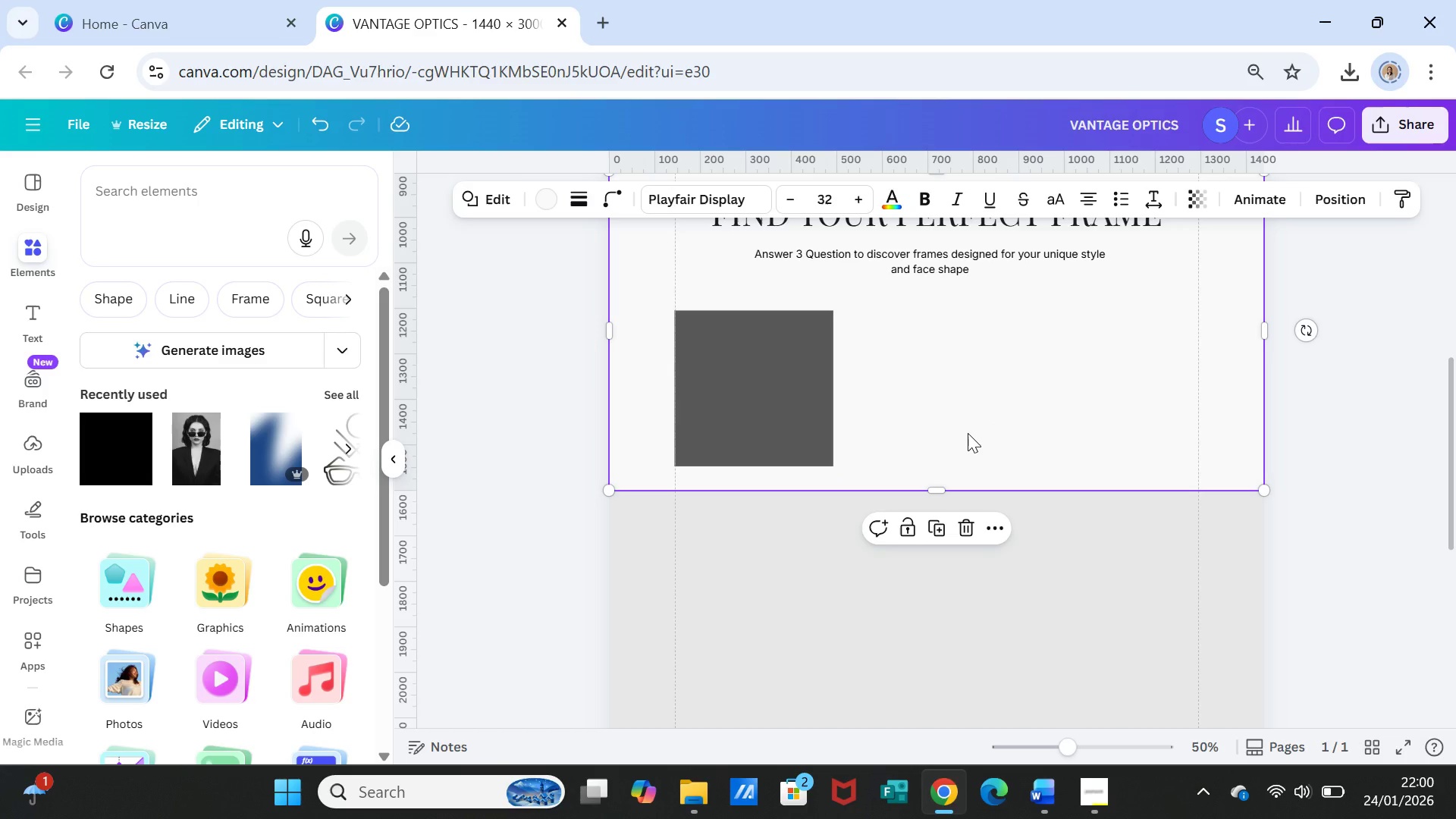 
wait(5.03)
 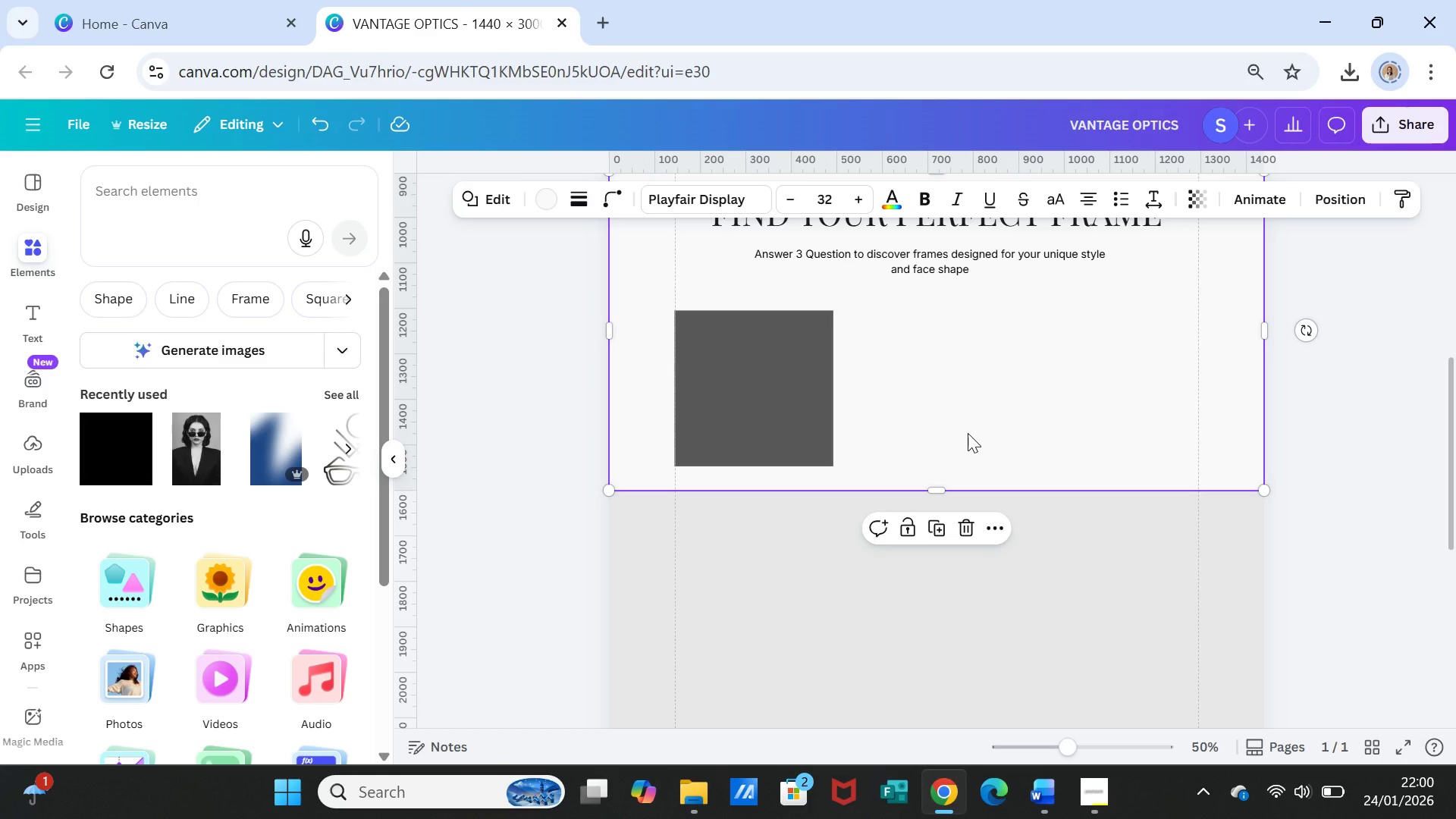 
scroll: coordinate [949, 417], scroll_direction: up, amount: 1.0
 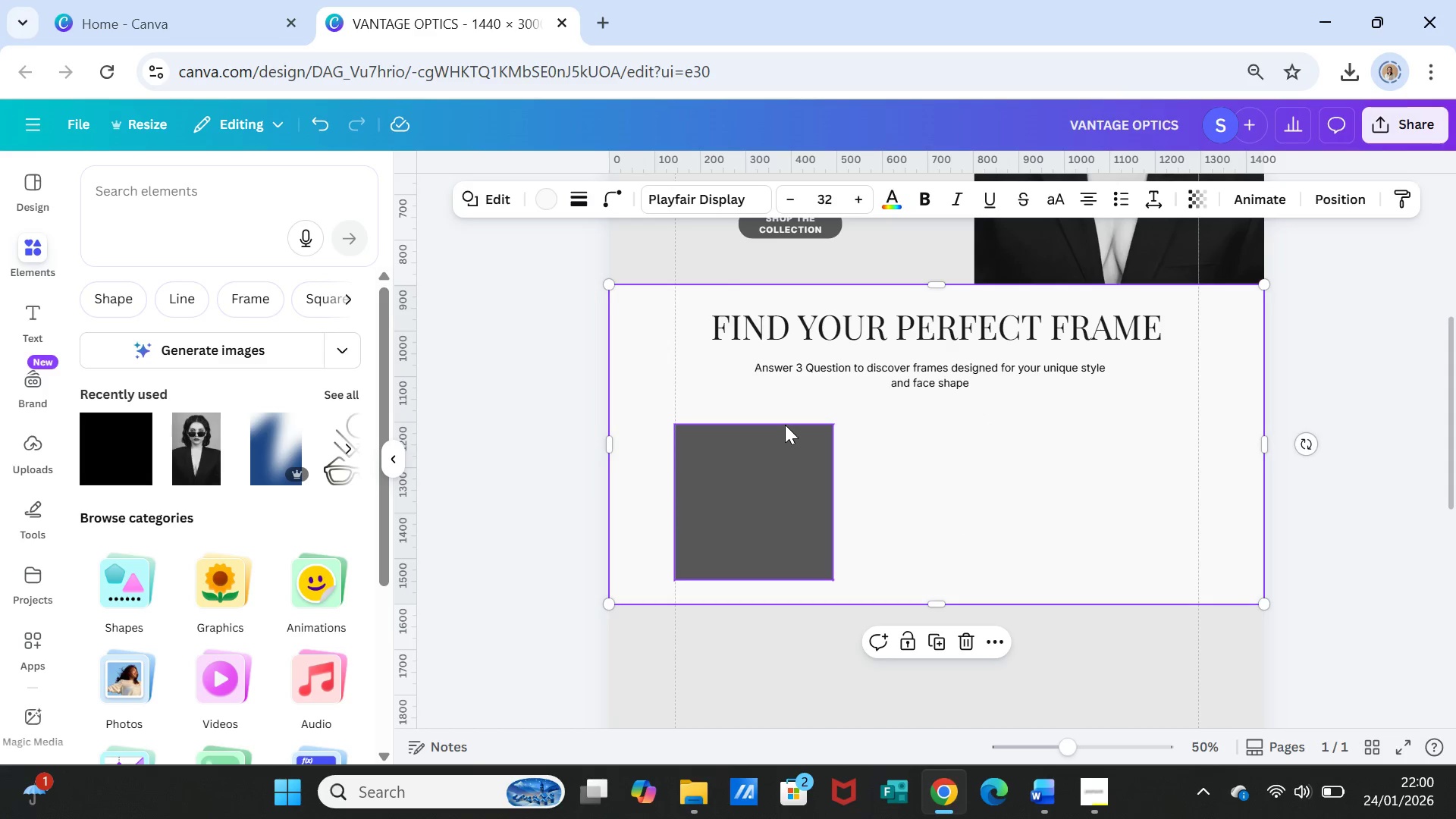 
left_click([785, 482])
 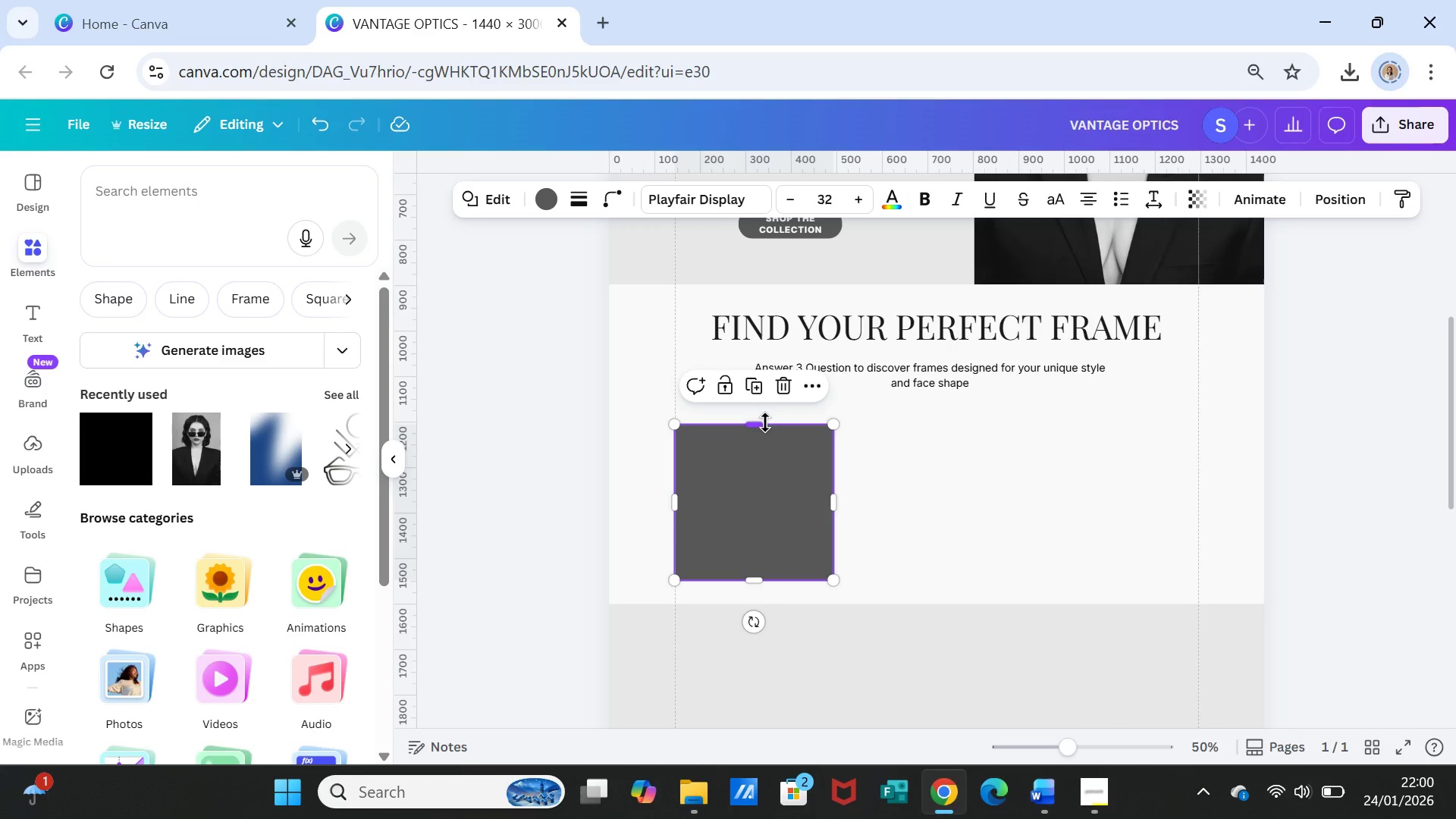 
left_click_drag(start_coordinate=[759, 424], to_coordinate=[759, 436])
 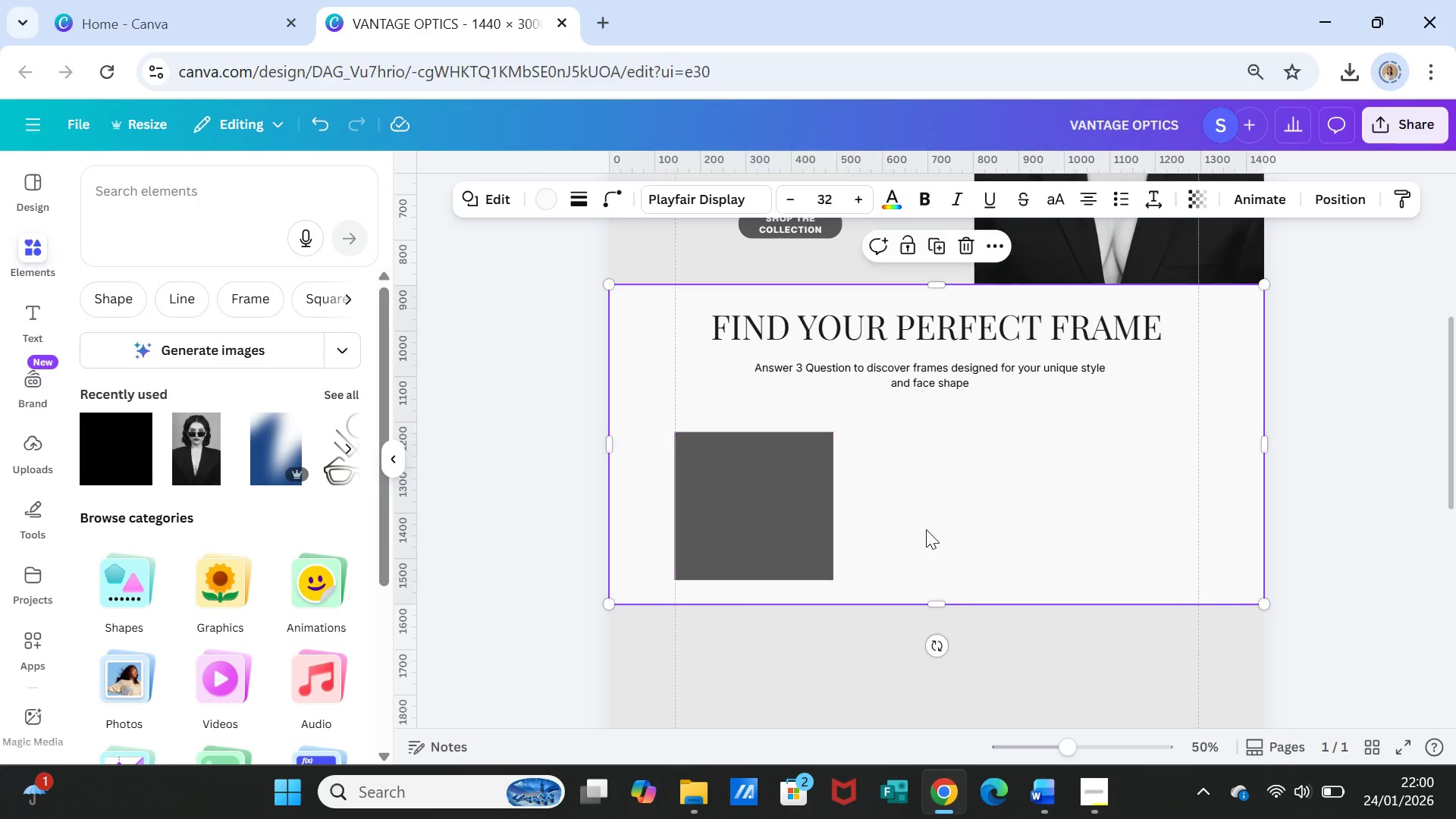 
left_click([927, 529])
 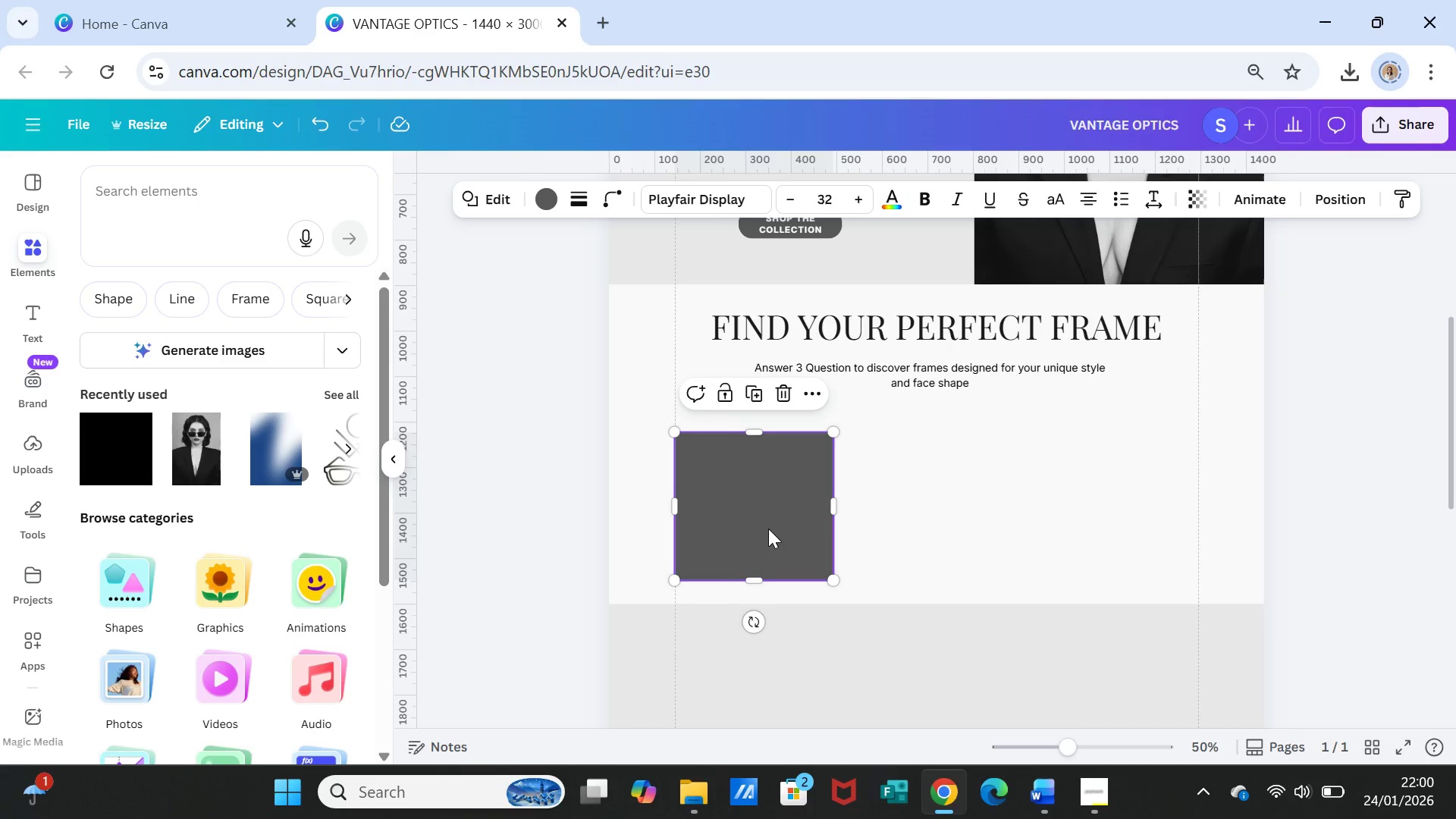 
left_click_drag(start_coordinate=[768, 529], to_coordinate=[766, 508])
 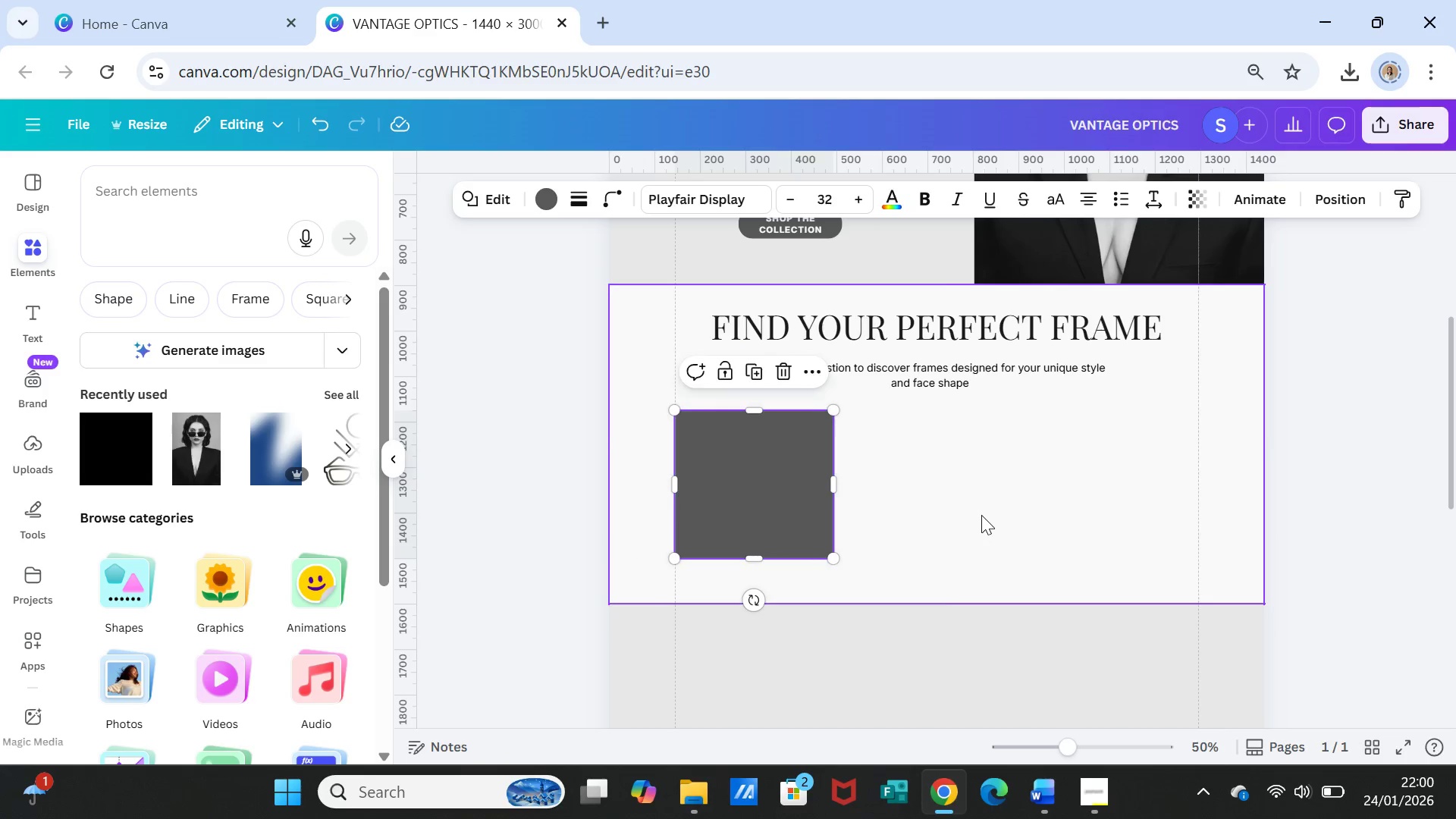 
left_click([981, 515])
 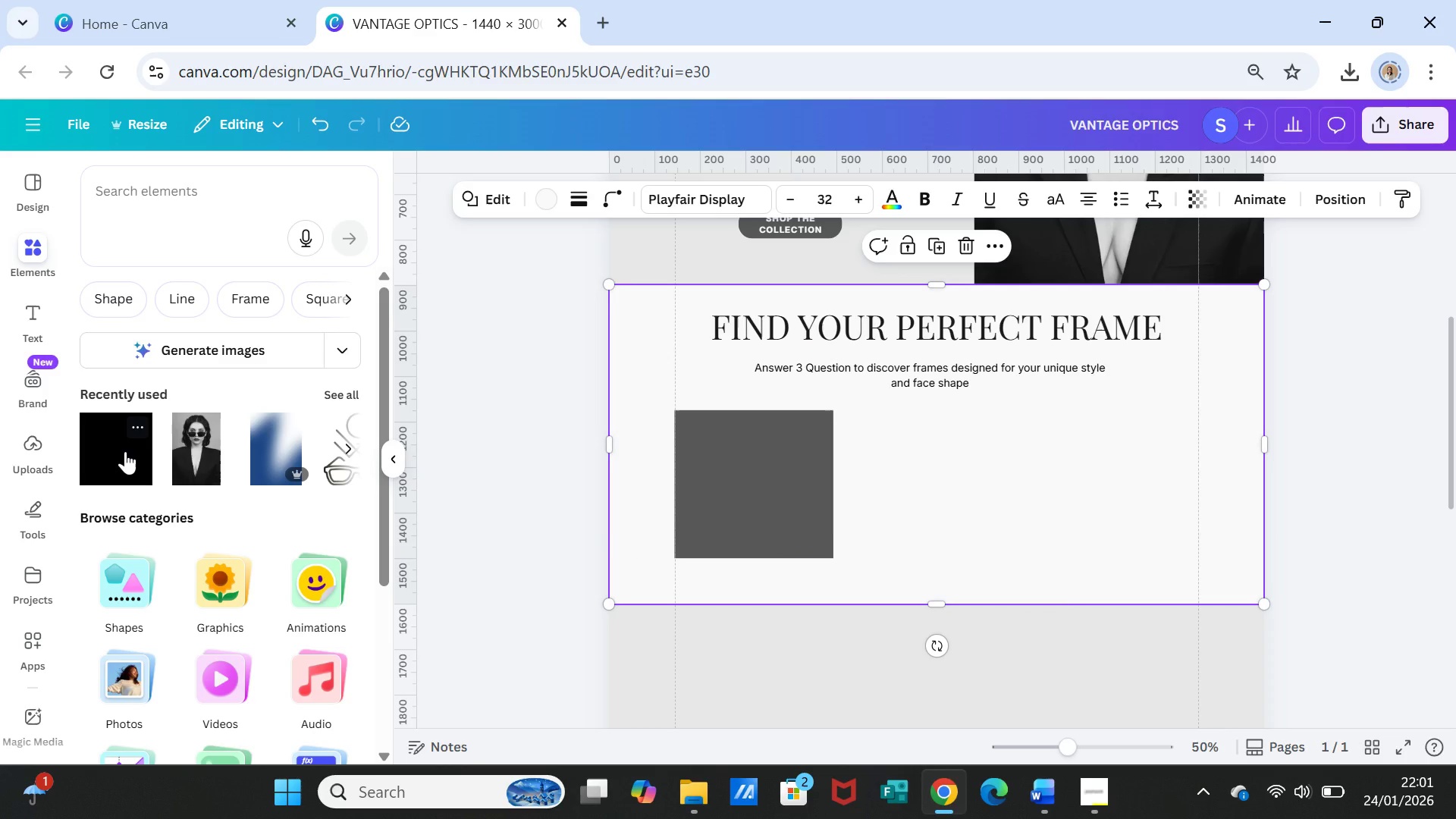 
left_click([748, 525])
 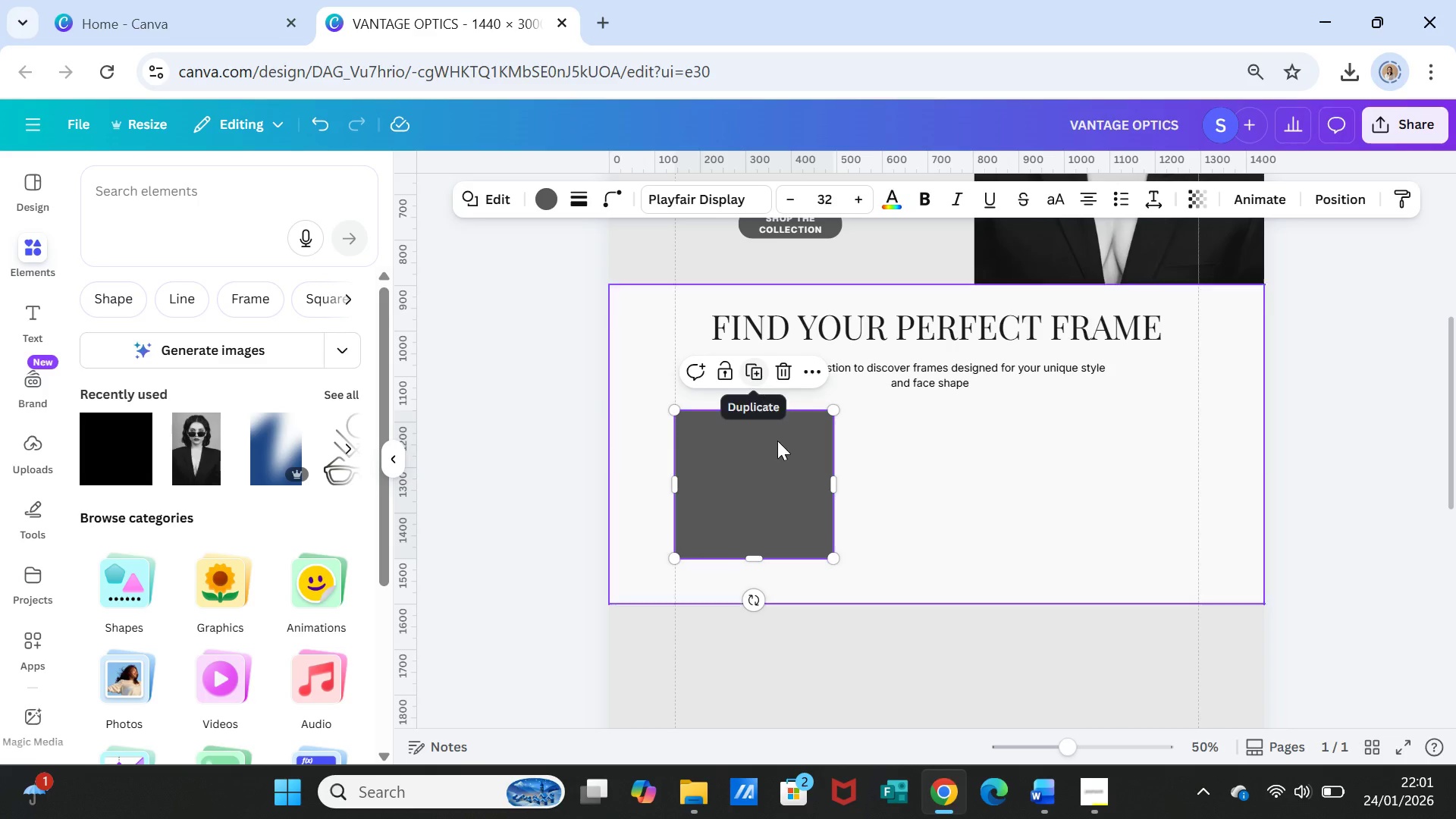 
left_click([779, 455])
 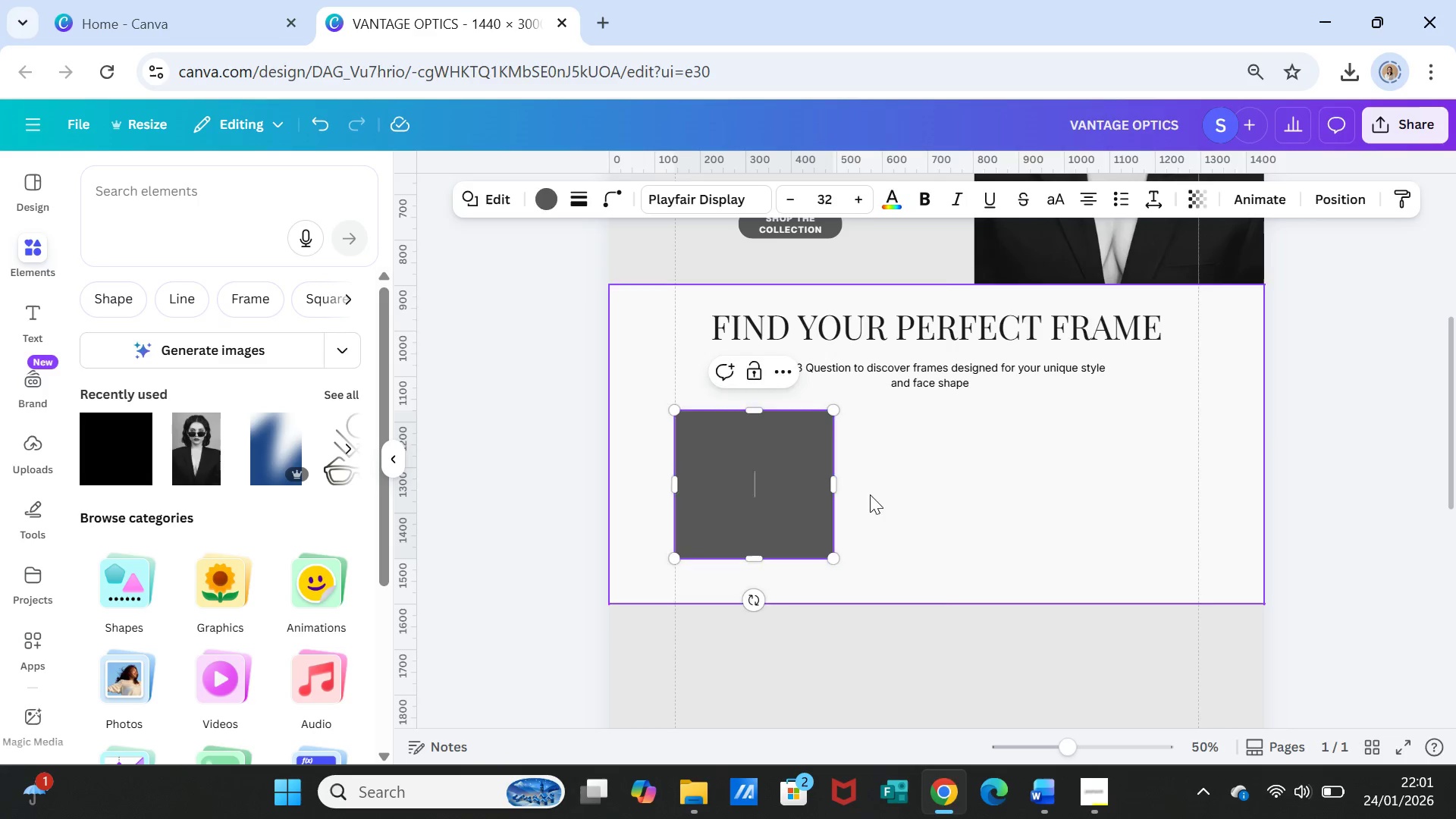 
double_click([792, 463])
 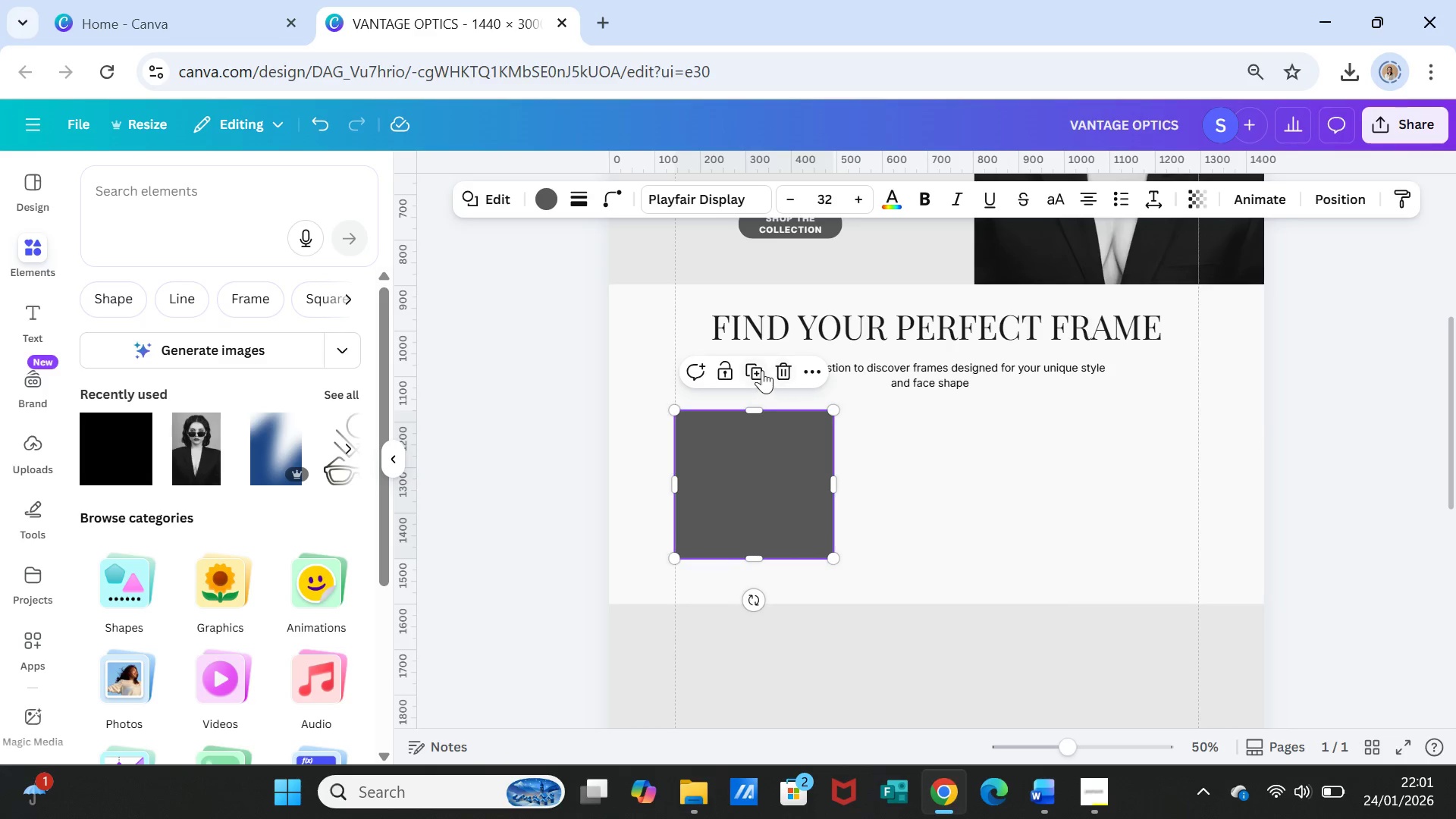 
left_click([761, 369])
 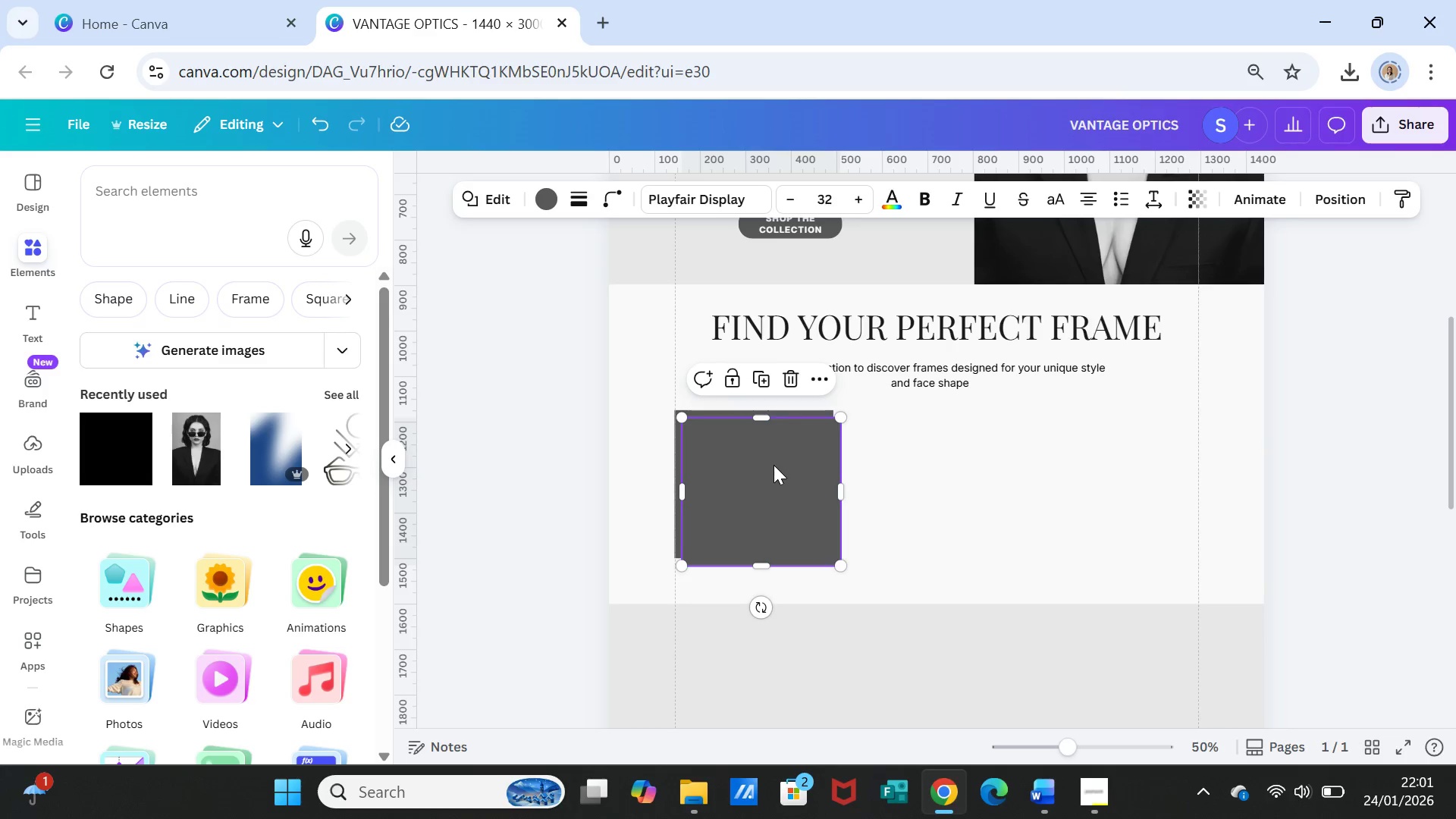 
left_click_drag(start_coordinate=[774, 466], to_coordinate=[893, 469])
 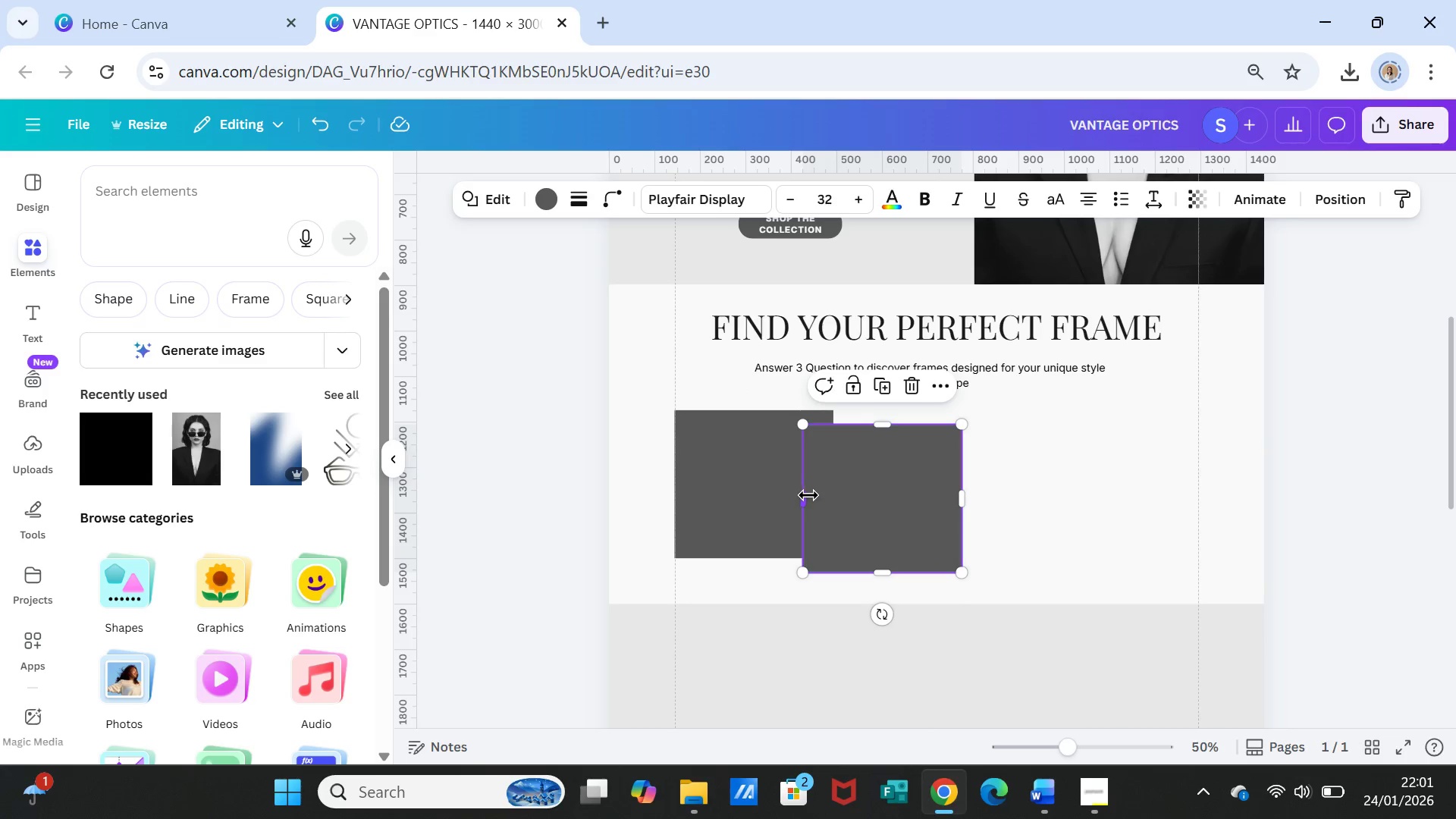 
left_click_drag(start_coordinate=[808, 495], to_coordinate=[819, 497])
 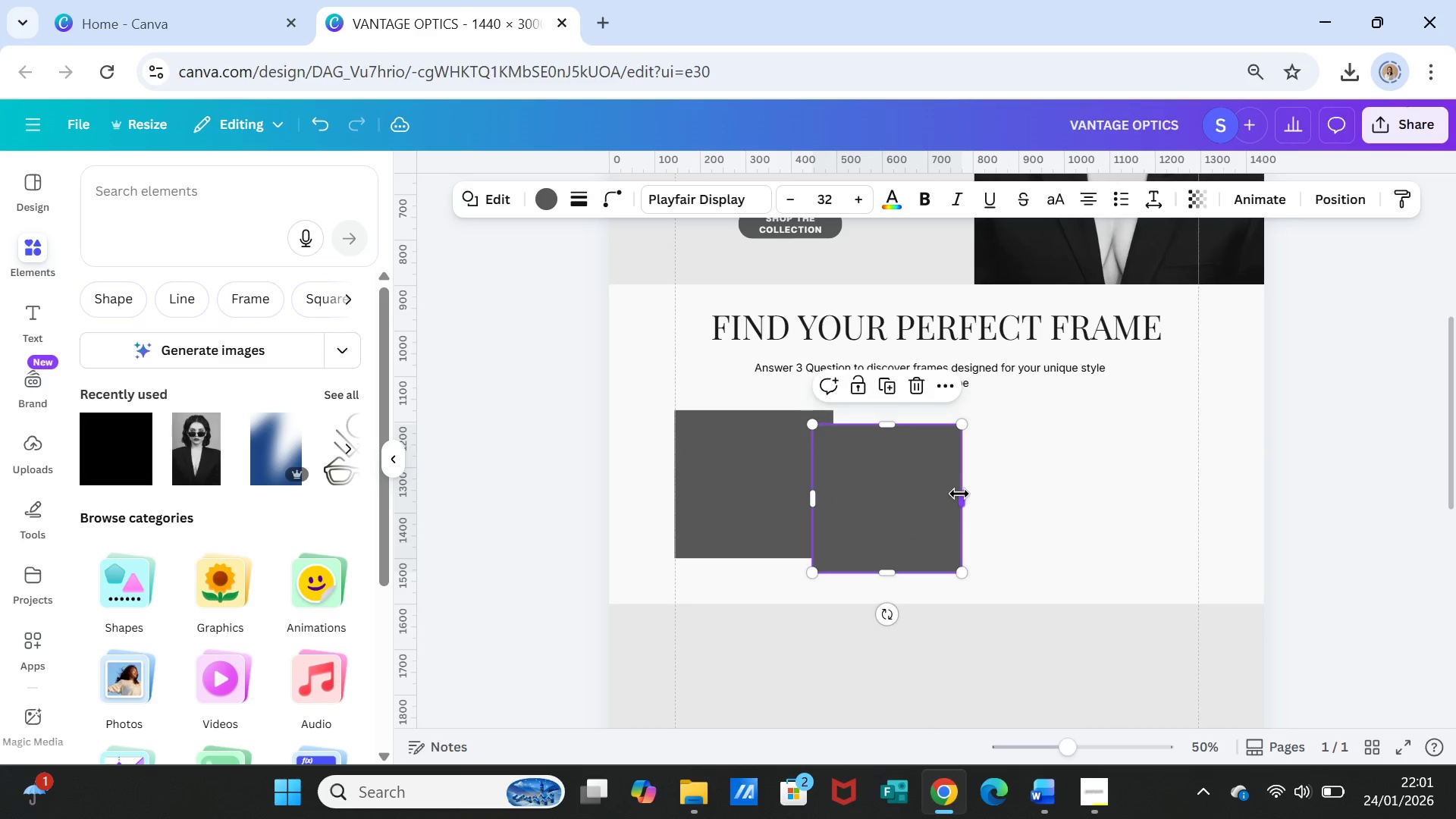 
left_click_drag(start_coordinate=[959, 494], to_coordinate=[947, 493])
 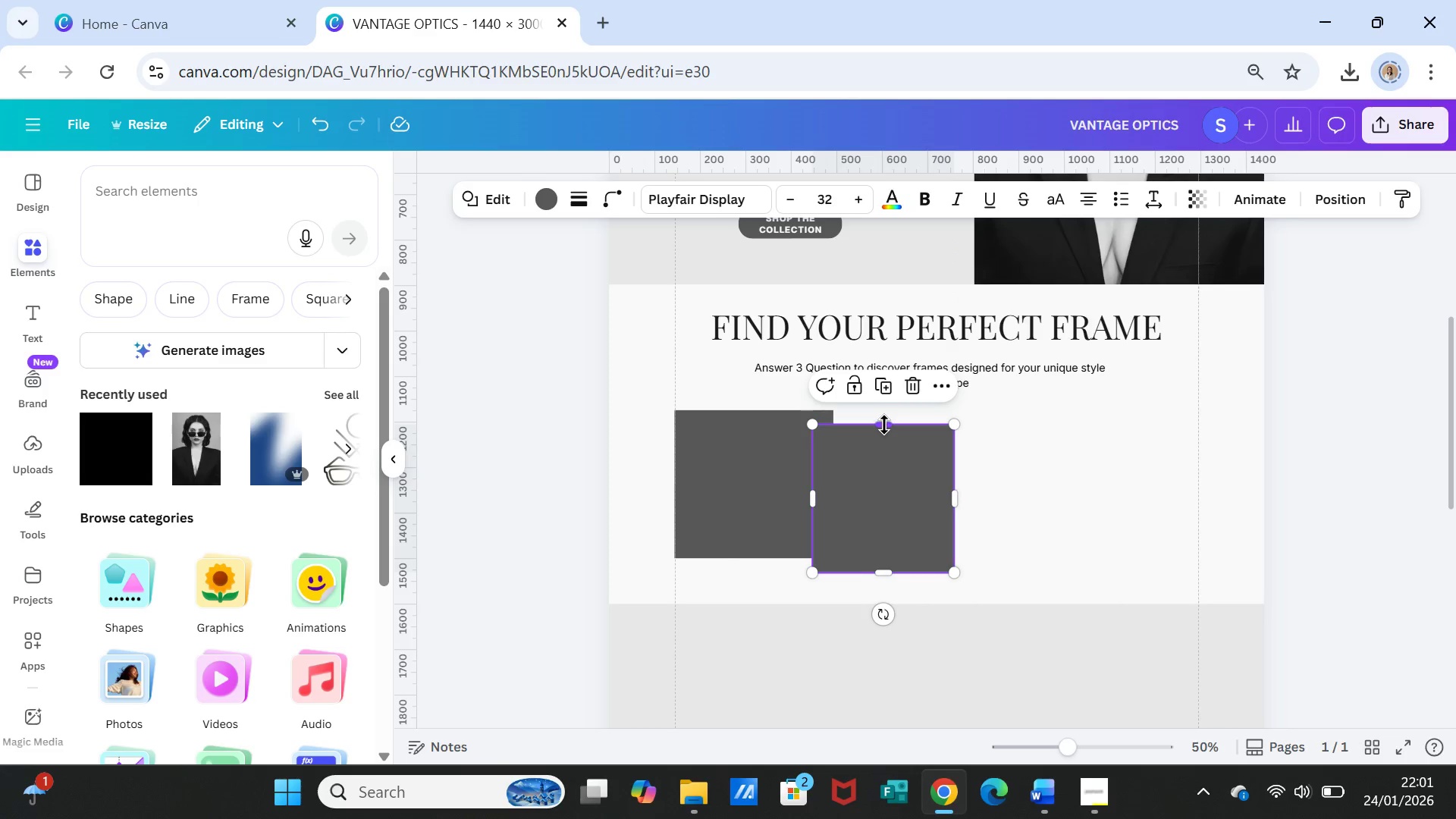 
left_click_drag(start_coordinate=[884, 425], to_coordinate=[884, 428])
 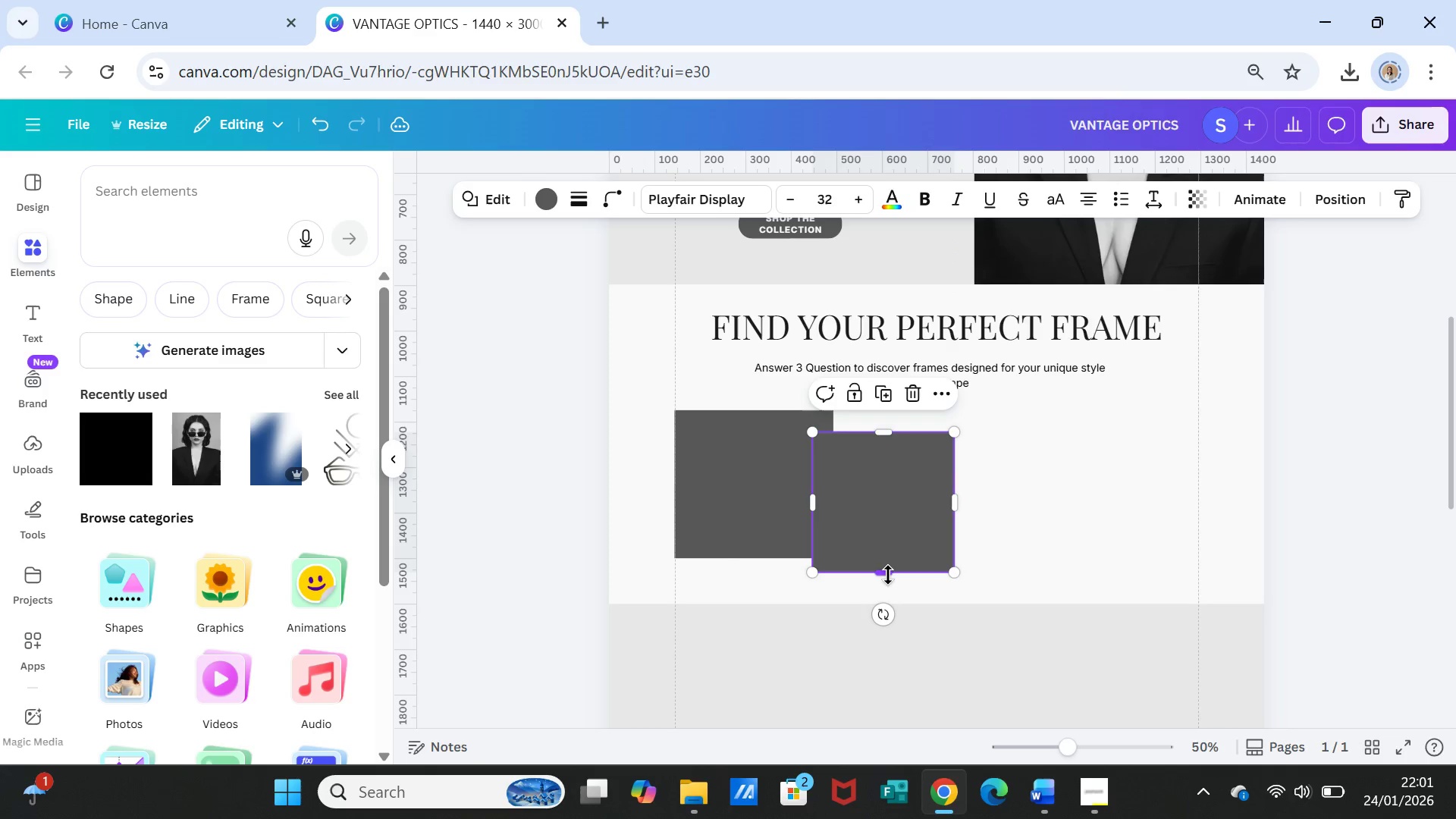 
left_click_drag(start_coordinate=[888, 575], to_coordinate=[888, 569])
 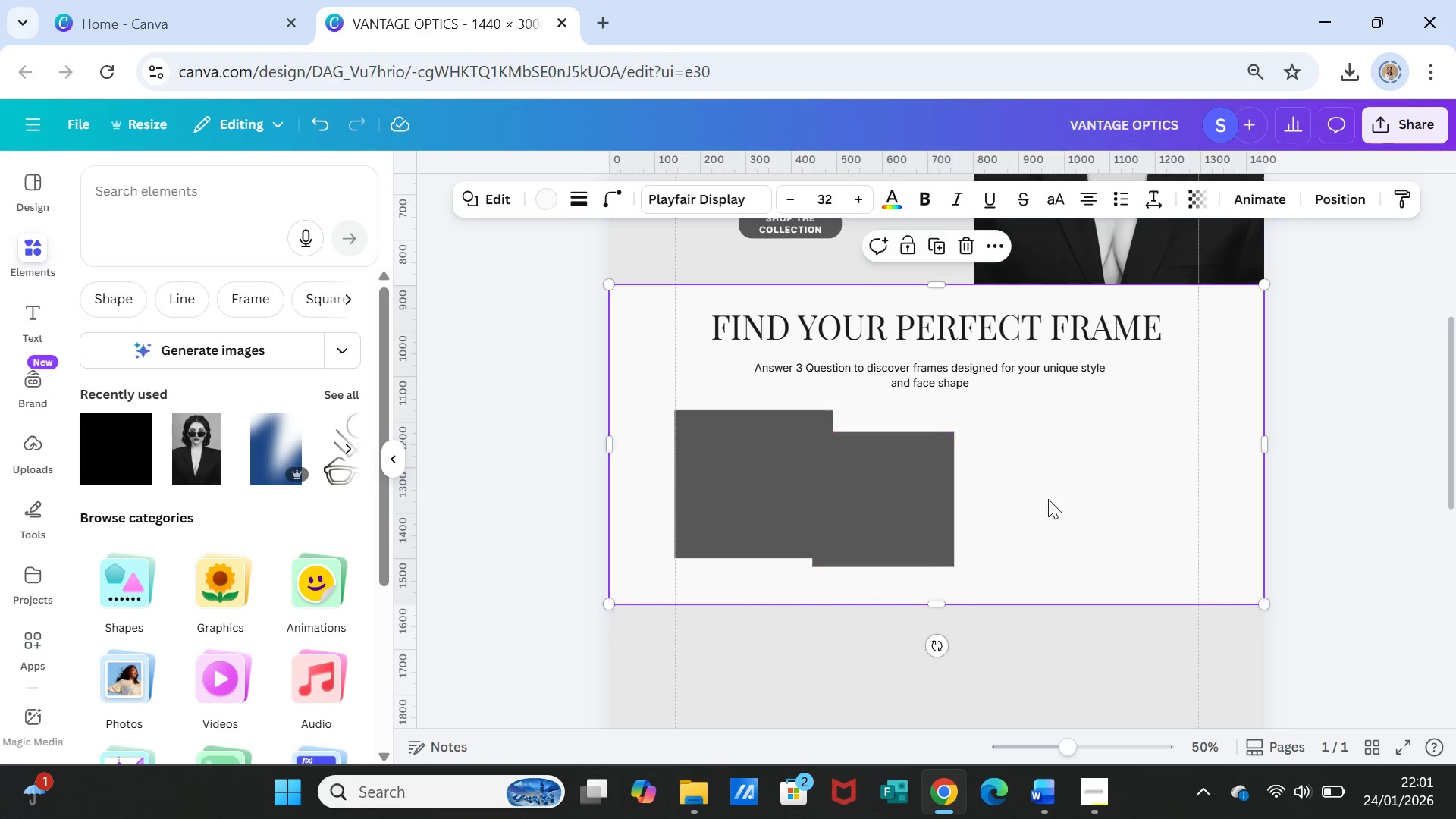 
left_click([1057, 509])
 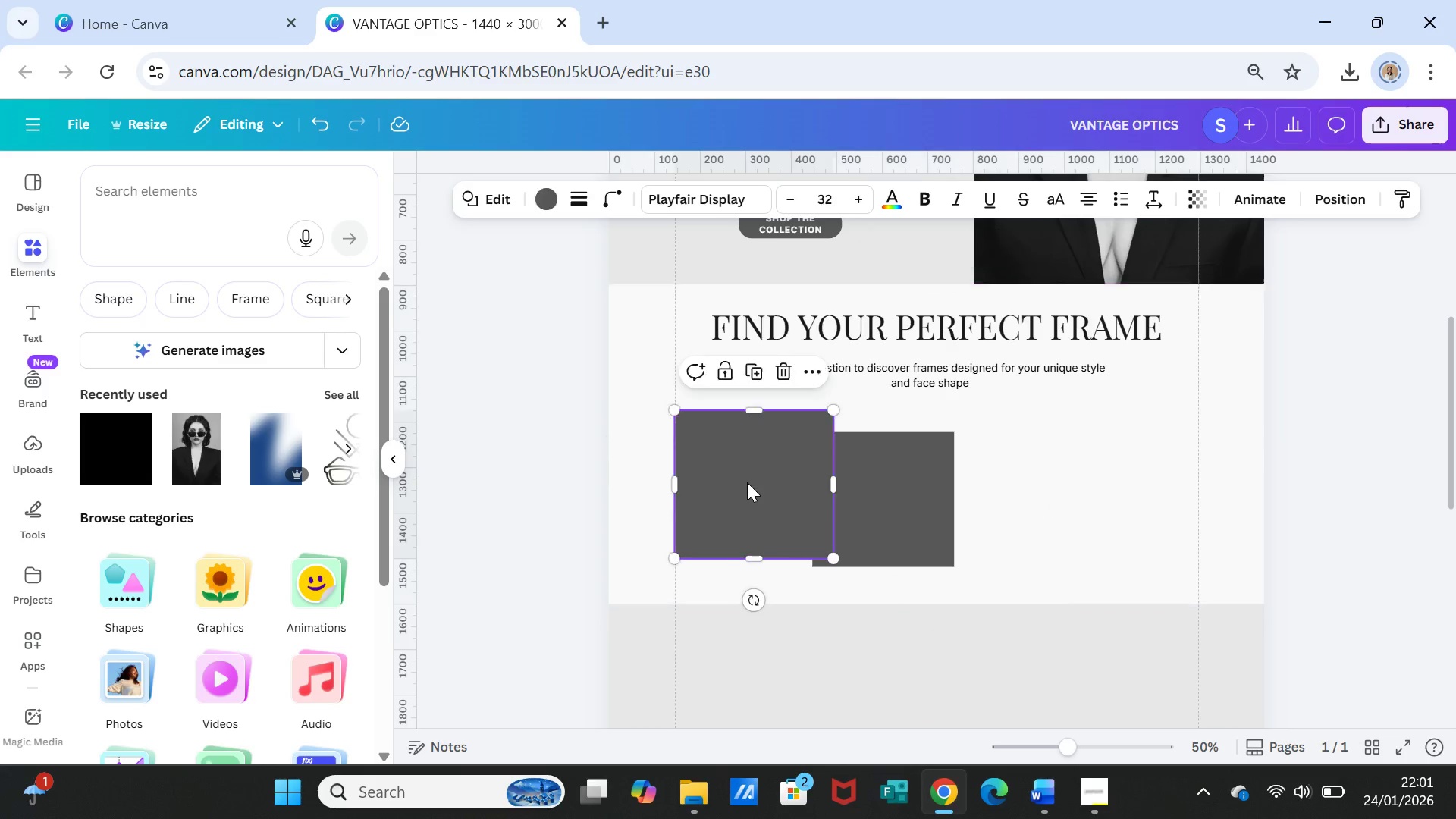 
left_click([747, 482])
 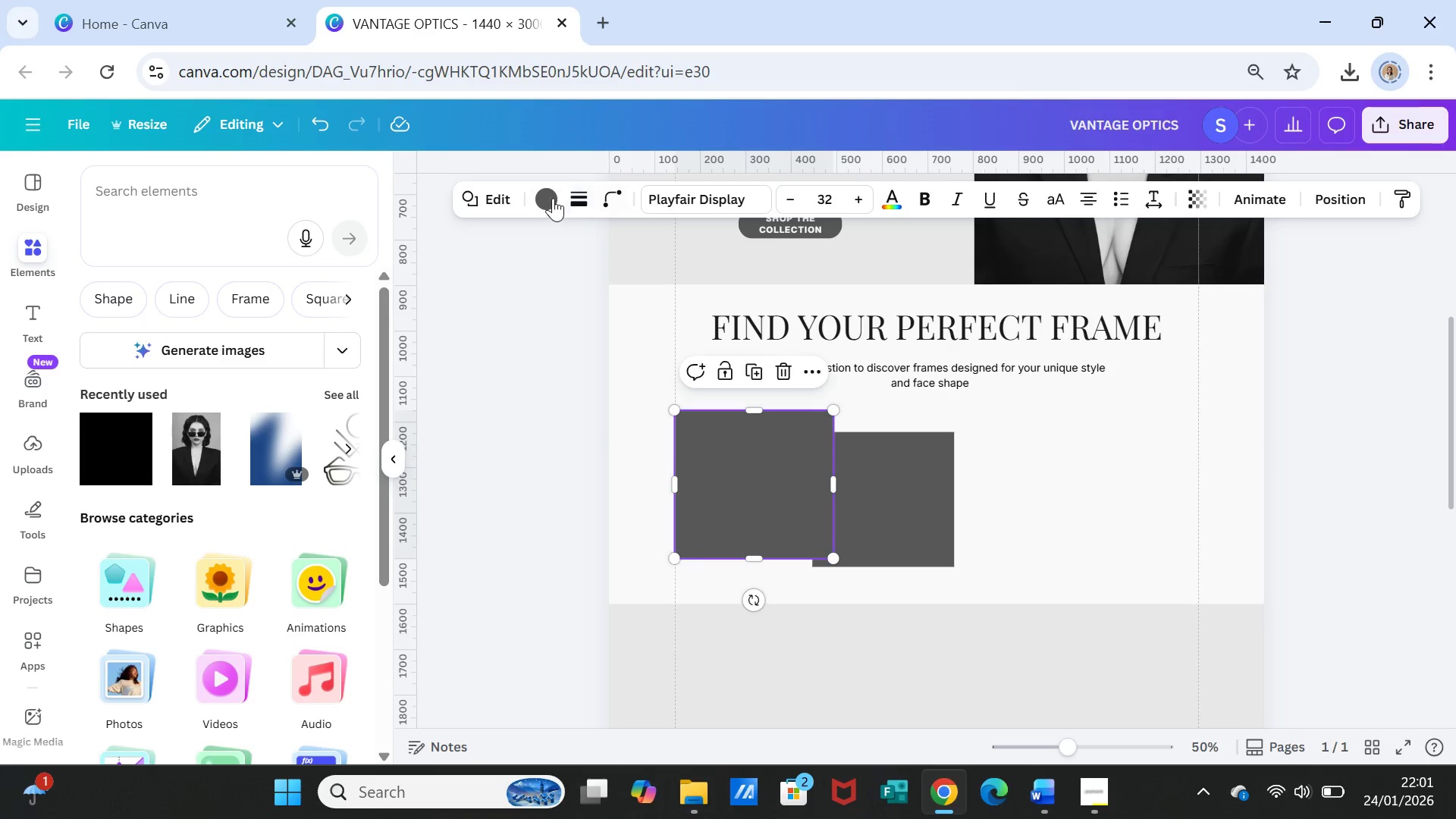 
left_click([551, 196])
 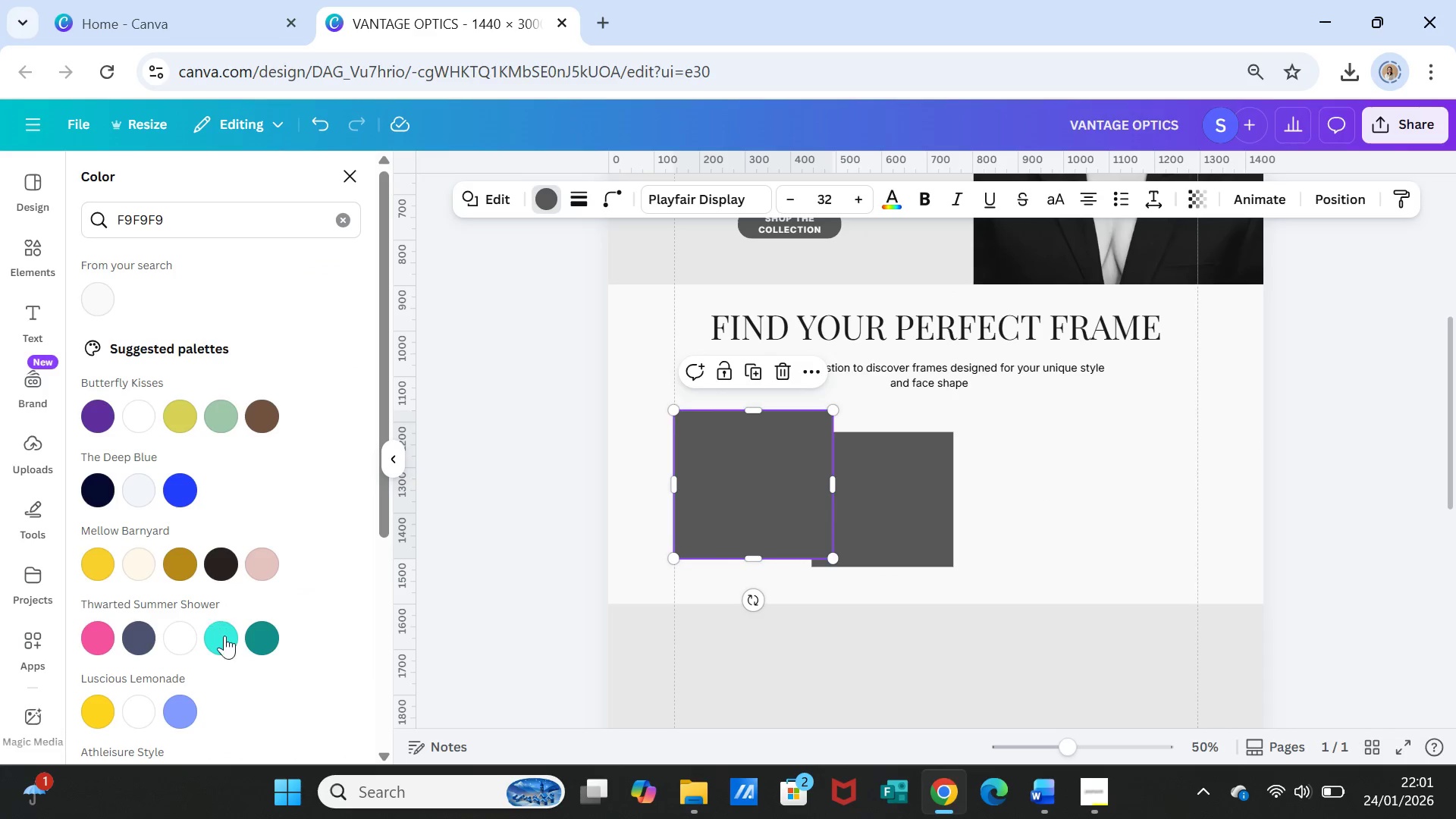 
scroll: coordinate [270, 587], scroll_direction: down, amount: 12.0
 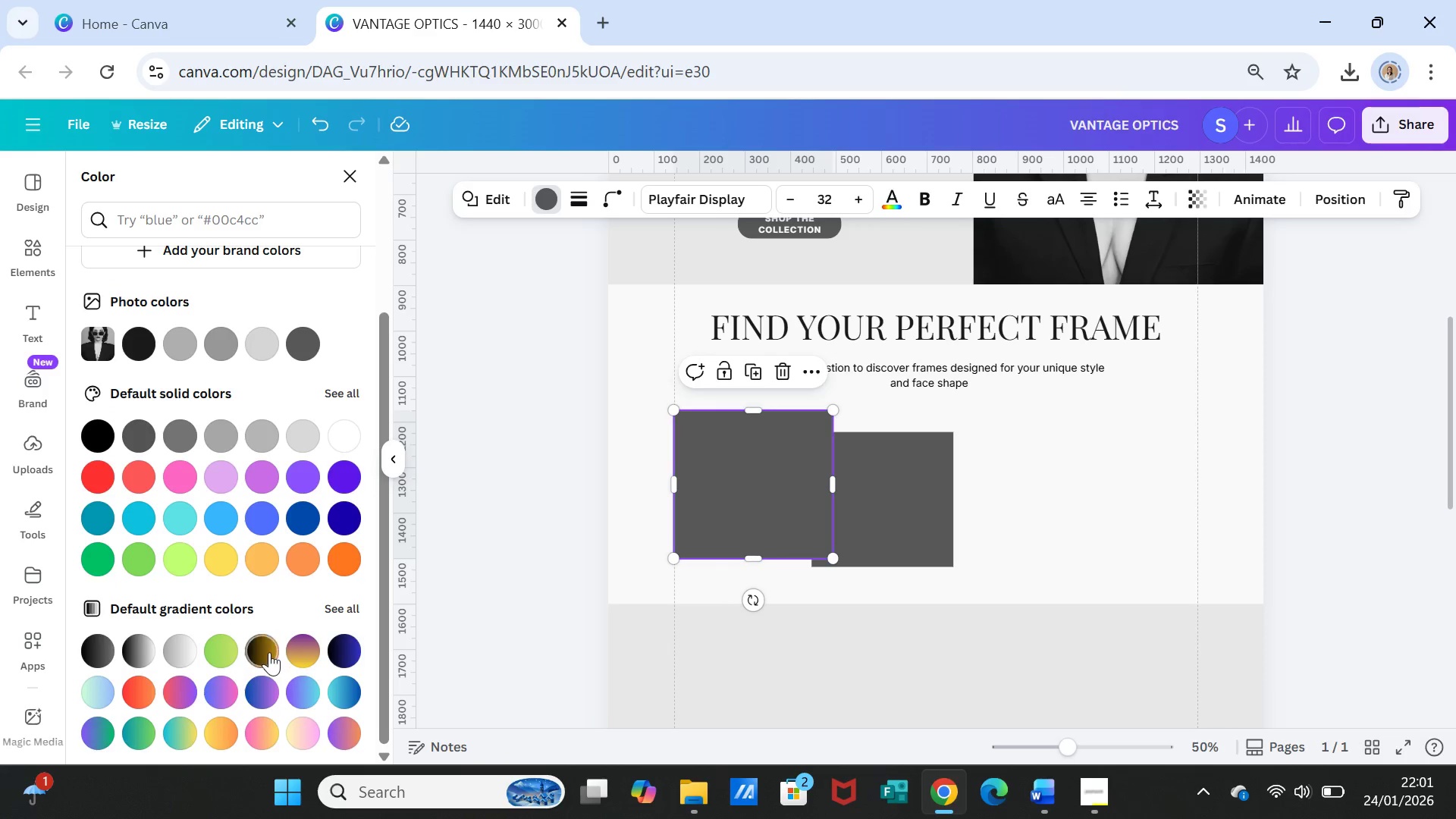 
left_click([269, 653])
 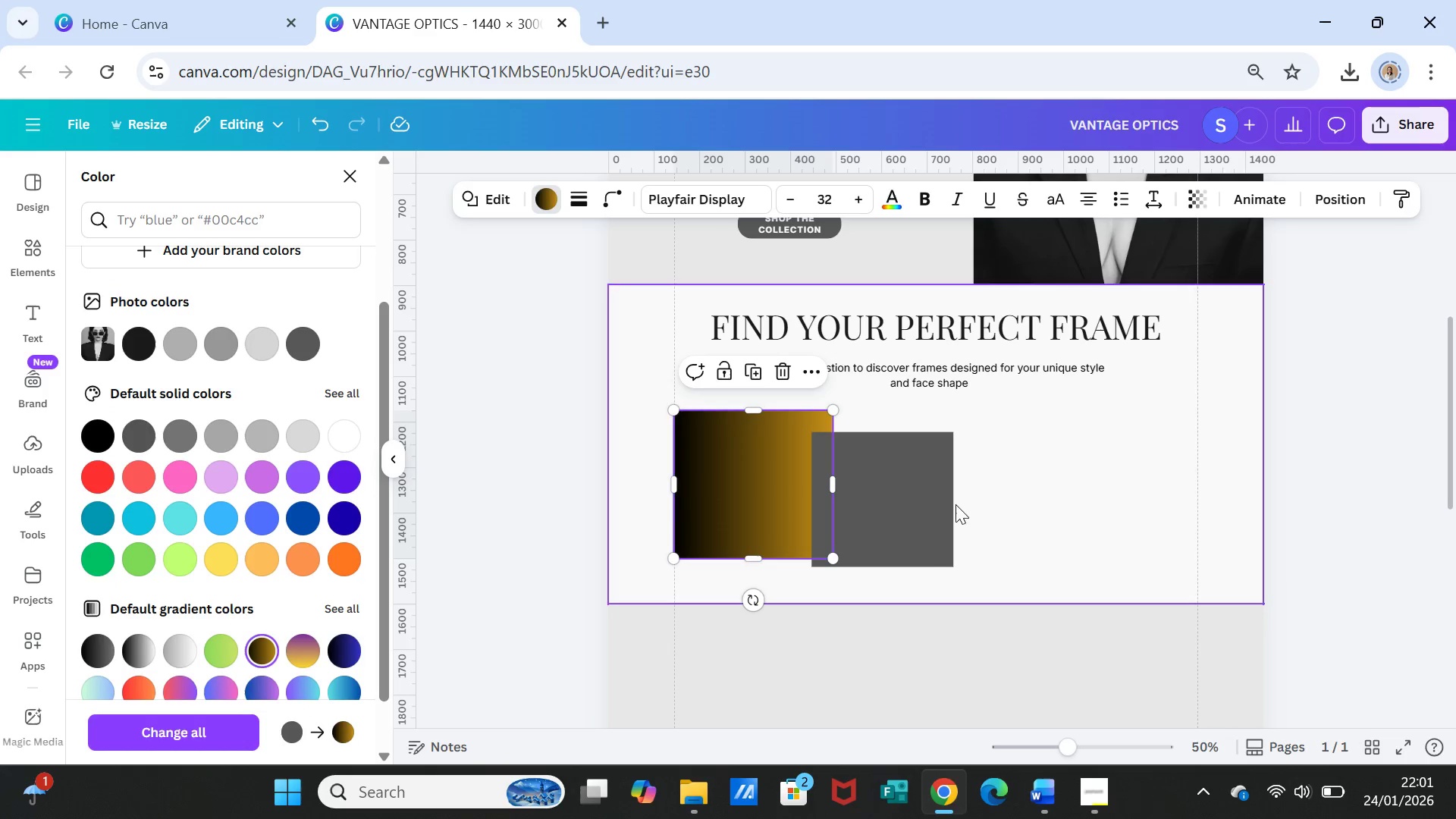 
left_click([939, 504])
 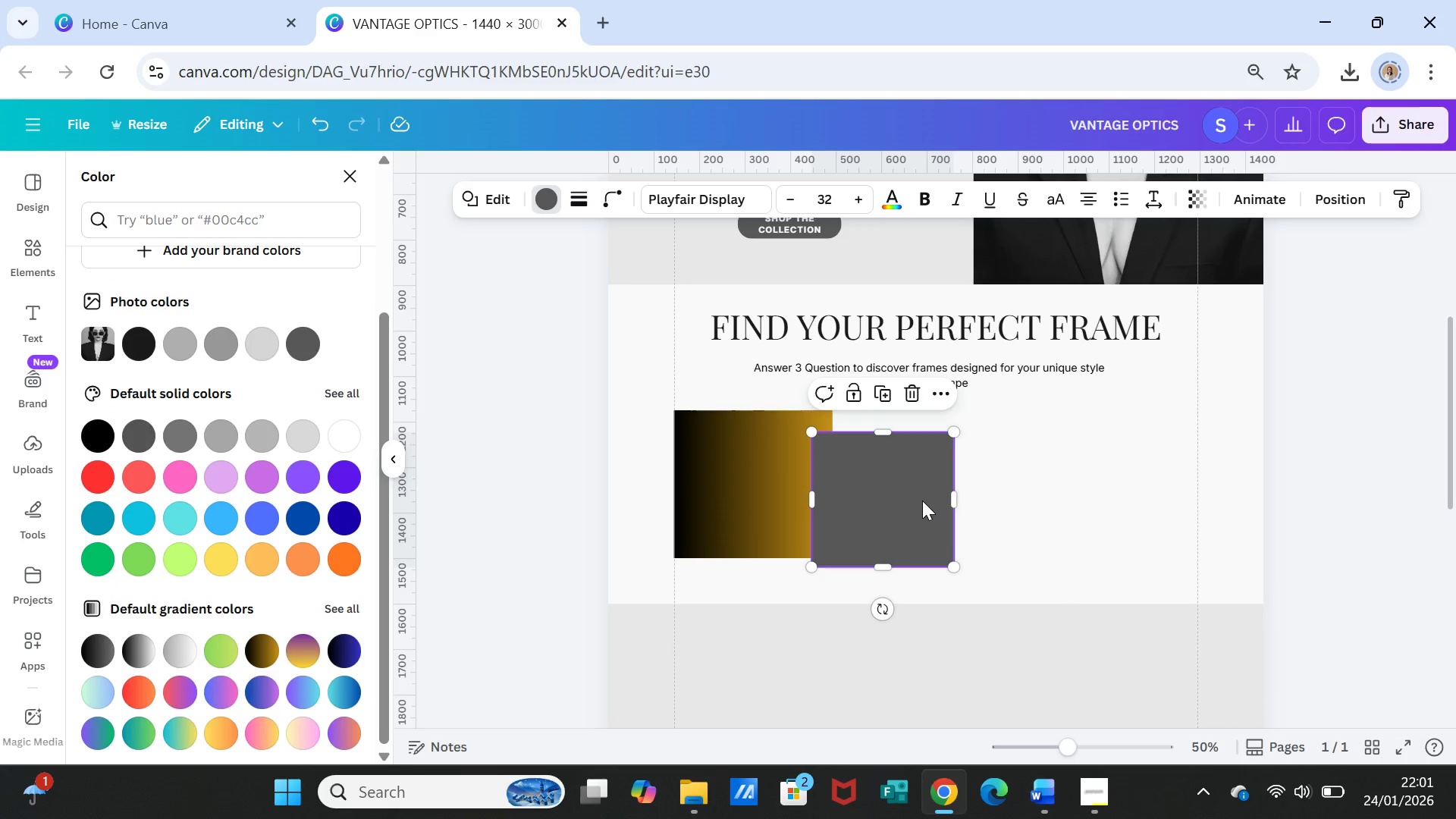 
left_click_drag(start_coordinate=[922, 500], to_coordinate=[793, 483])
 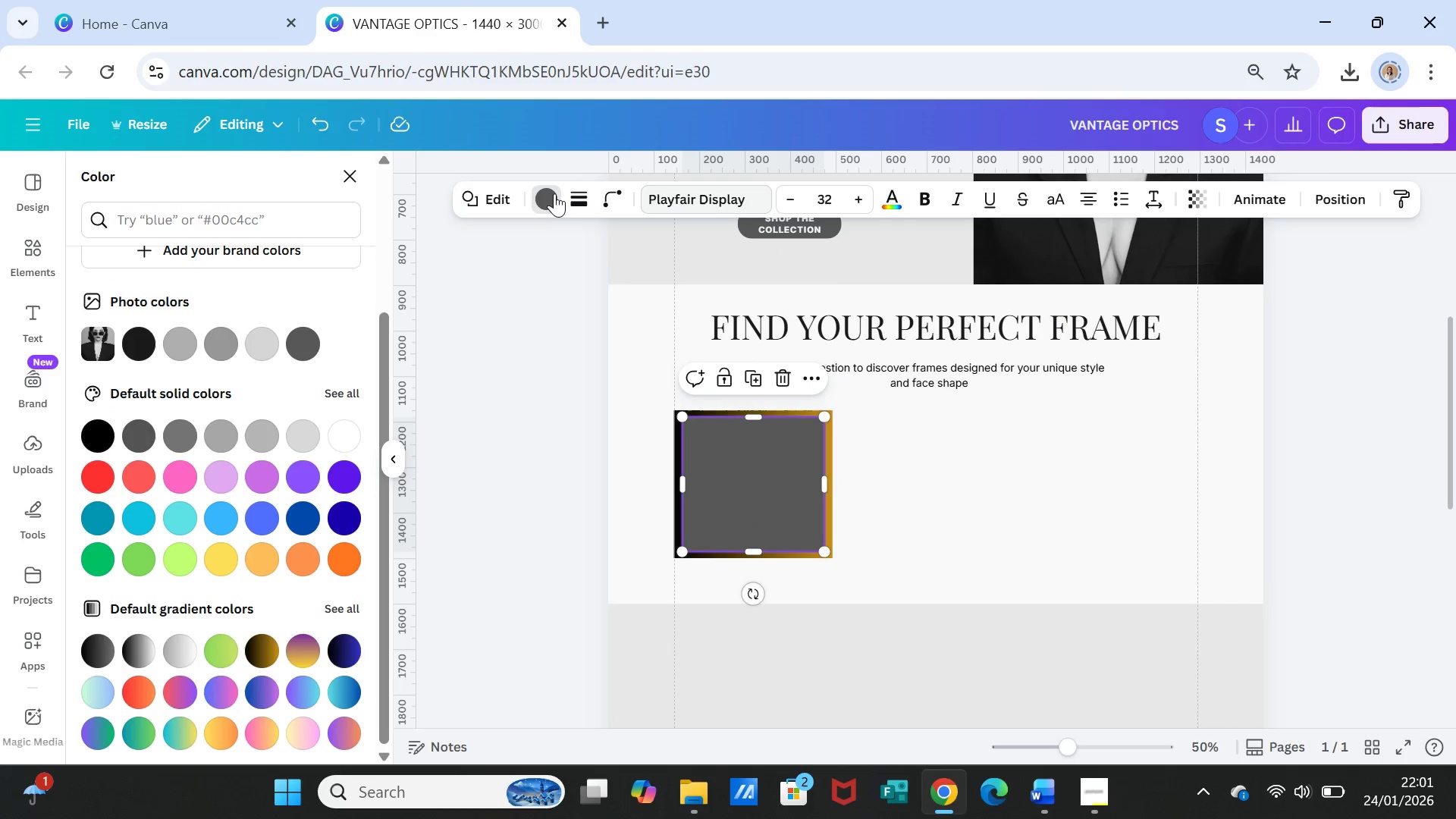 
left_click([541, 191])
 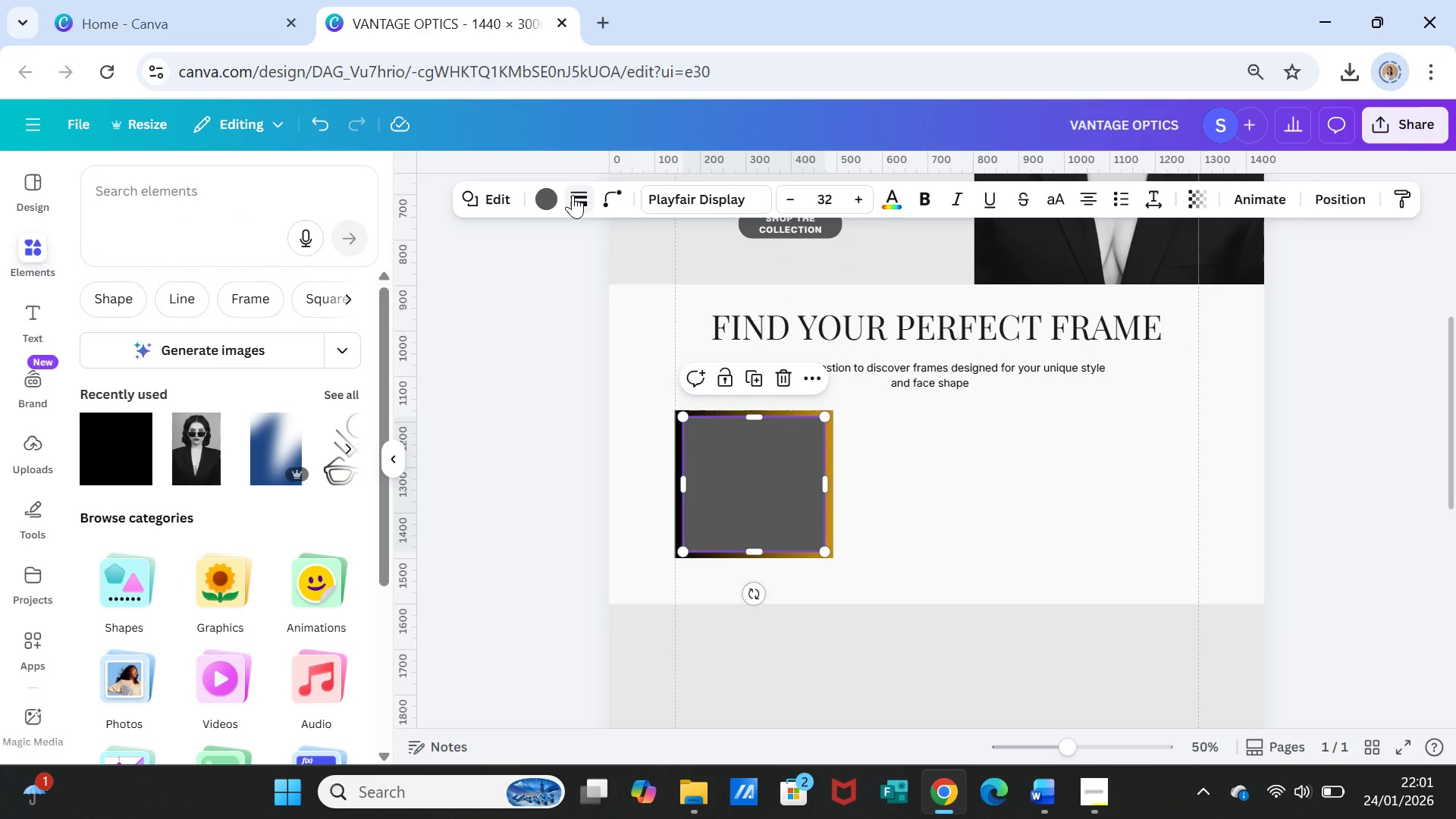 
left_click([553, 190])
 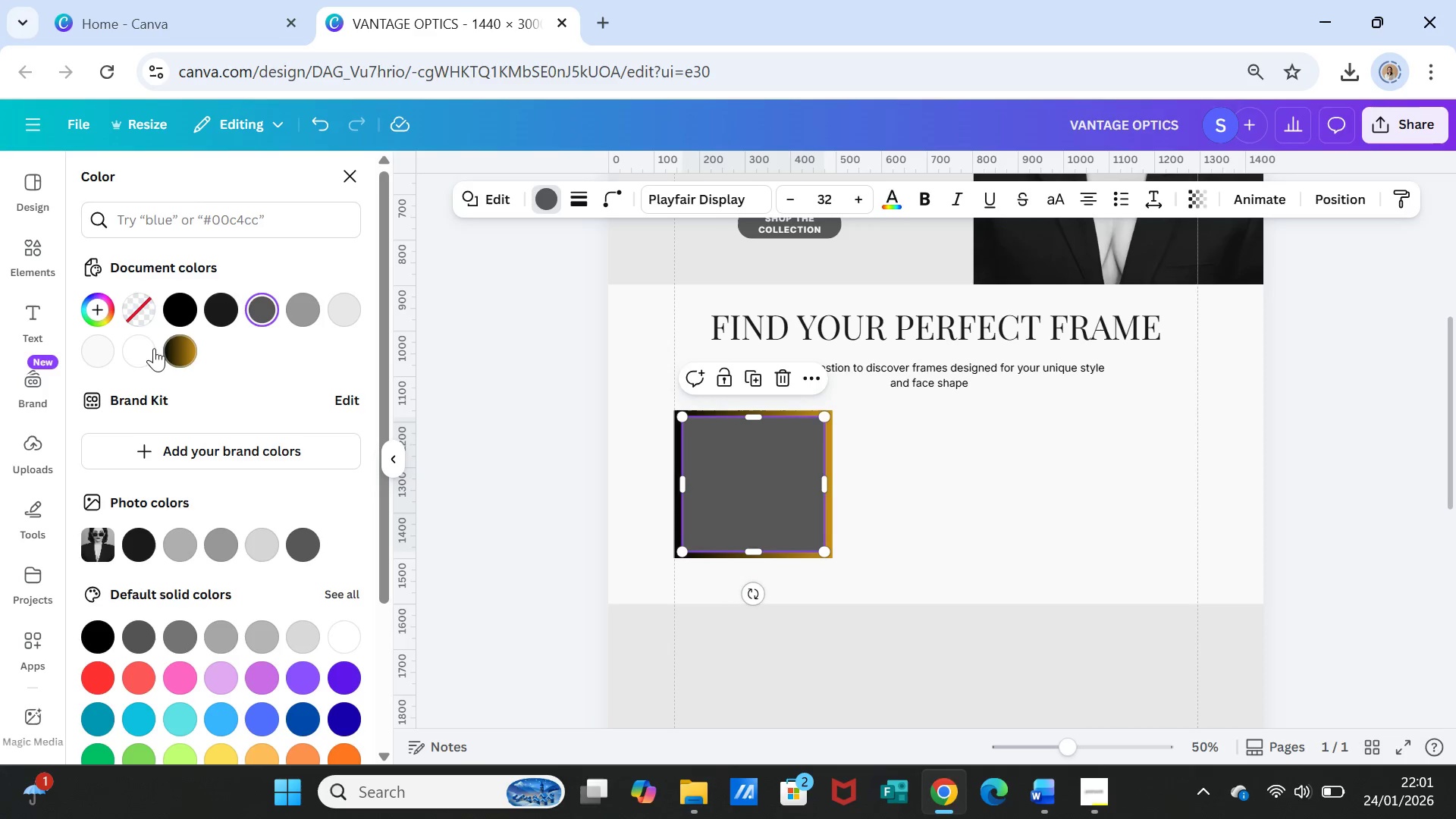 
left_click([140, 343])
 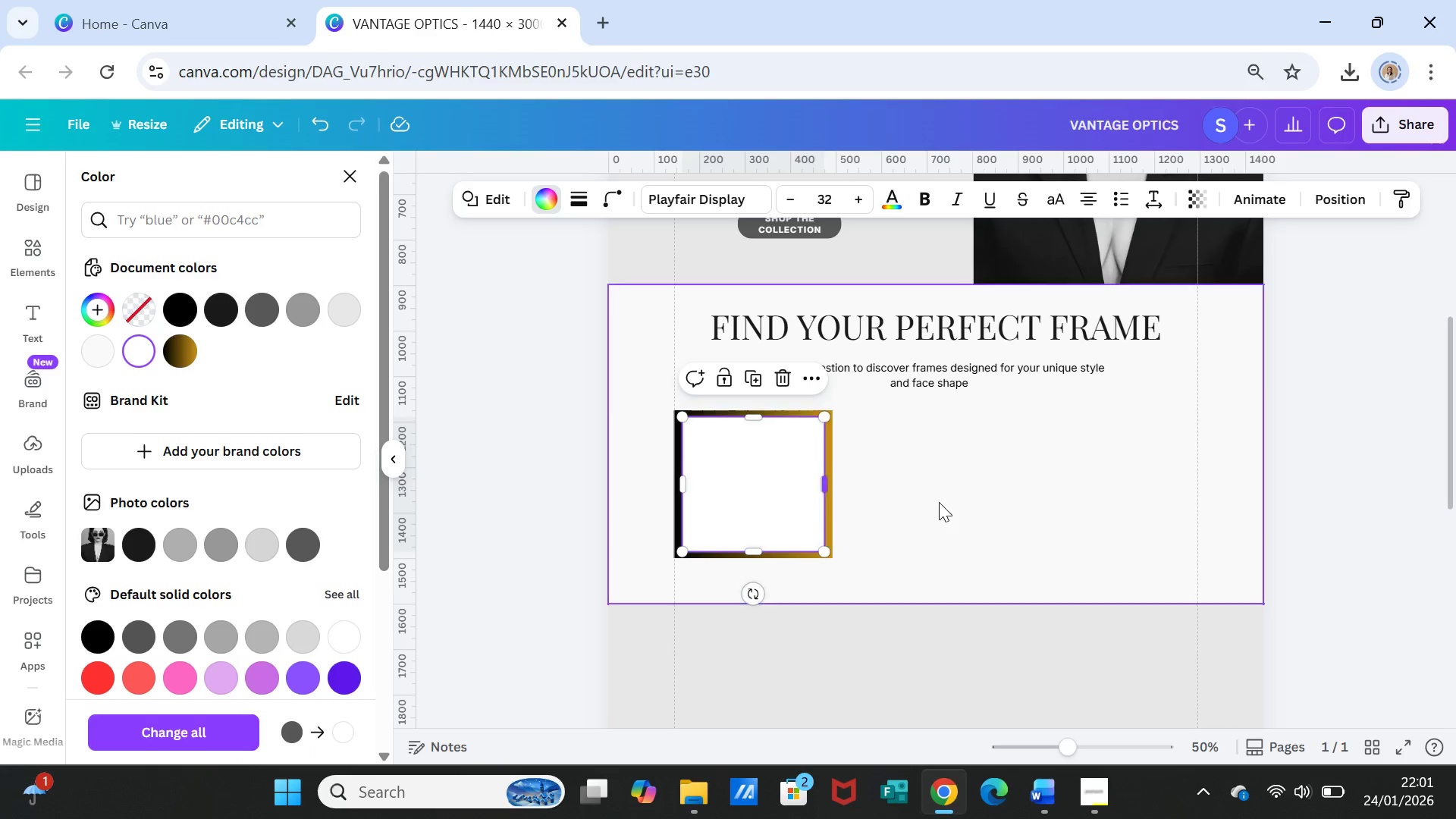 
left_click([1003, 493])
 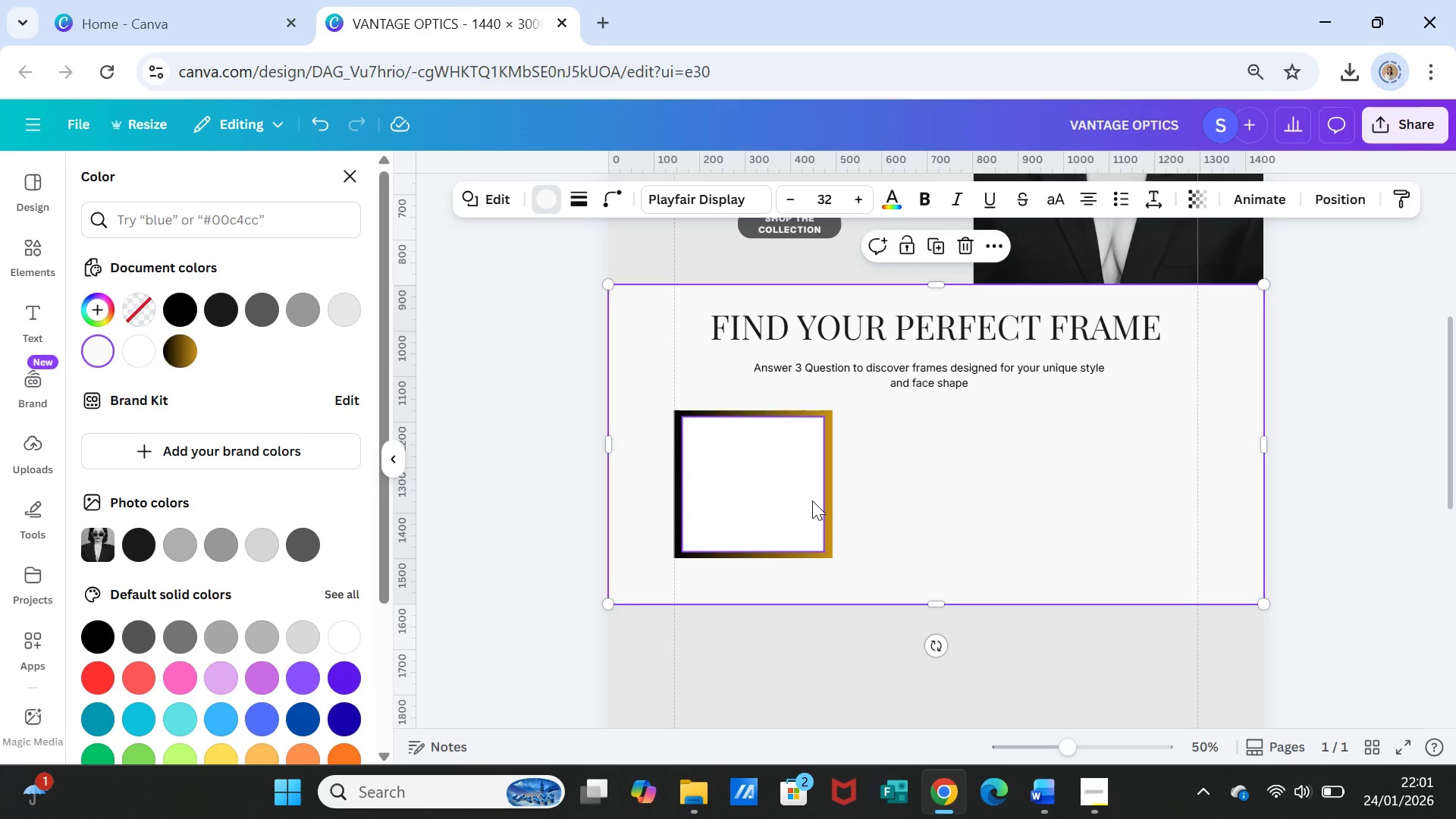 
left_click([812, 500])
 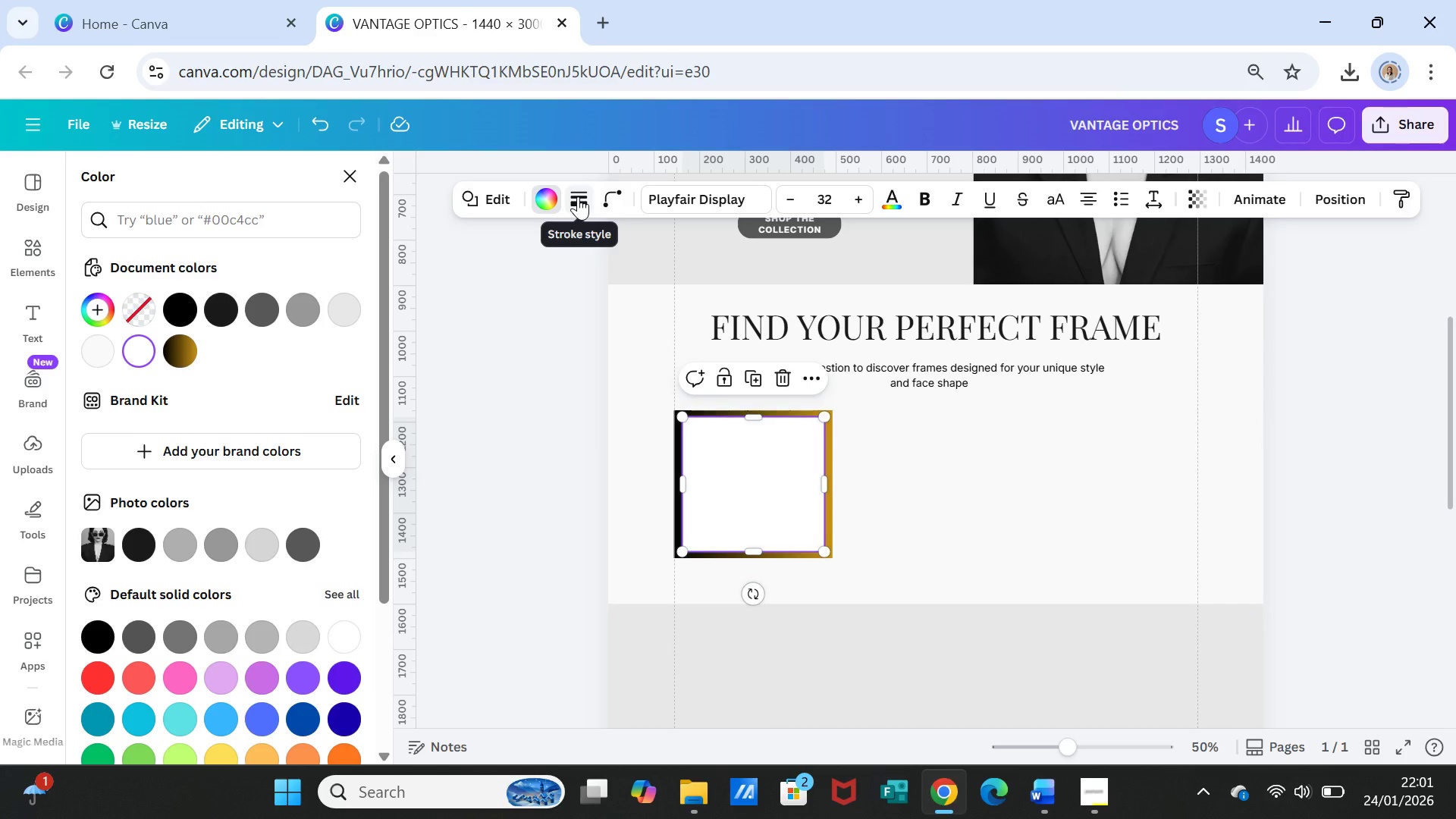 
wait(5.73)
 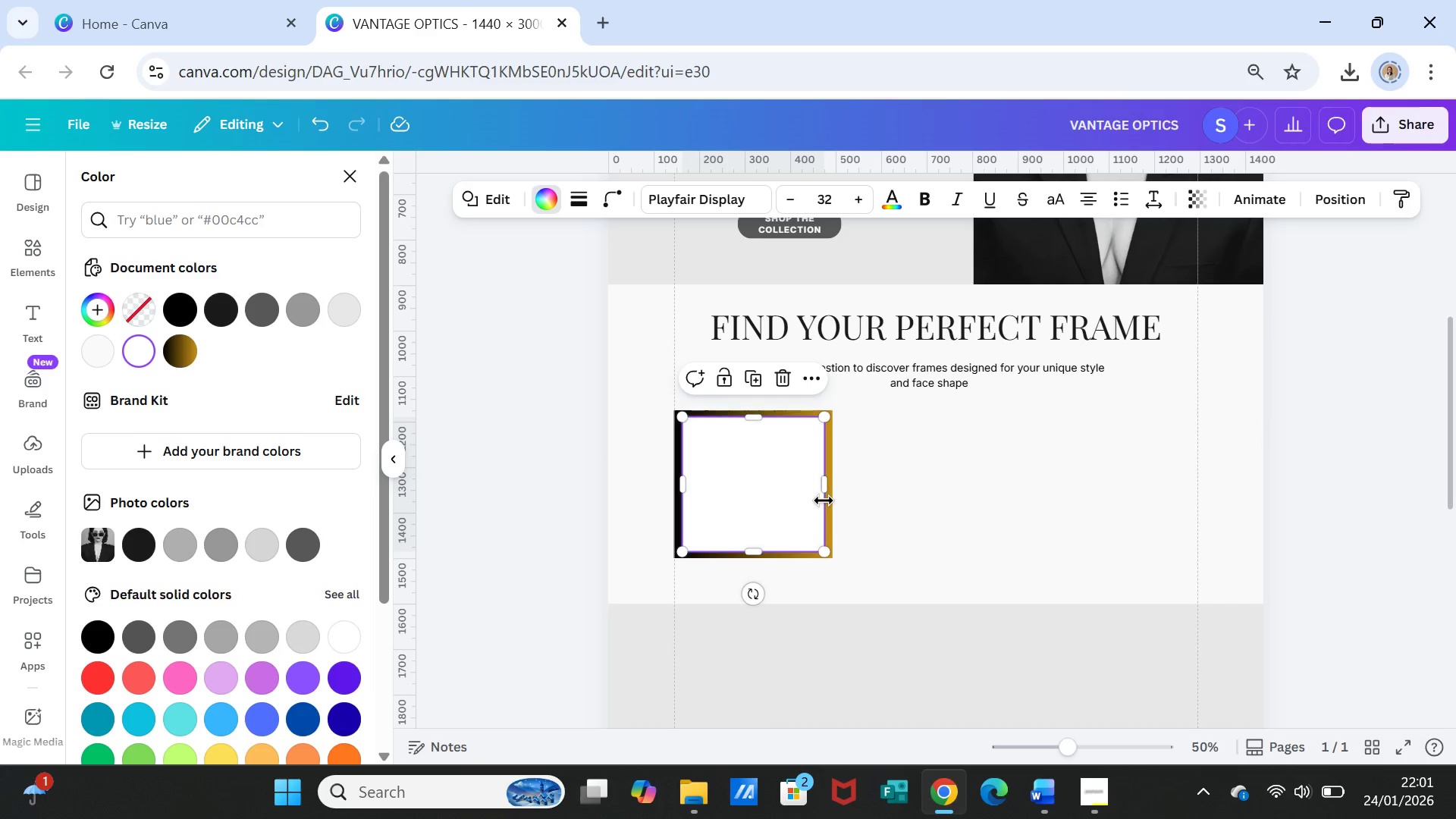 
left_click([578, 196])
 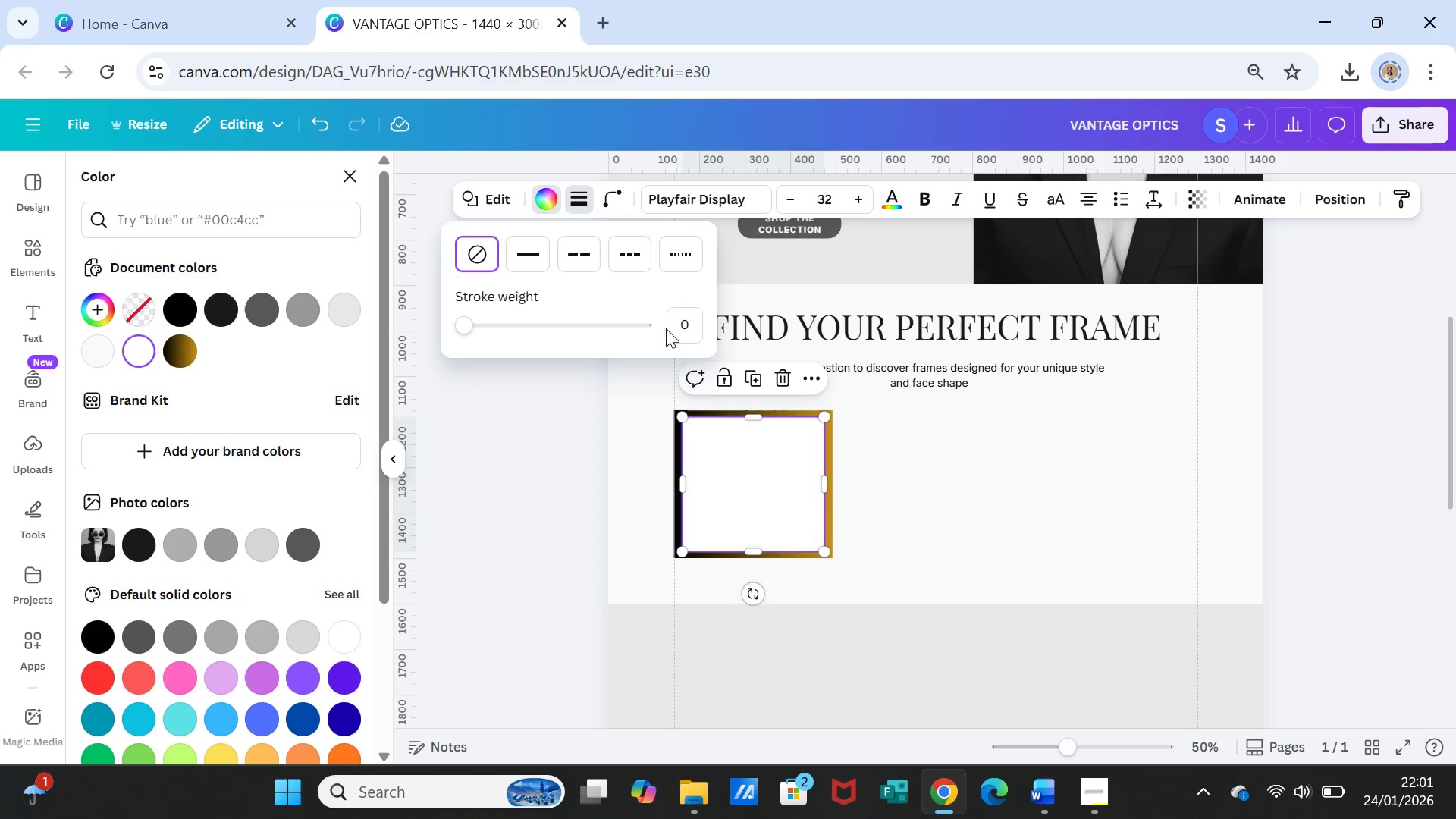 
left_click([686, 318])
 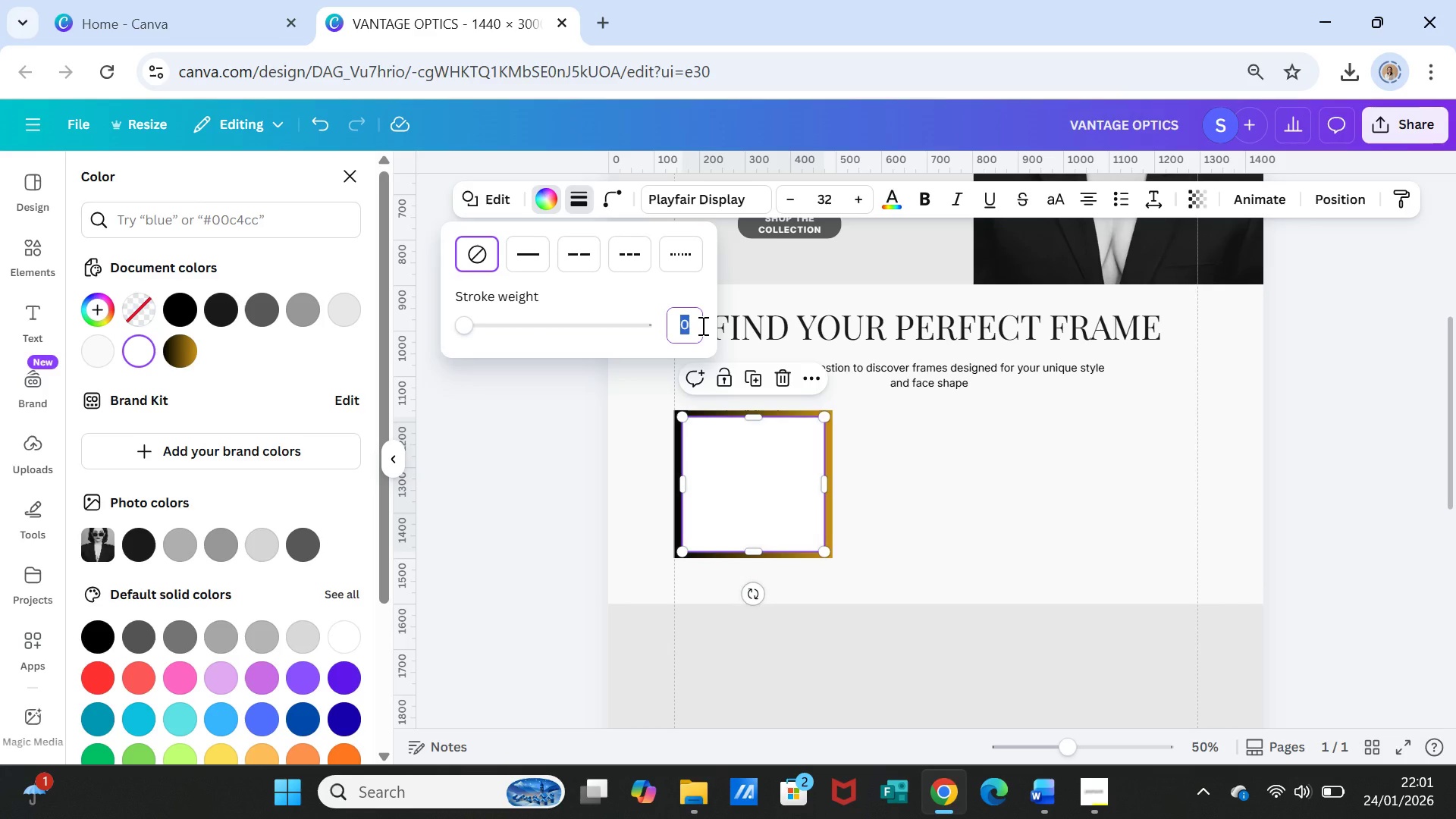 
key(1)
 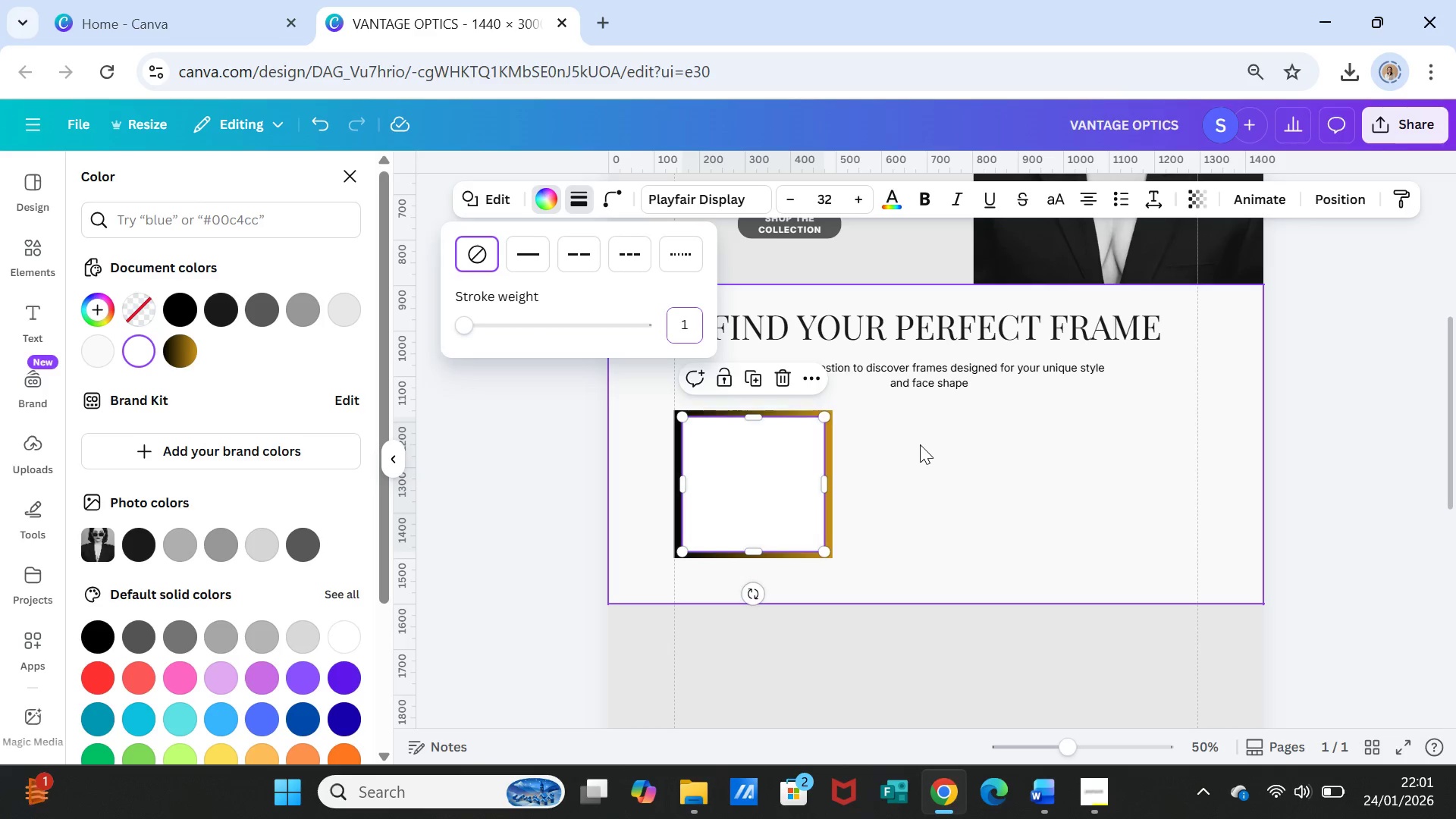 
left_click([920, 444])
 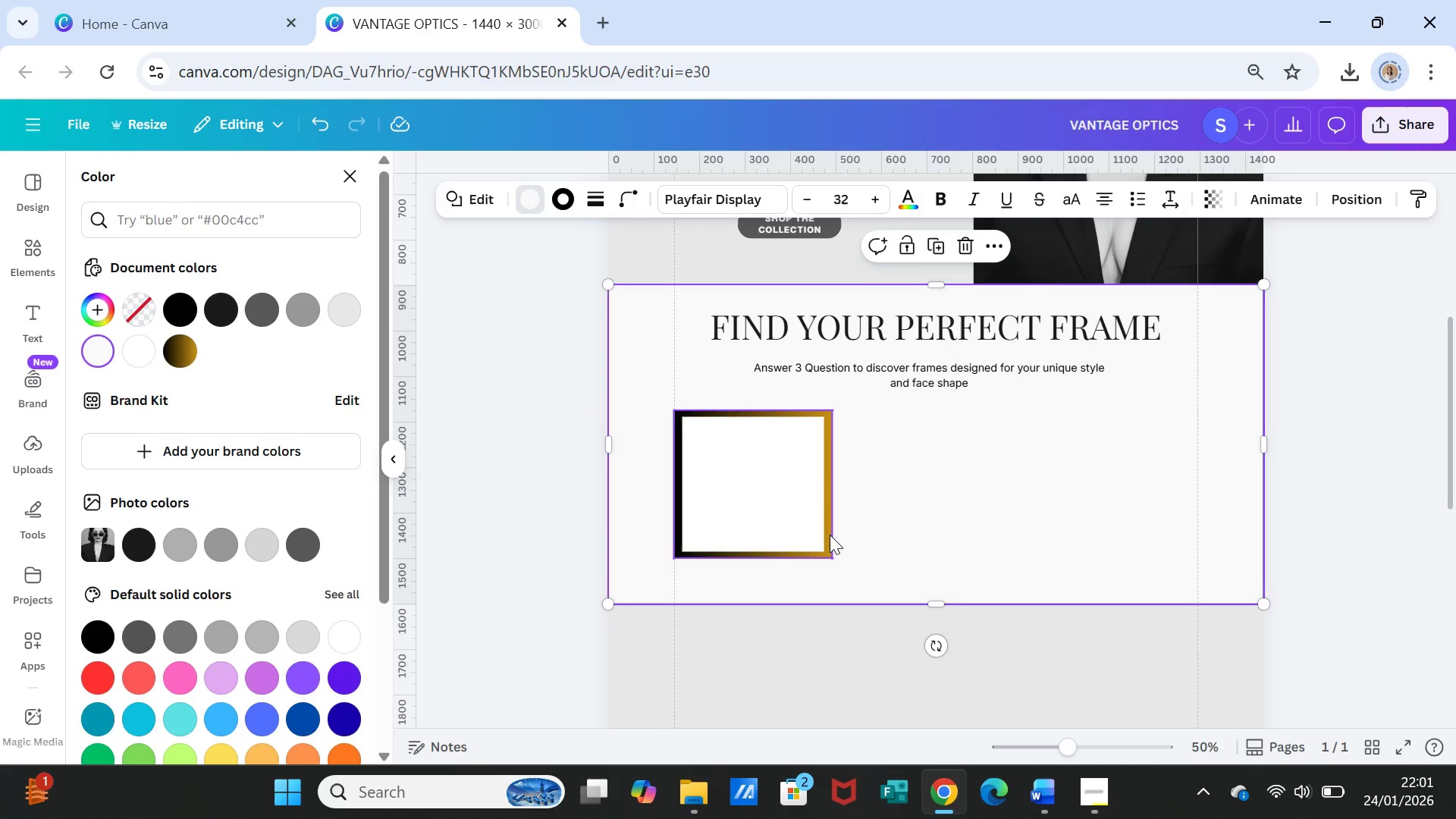 
left_click([830, 535])
 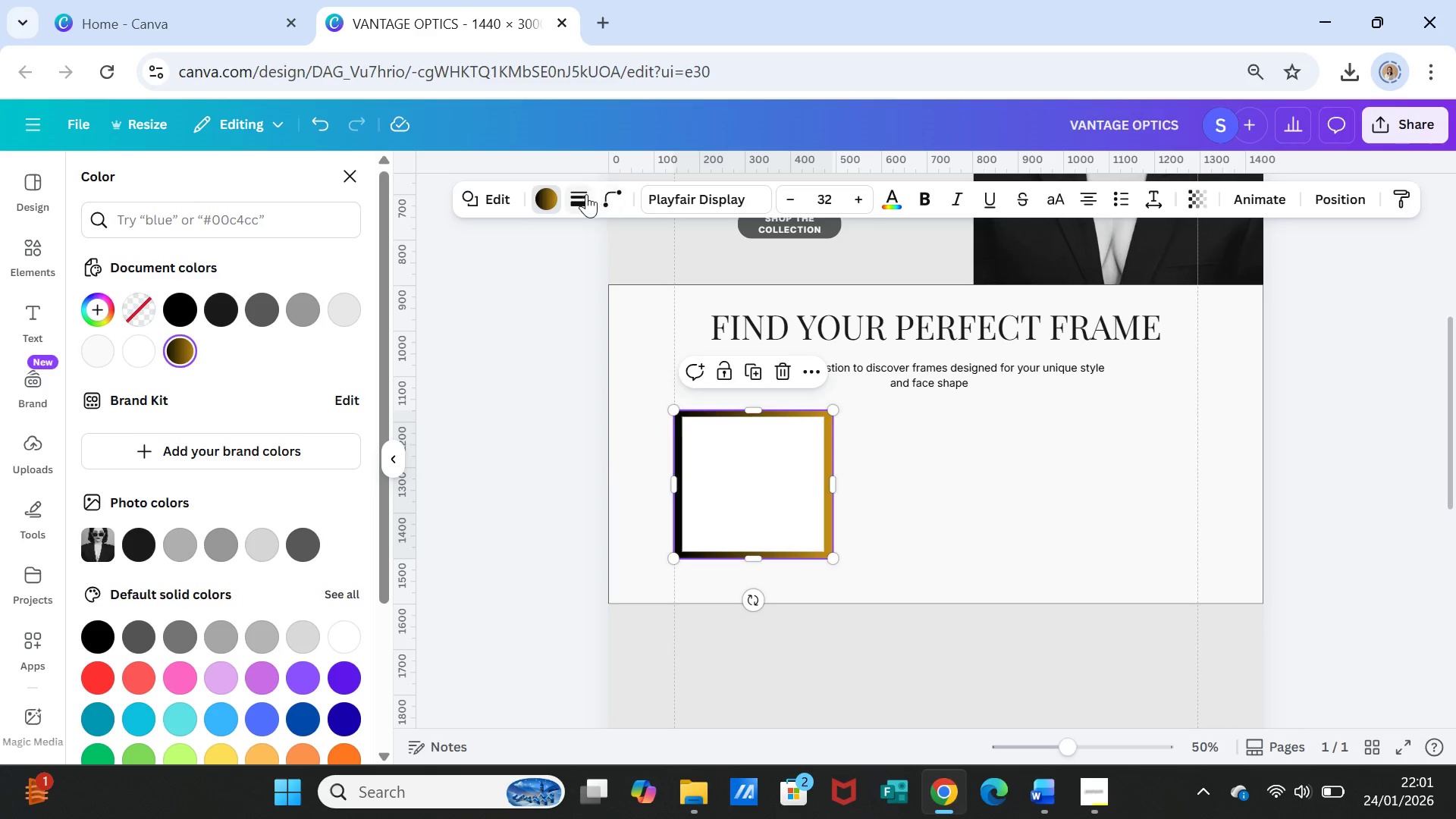 
left_click([577, 193])
 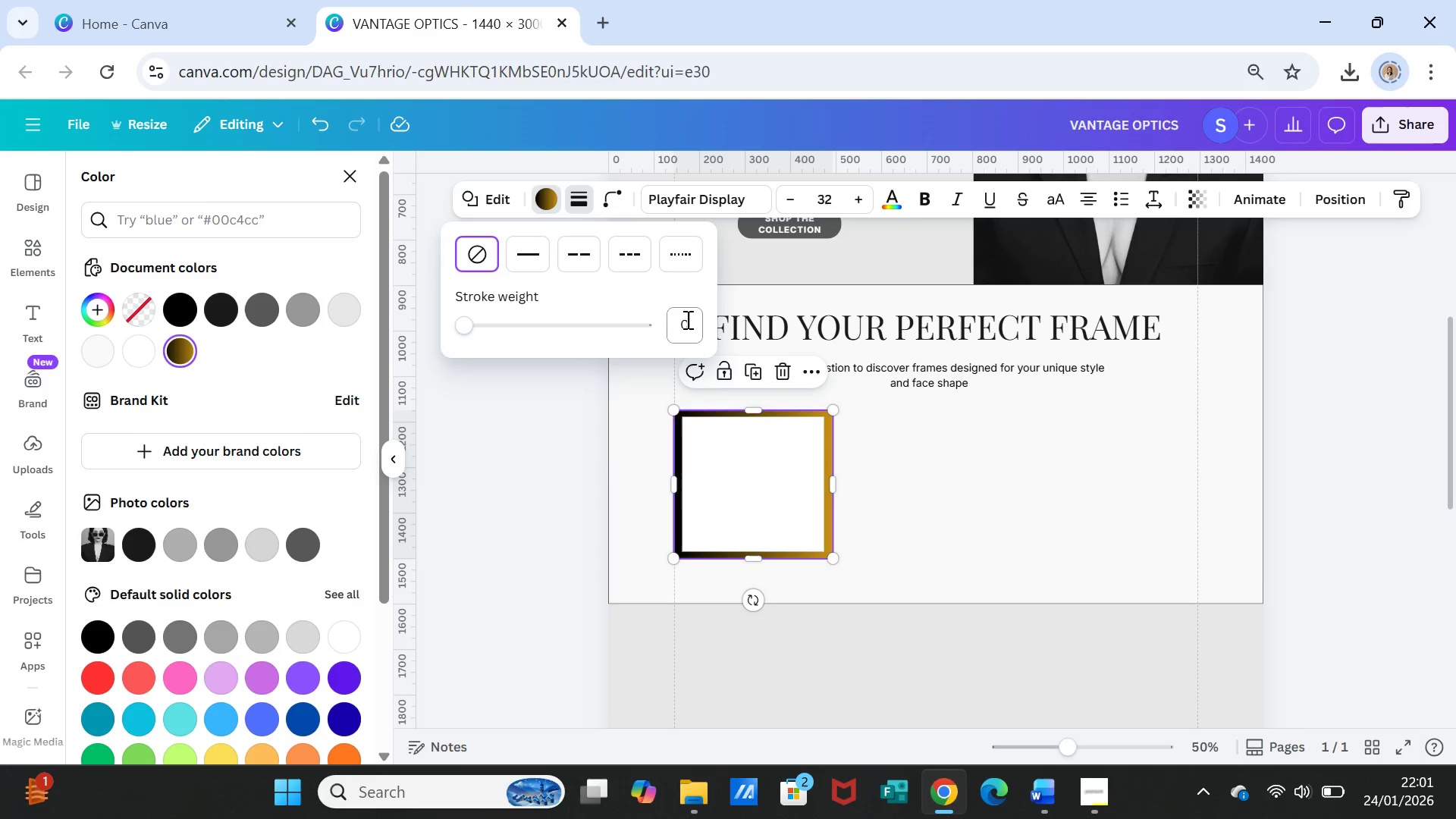 
left_click([686, 319])
 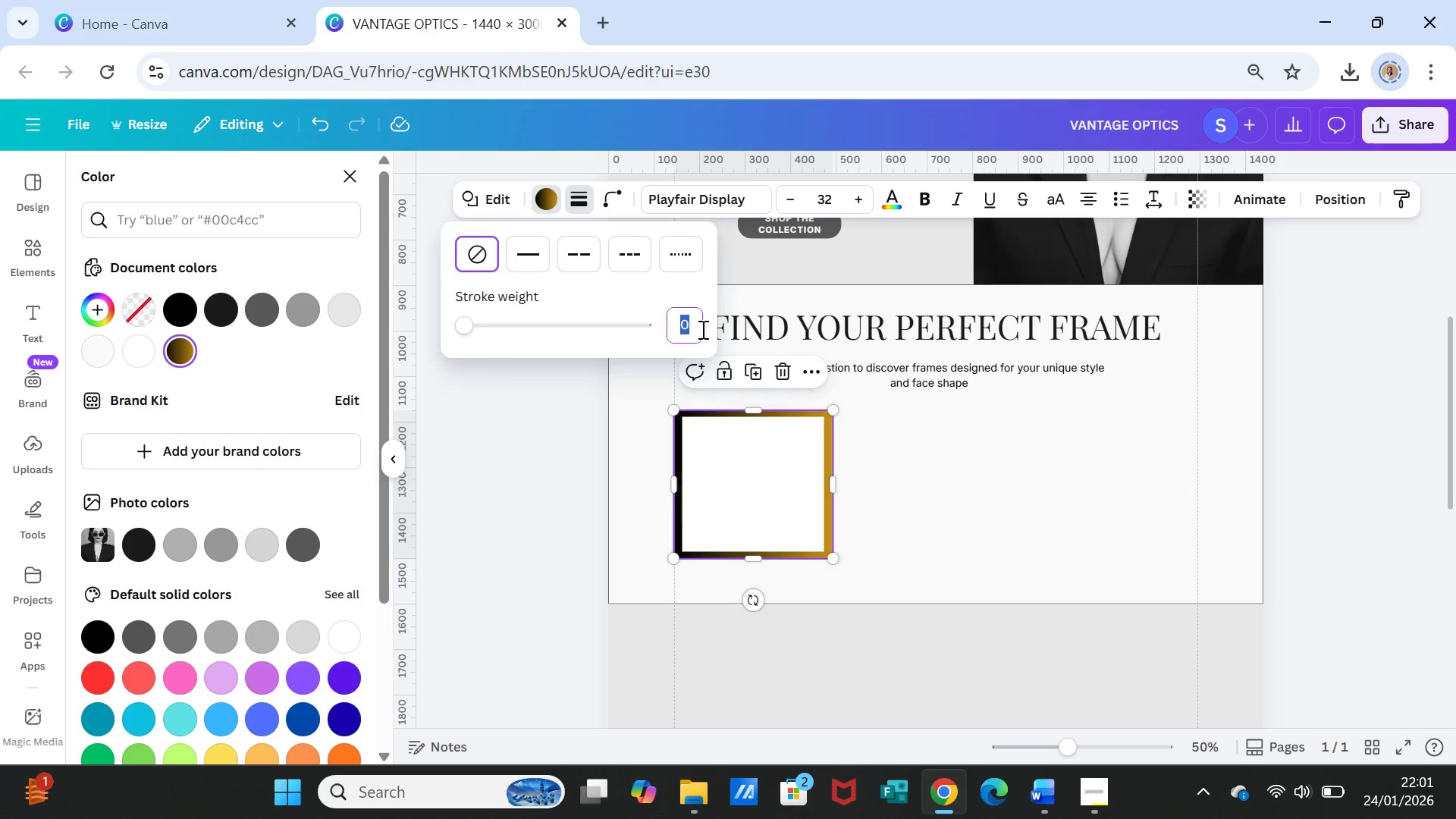 
key(3)
 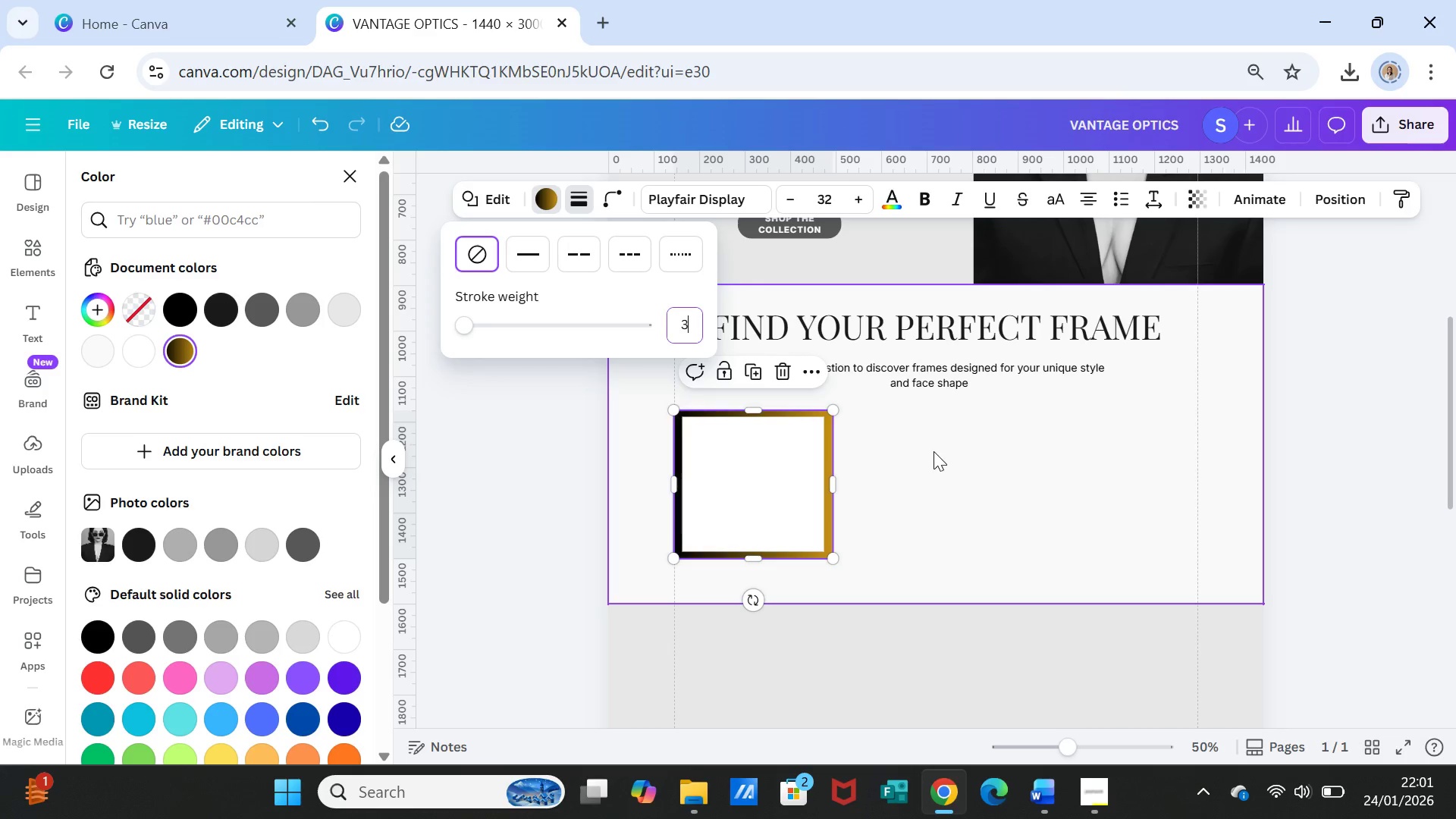 
left_click([934, 451])
 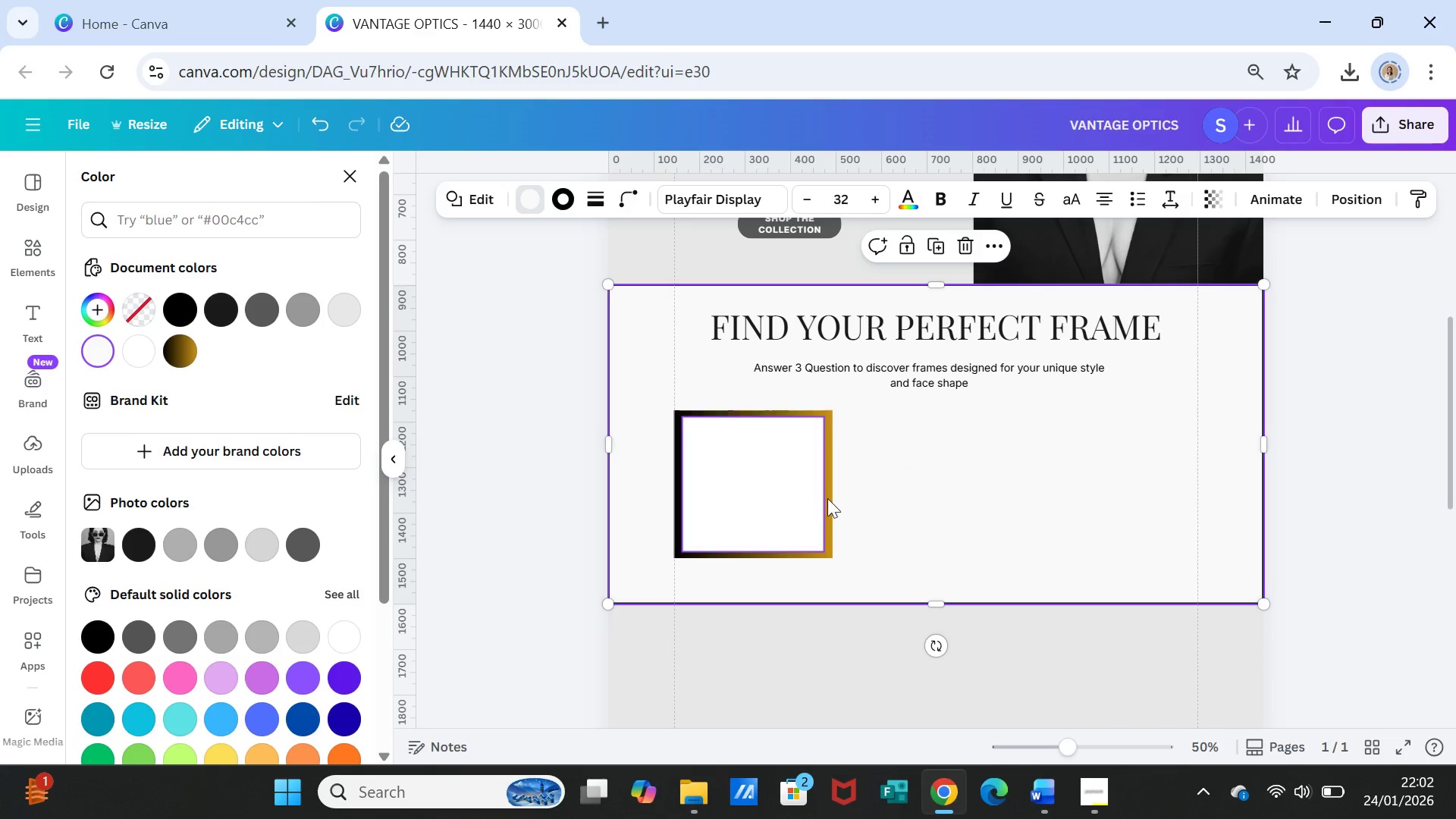 
left_click([830, 499])
 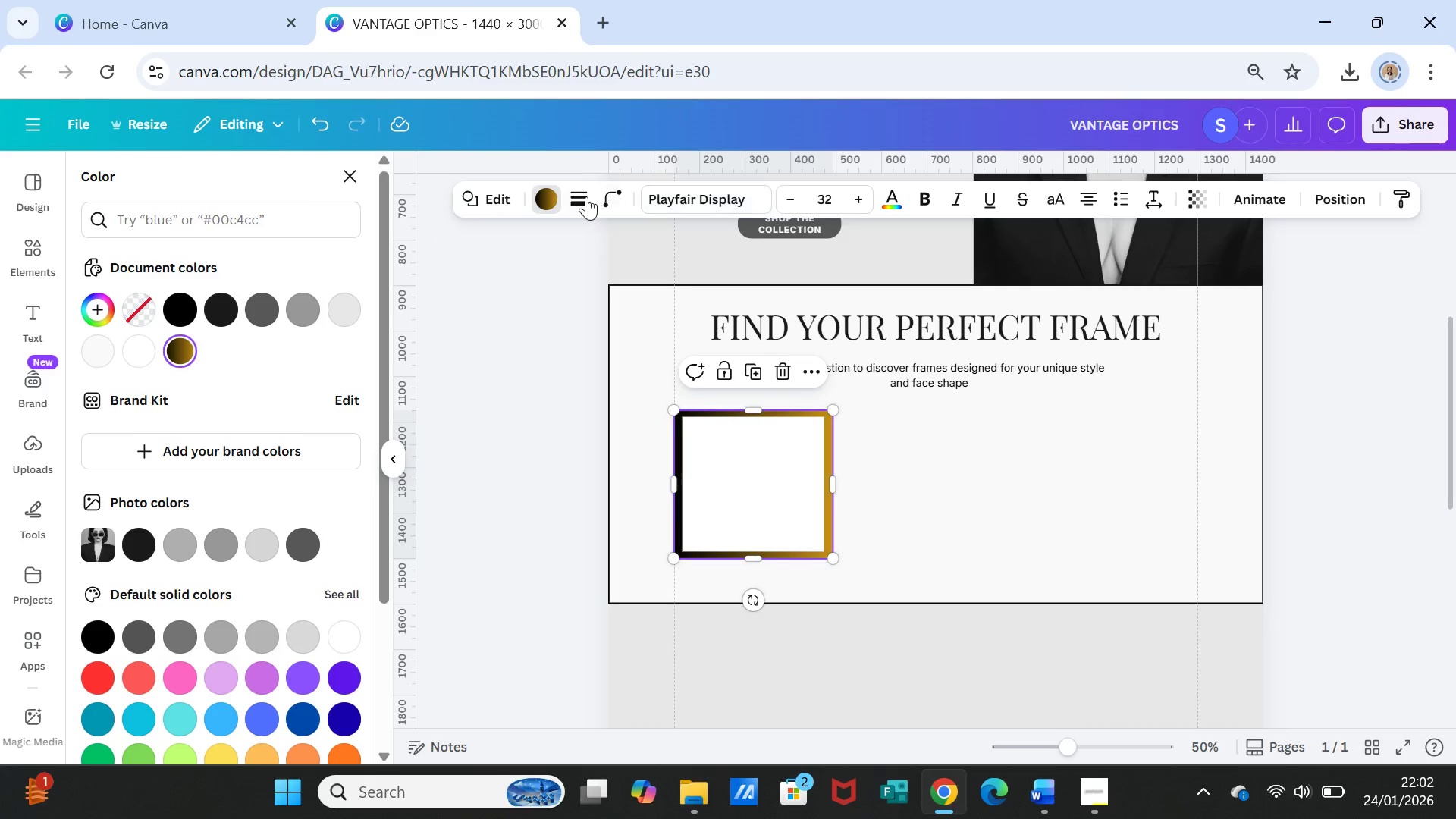 
left_click([581, 194])
 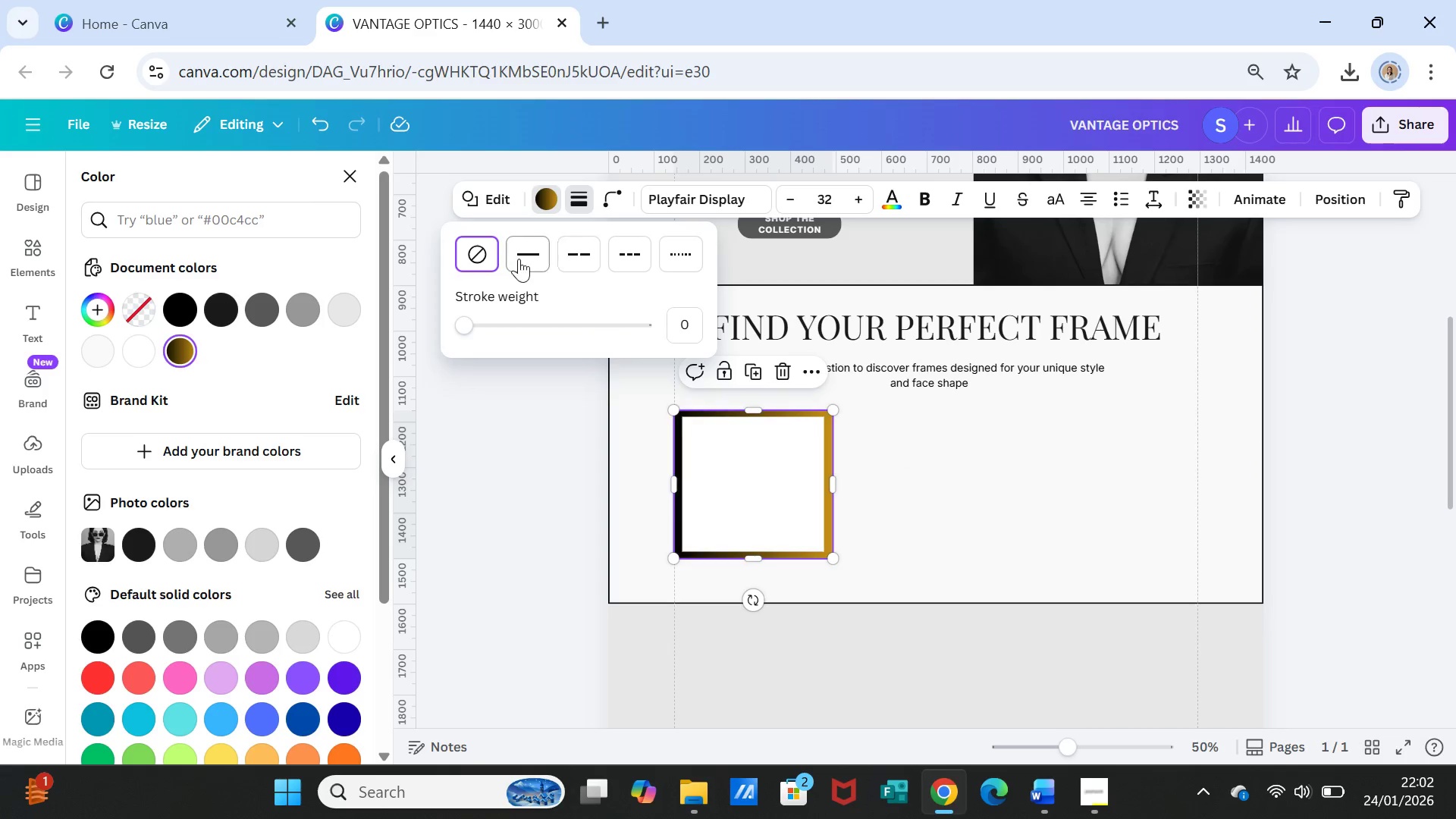 
left_click([519, 259])
 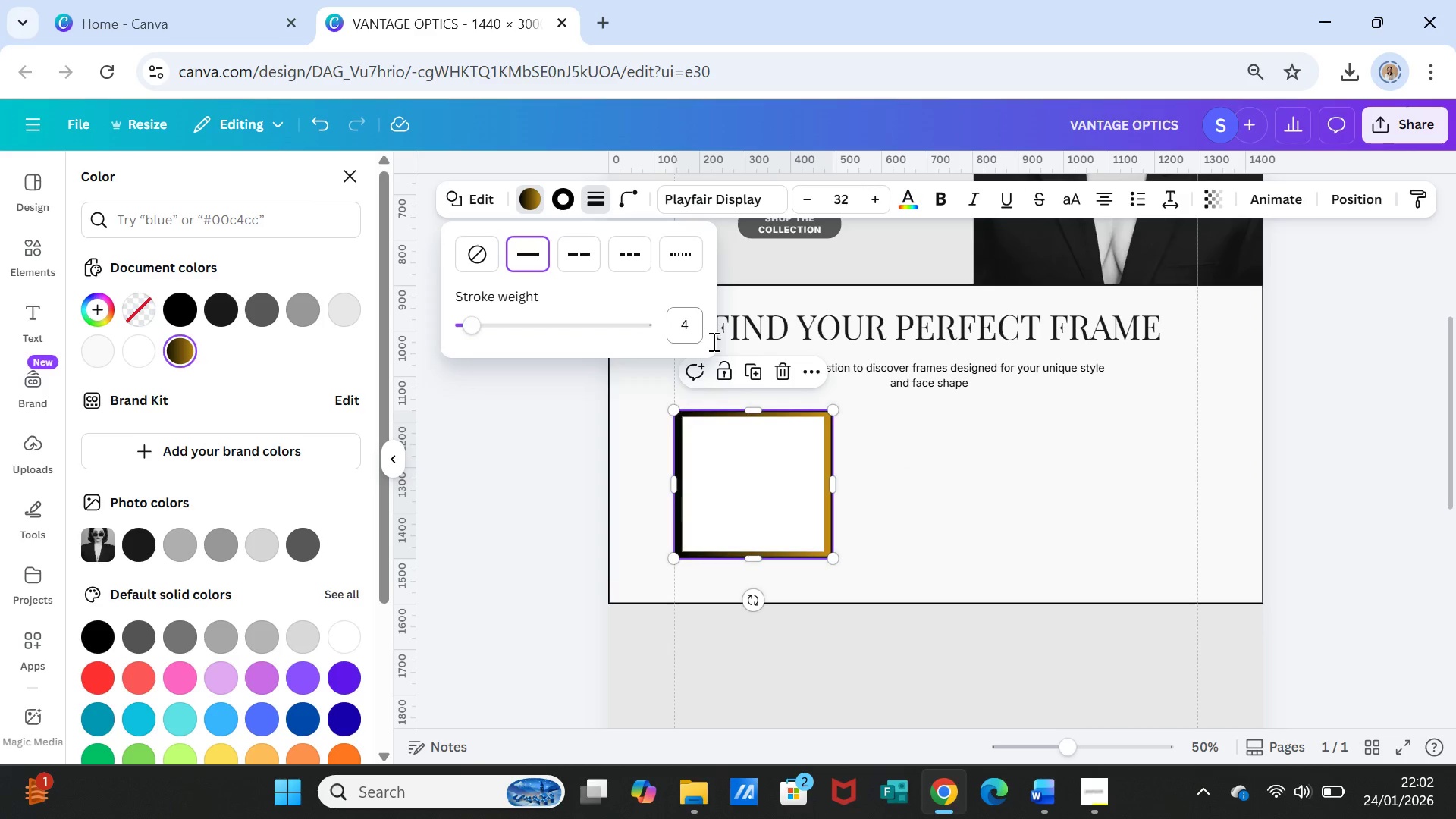 
left_click([928, 474])
 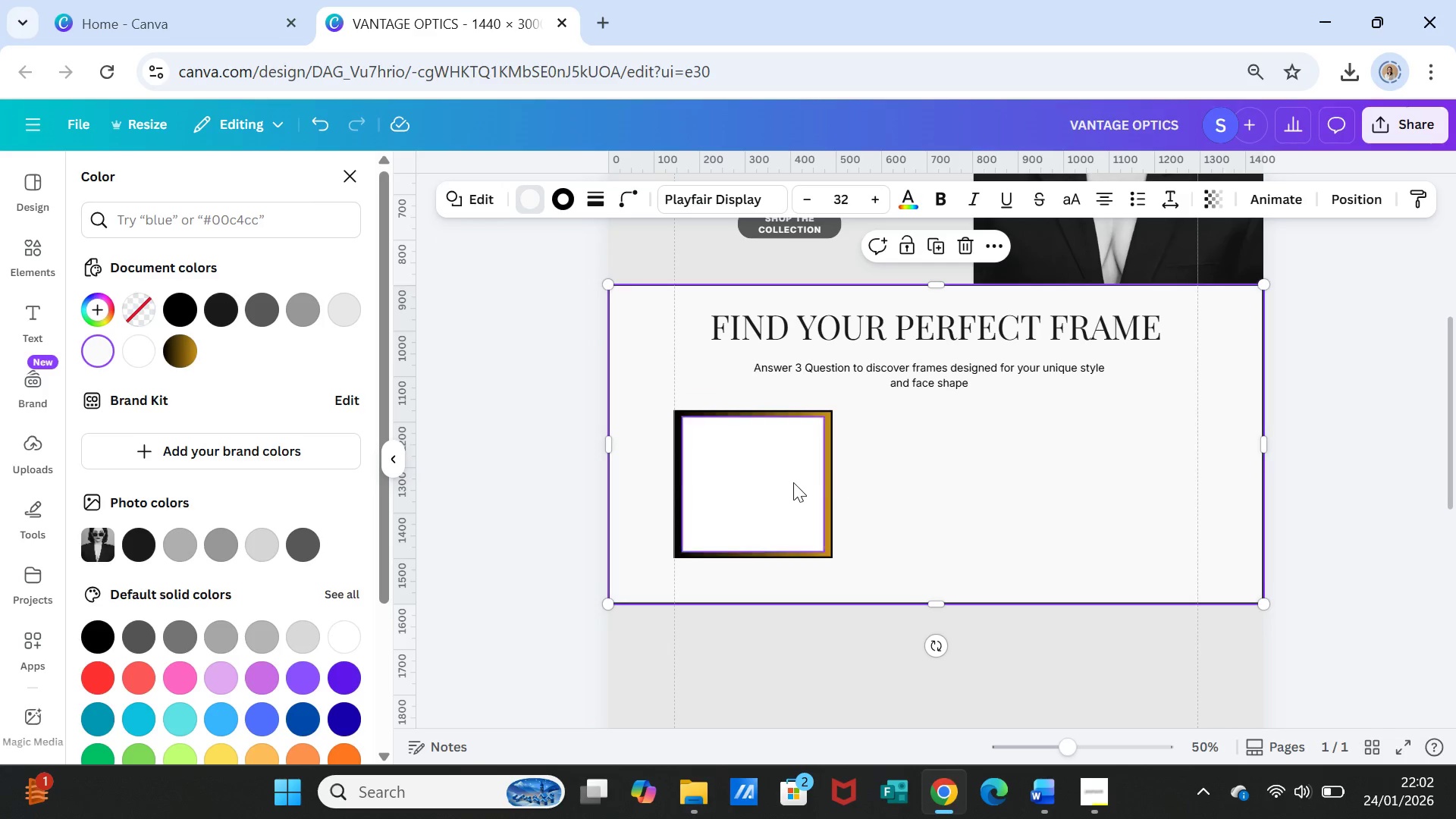 
left_click([790, 482])
 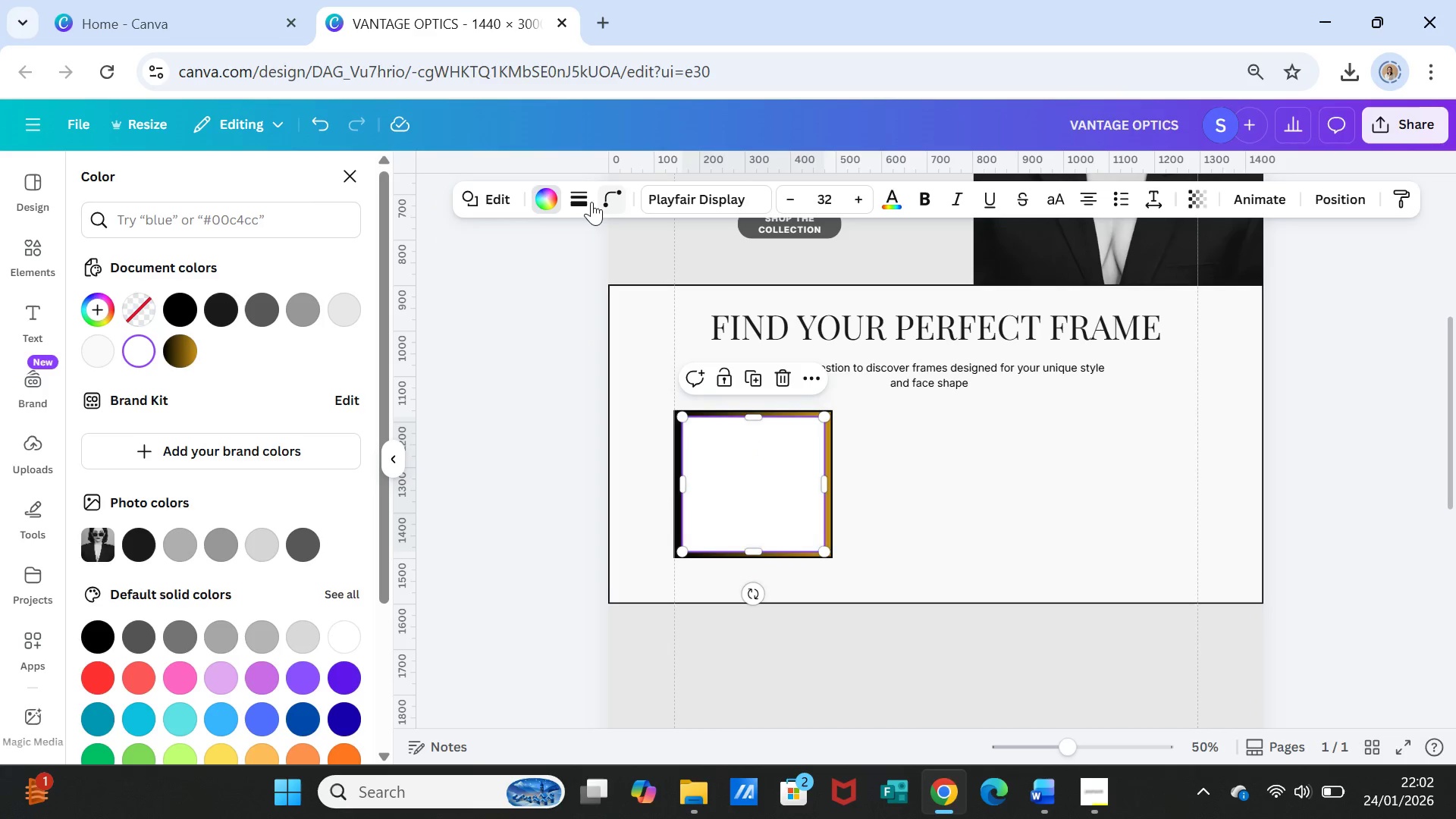 
left_click([582, 199])
 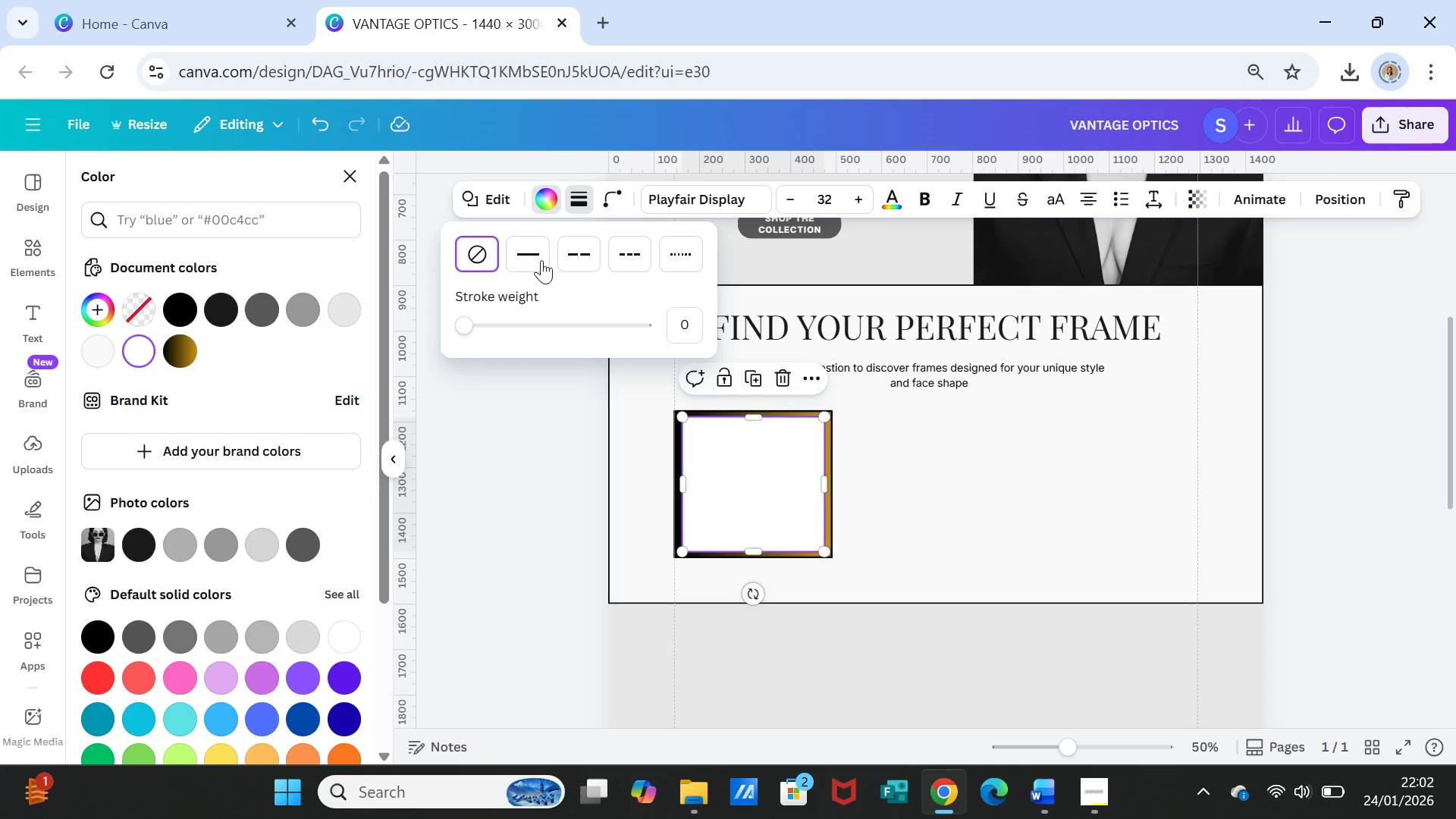 
left_click([520, 256])
 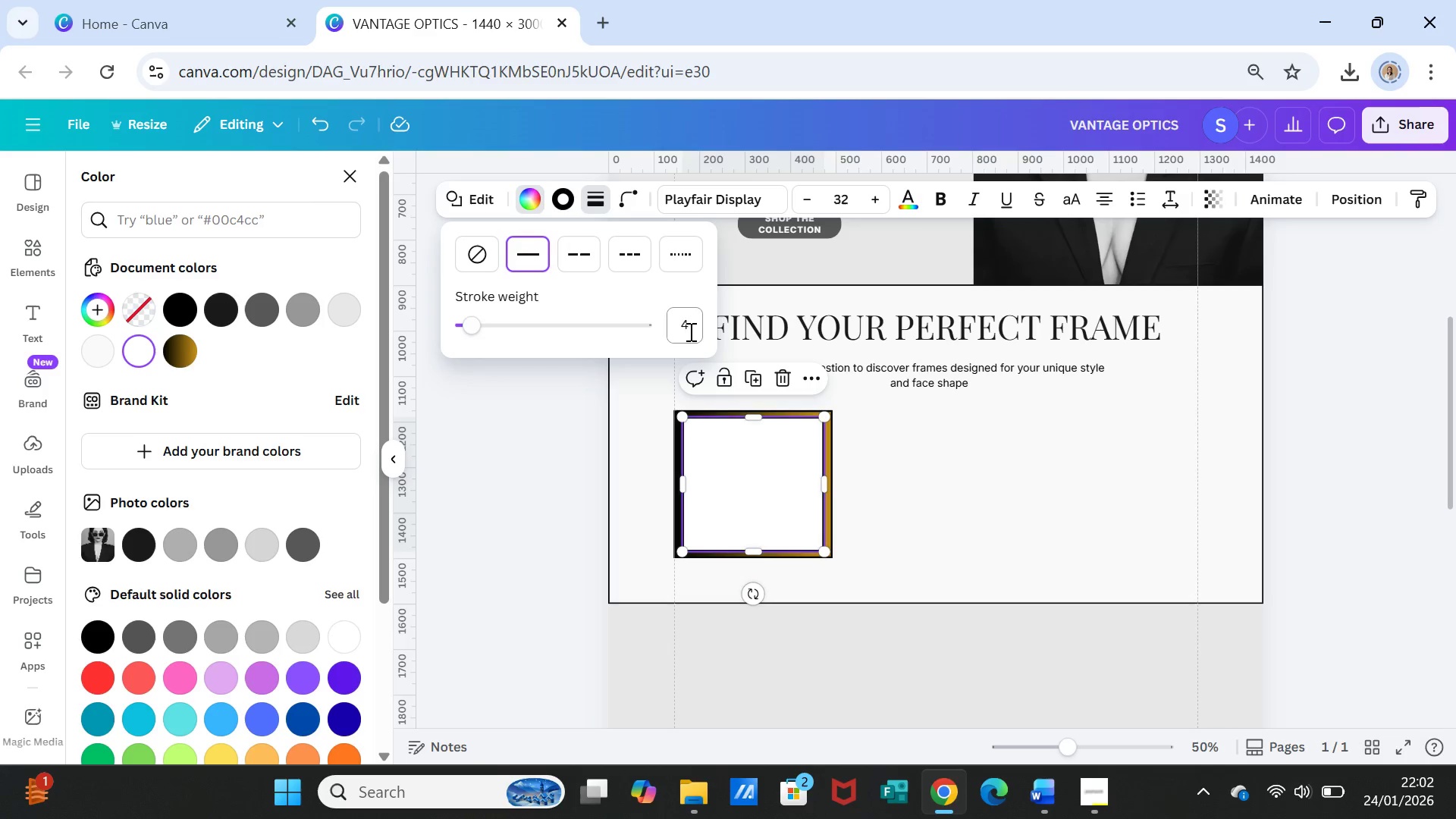 
left_click_drag(start_coordinate=[689, 331], to_coordinate=[682, 325])
 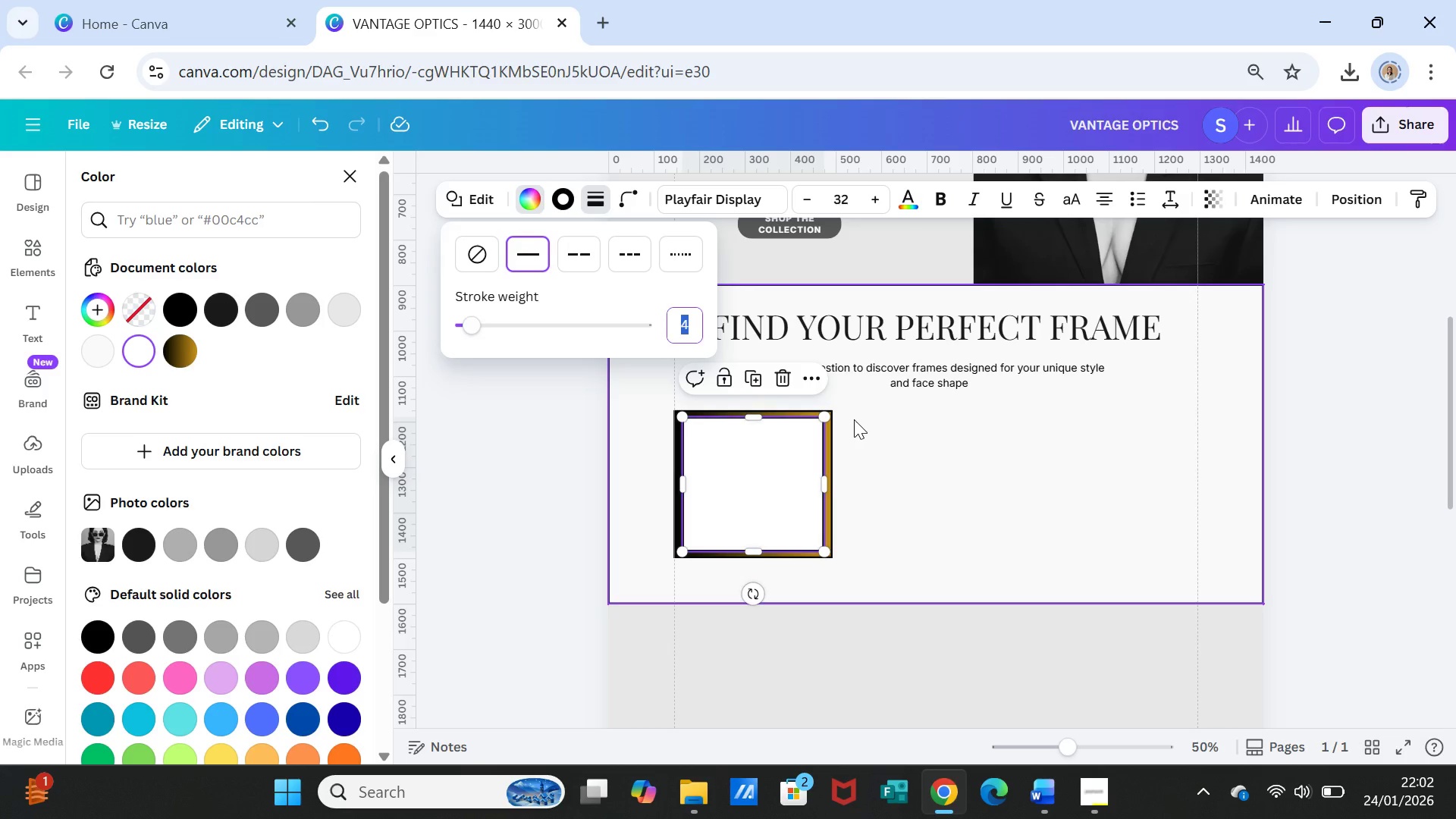 
key(2)
 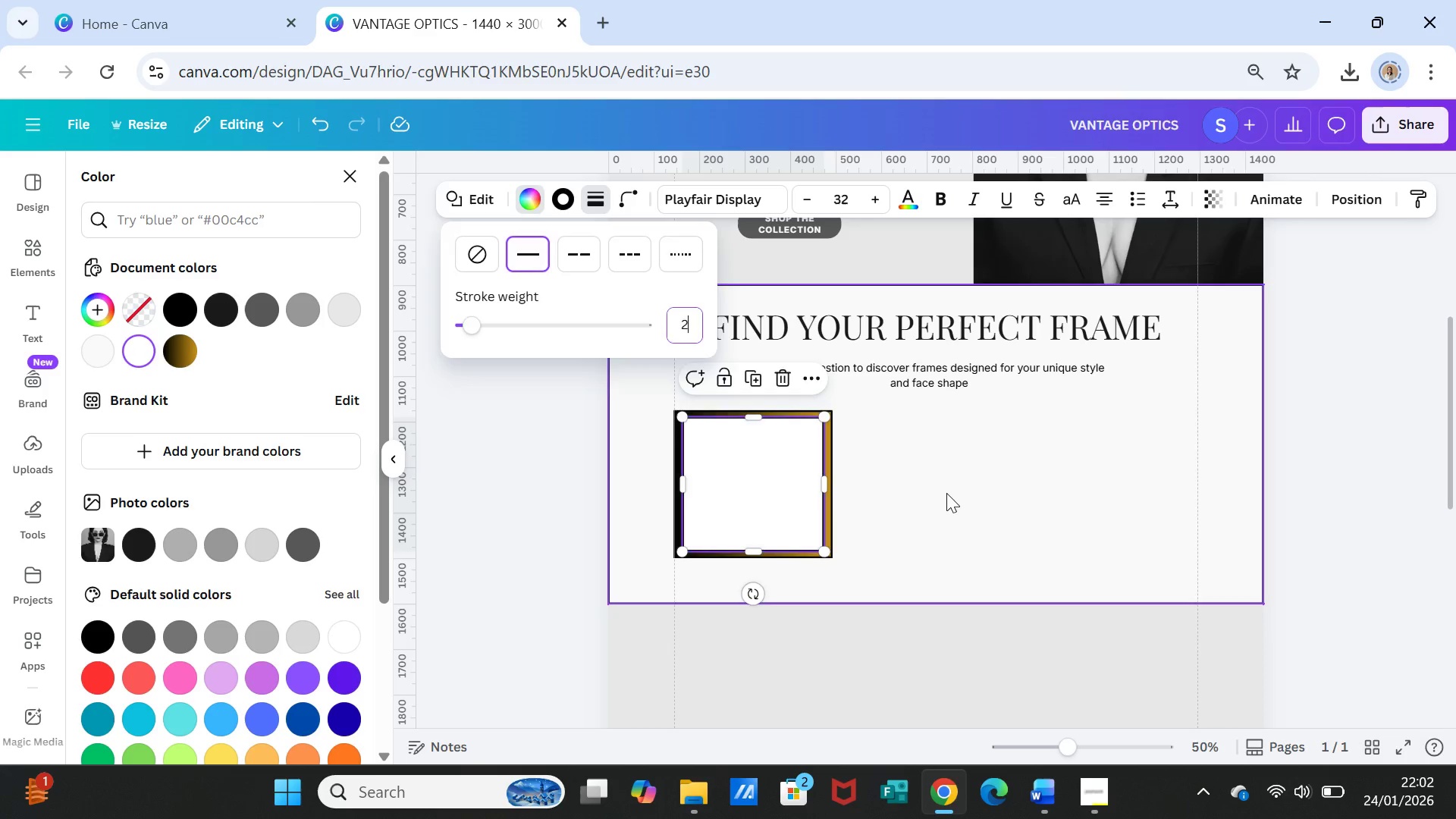 
left_click([946, 493])
 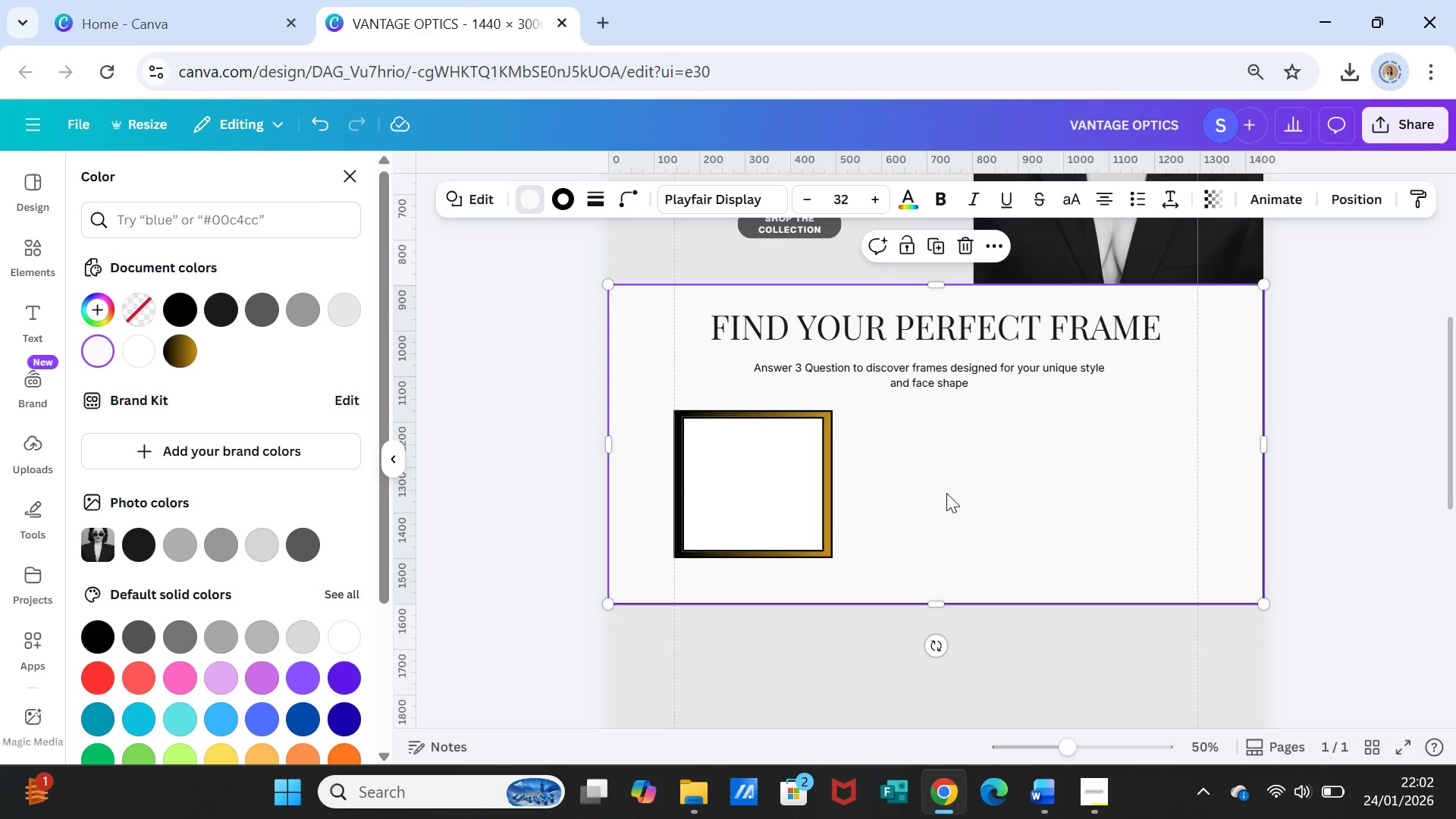 
left_click([946, 493])
 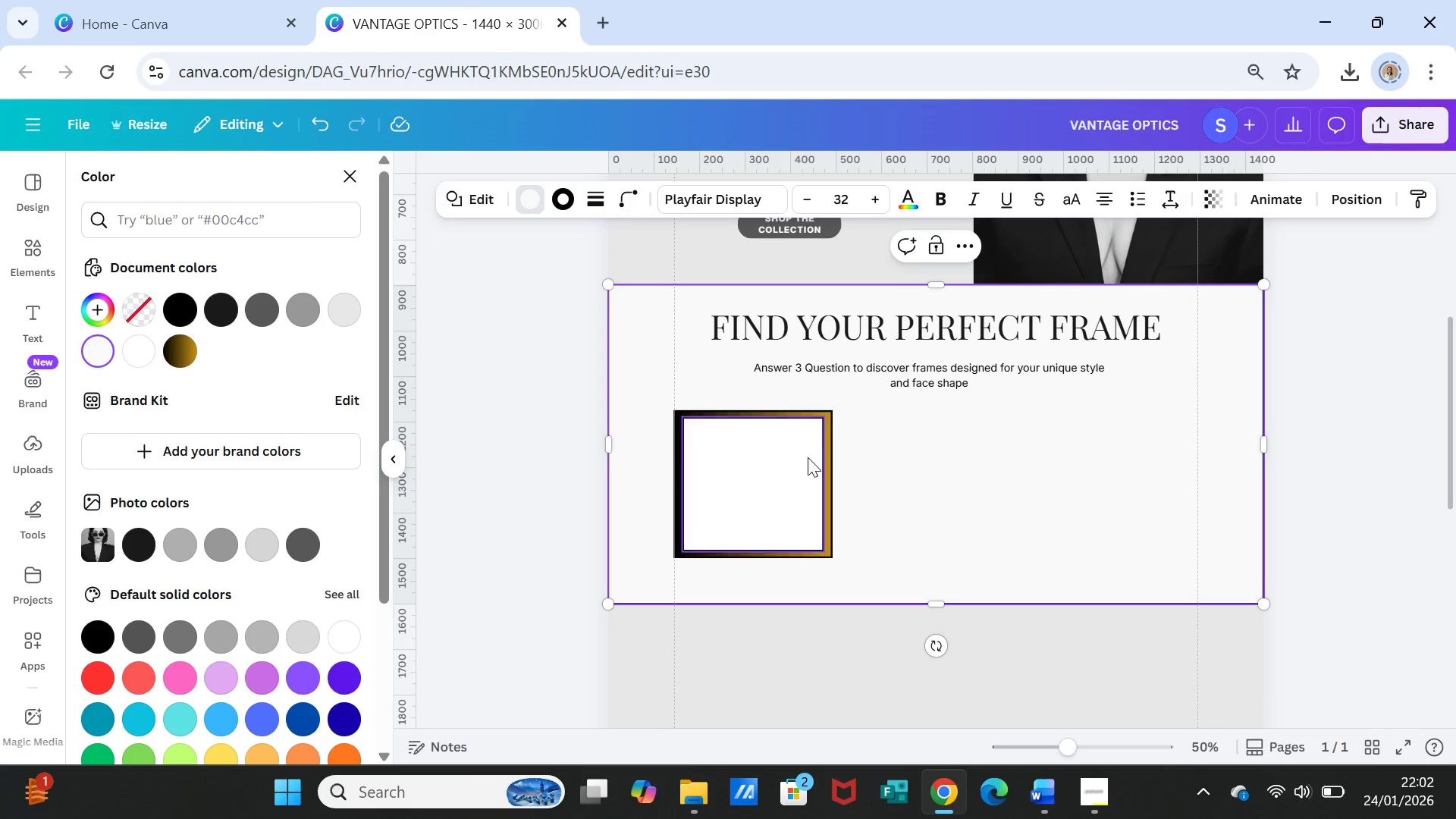 
left_click([803, 460])
 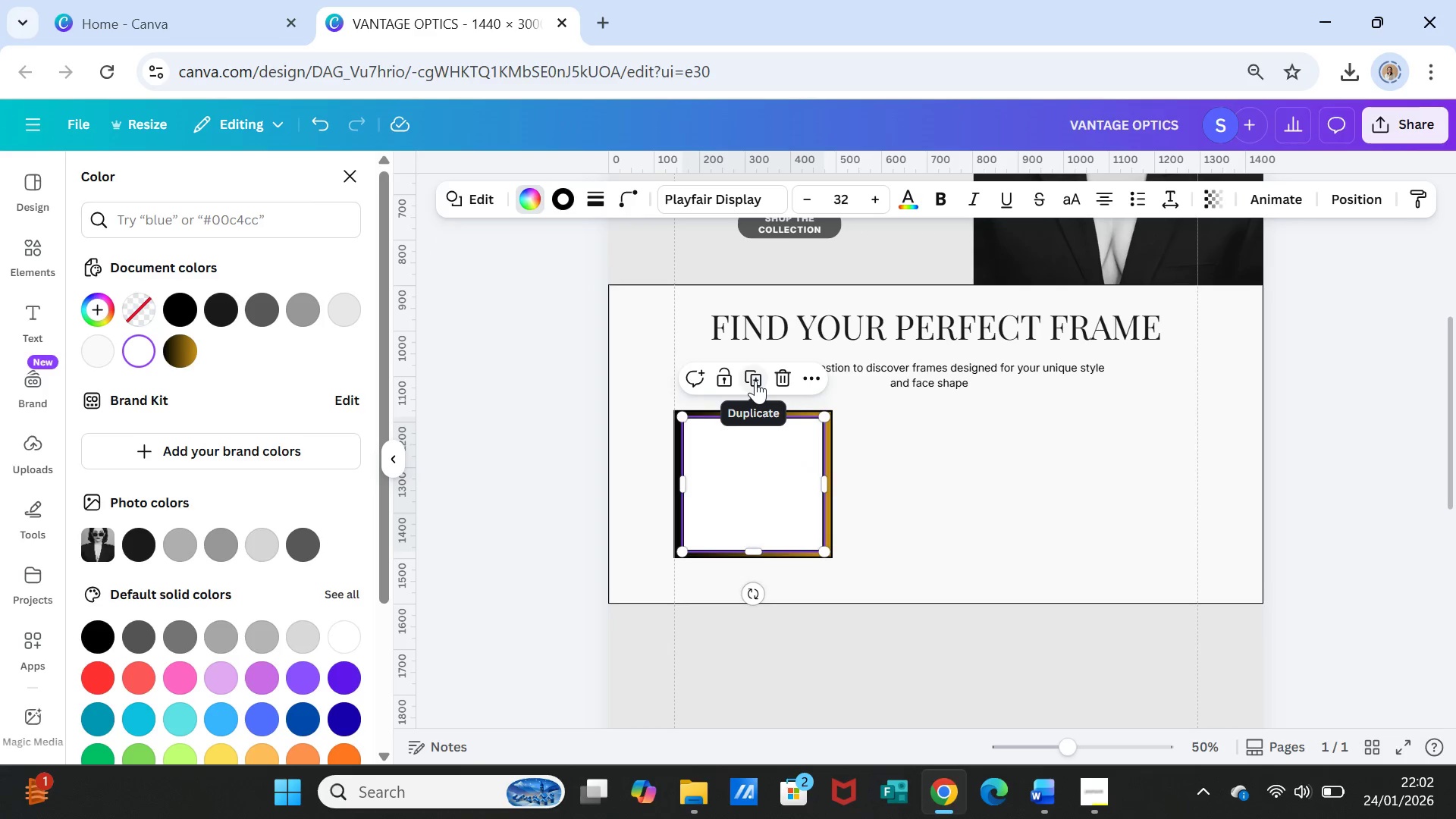 
left_click([755, 381])
 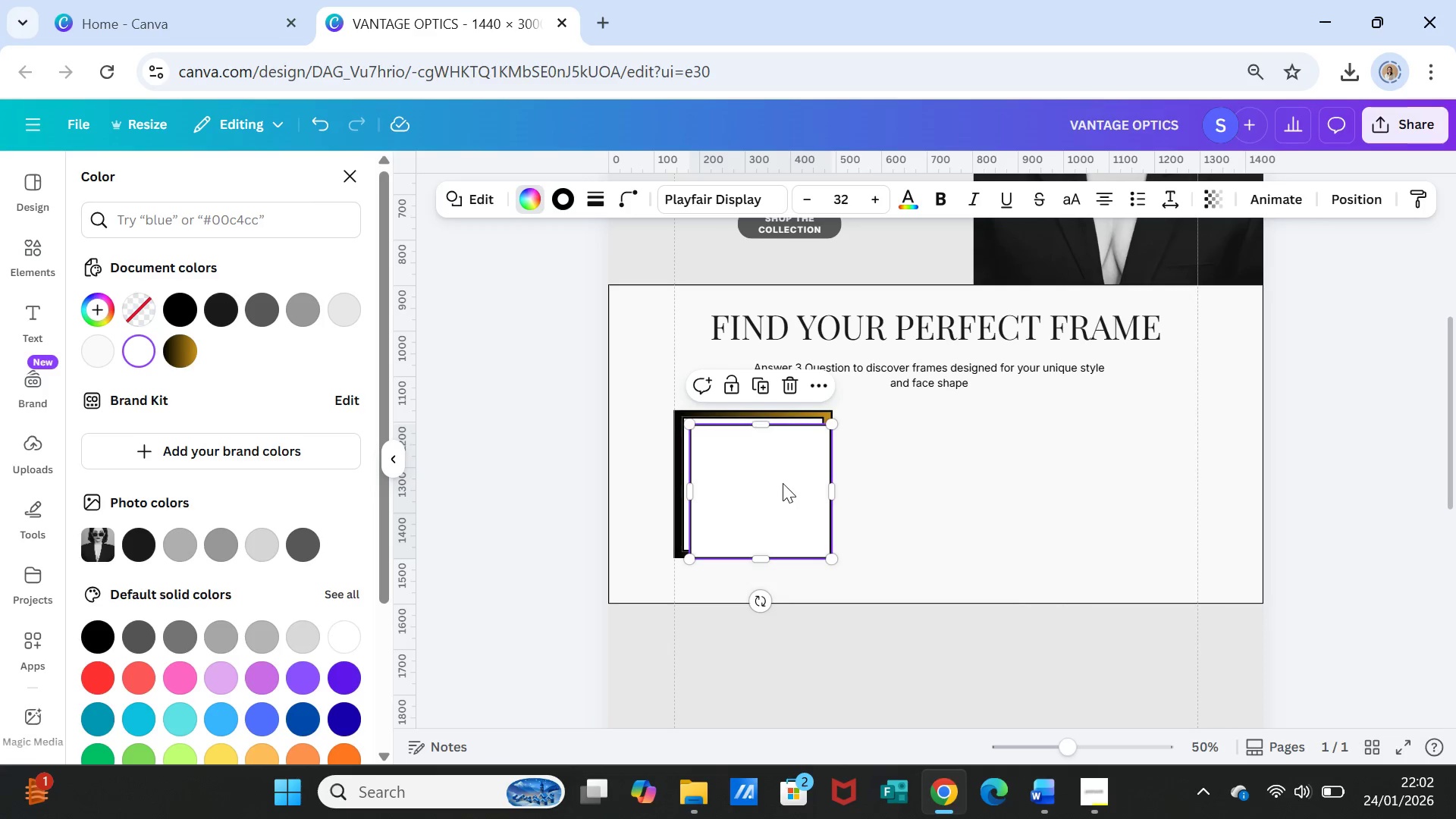 
left_click_drag(start_coordinate=[783, 483], to_coordinate=[989, 473])
 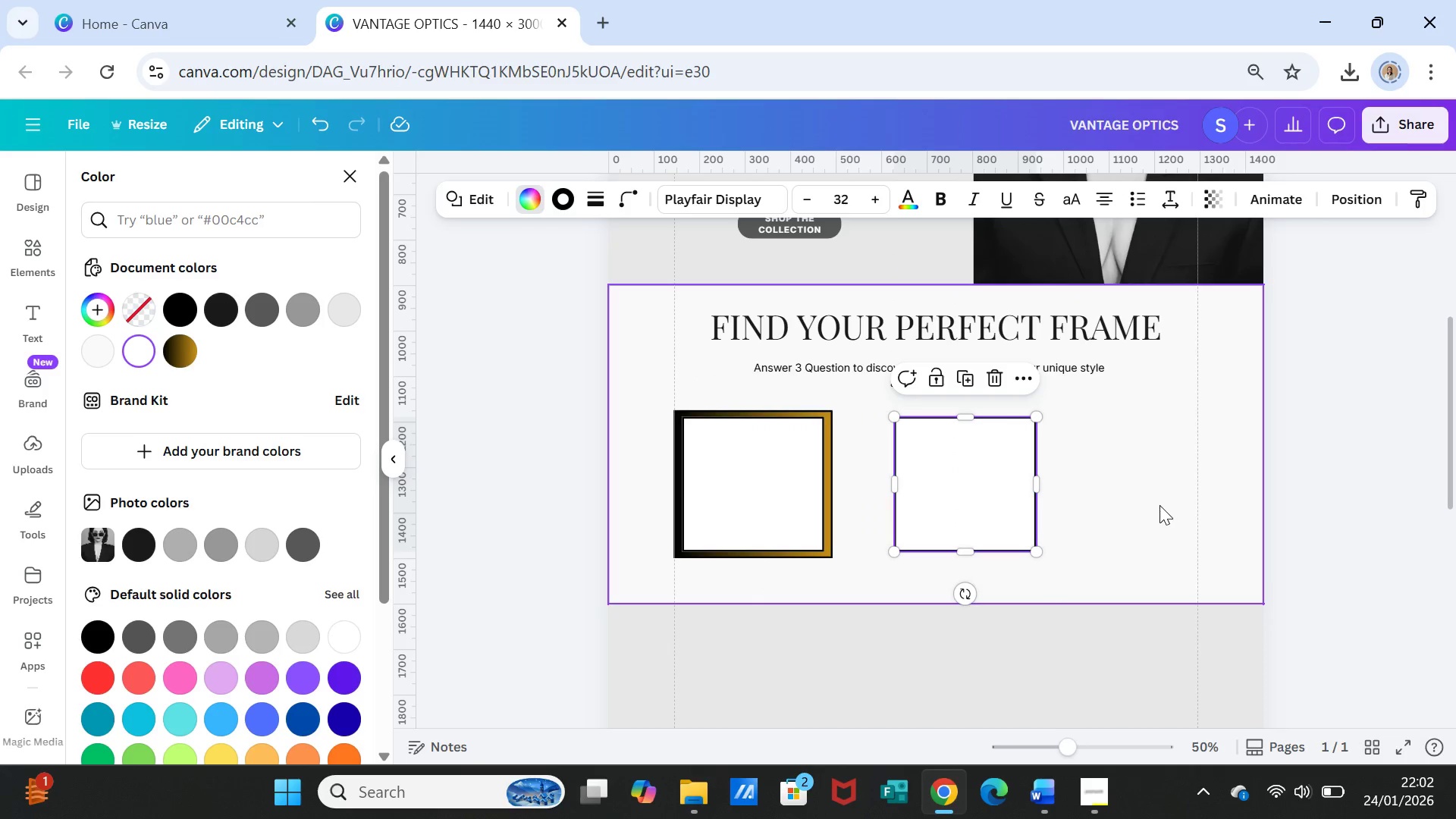 
left_click([1159, 505])
 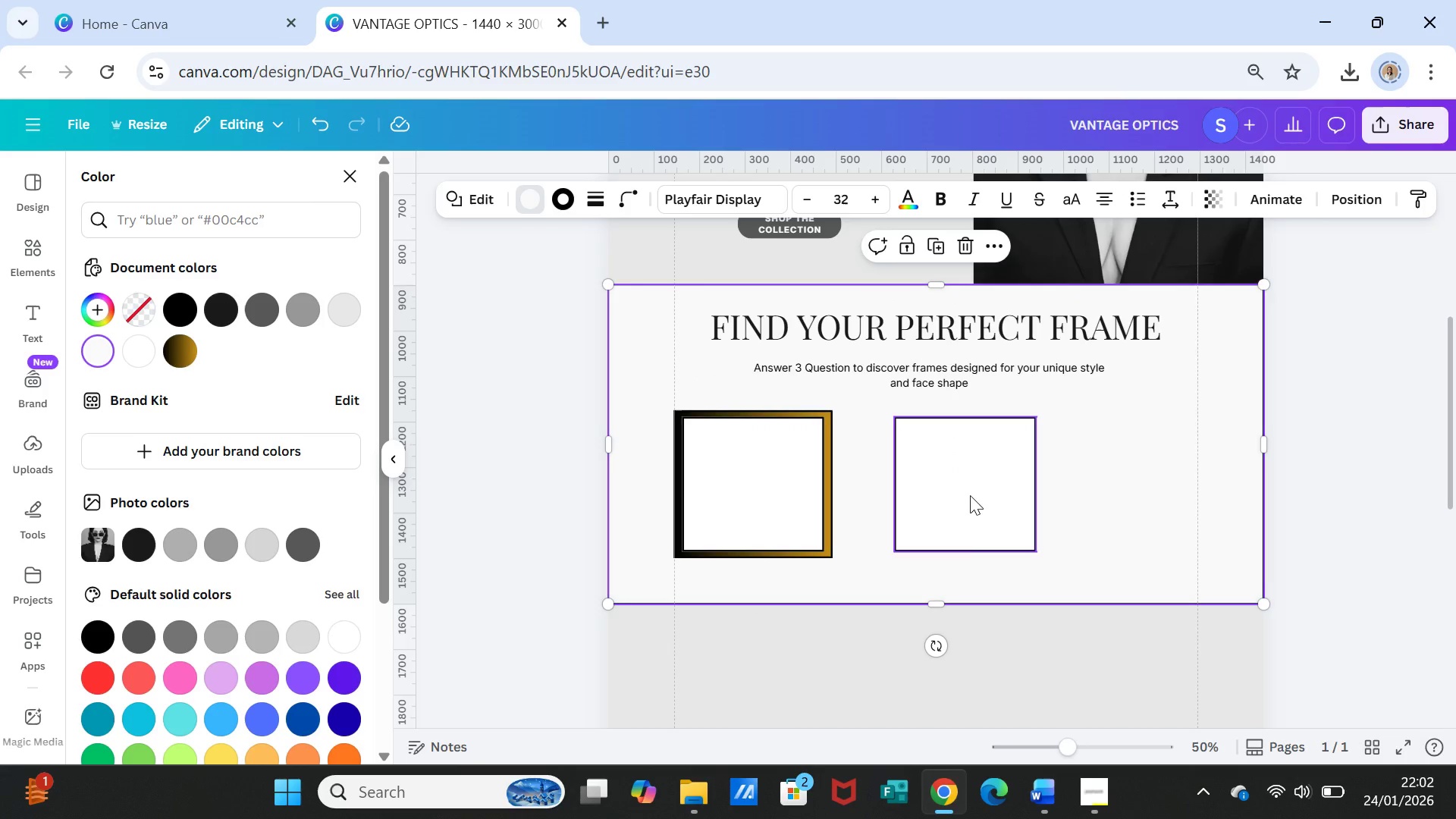 
left_click([970, 495])
 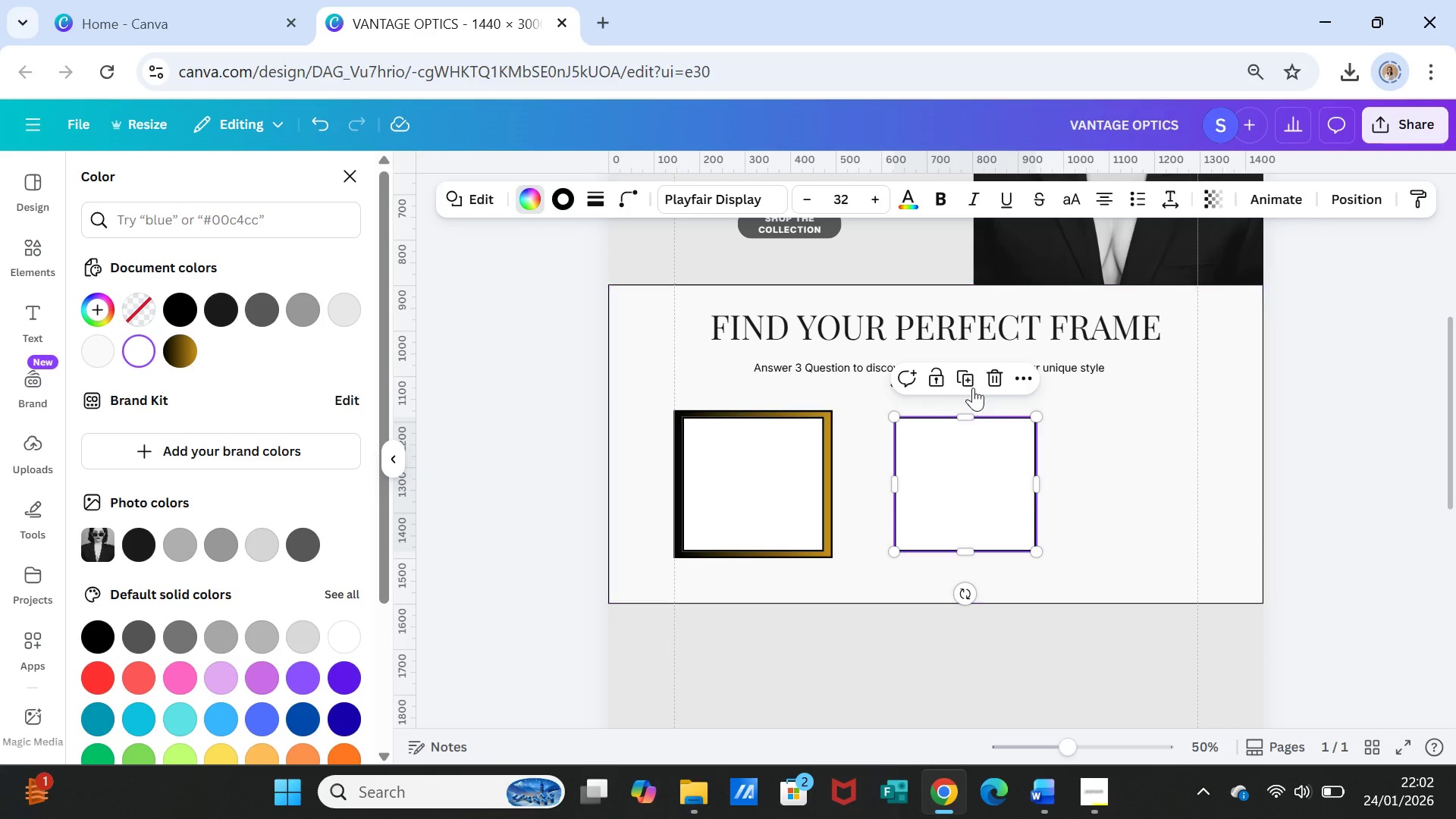 
left_click([973, 378])
 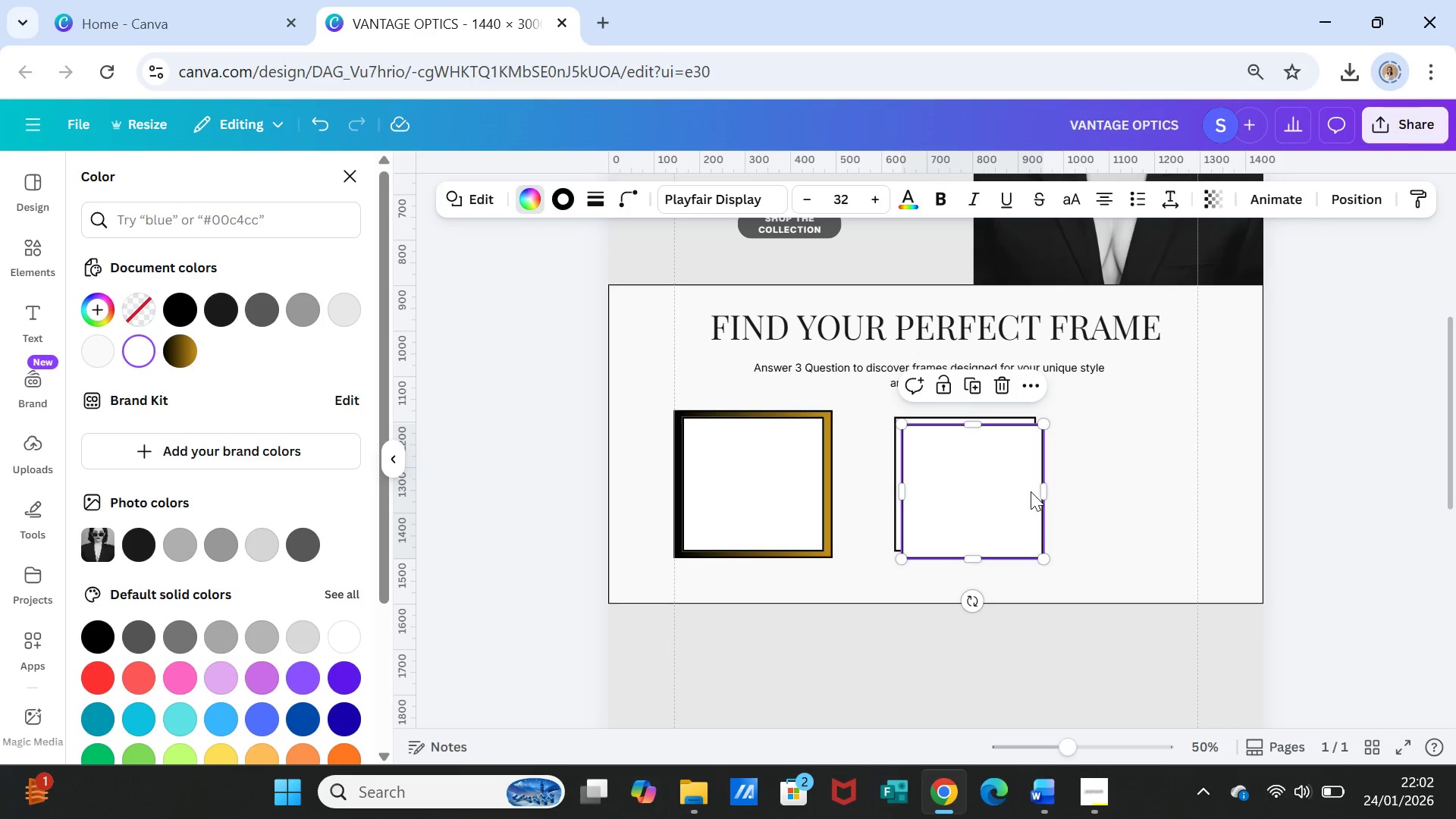 
left_click_drag(start_coordinate=[1028, 491], to_coordinate=[1196, 484])
 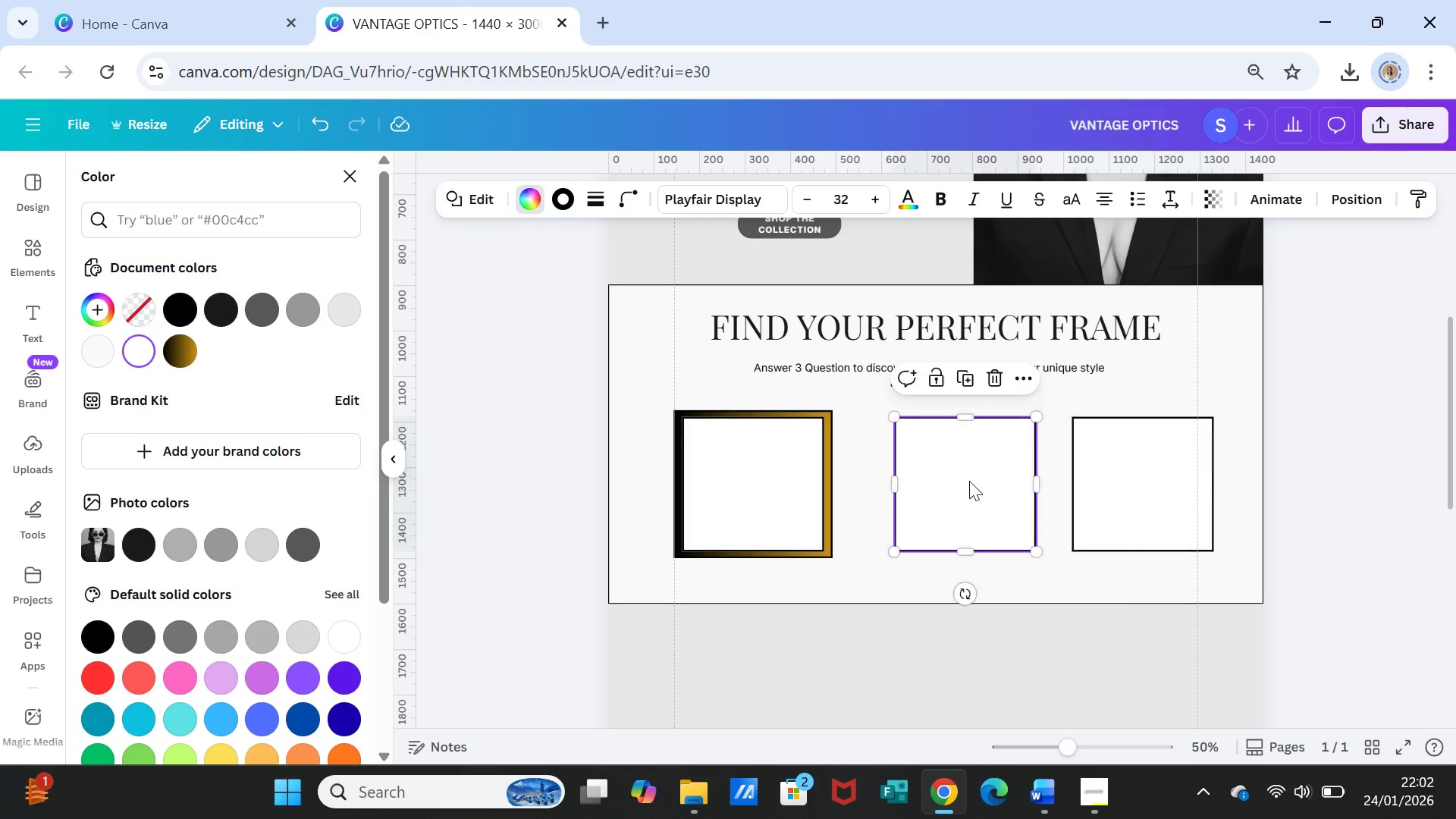 
left_click_drag(start_coordinate=[969, 481], to_coordinate=[959, 480])
 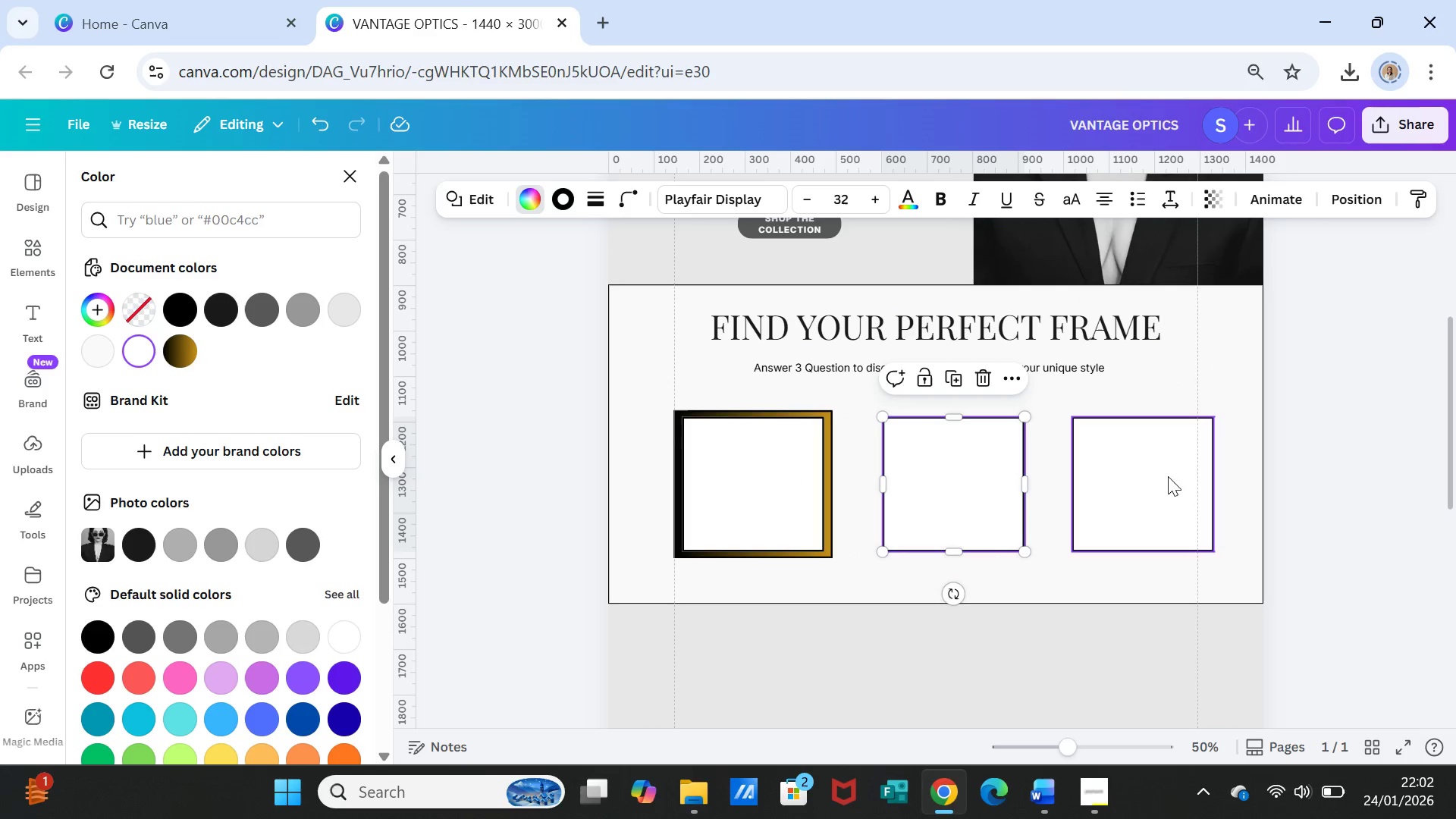 
left_click([1367, 450])
 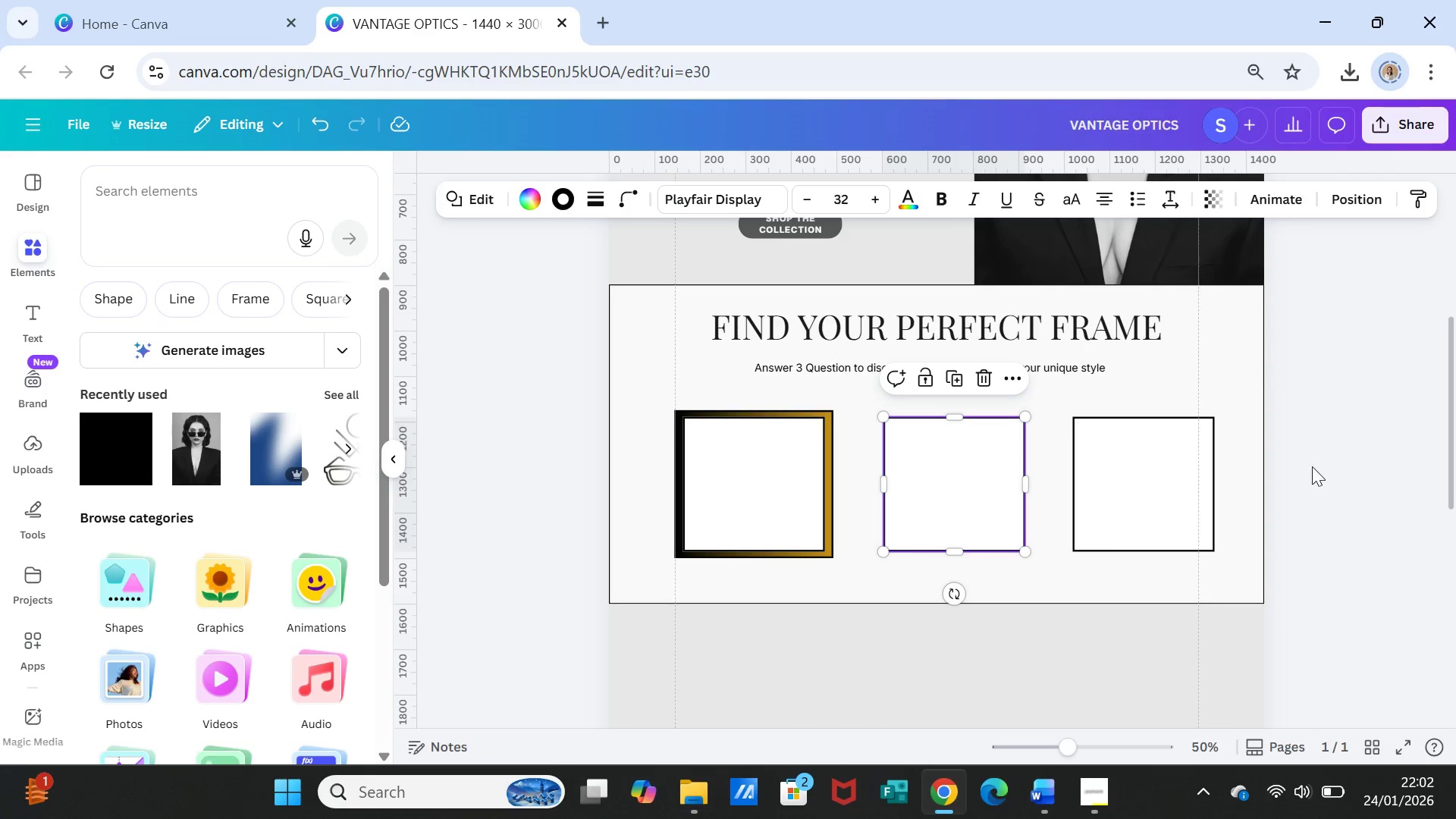 
left_click([1297, 478])
 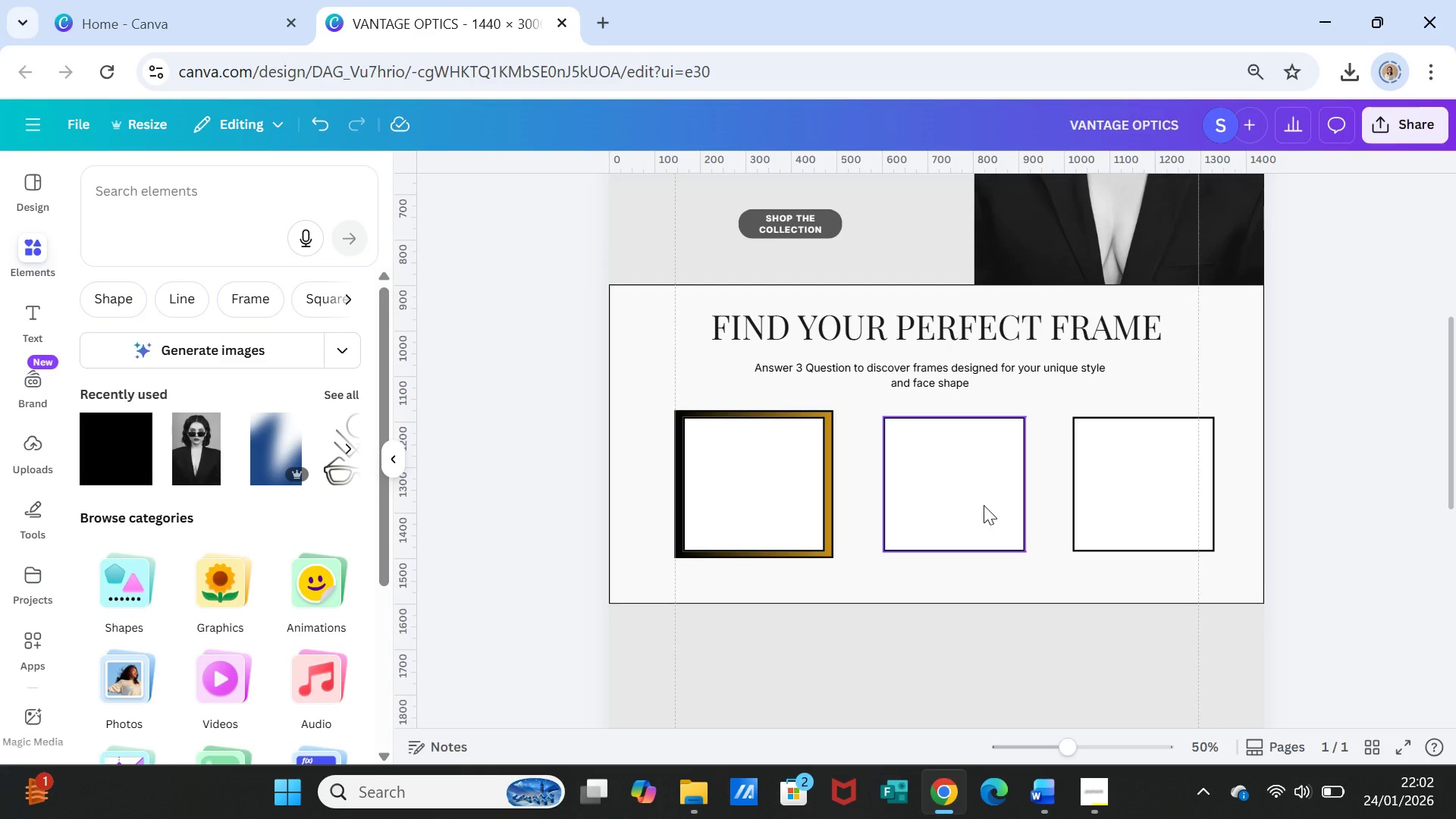 
wait(8.41)
 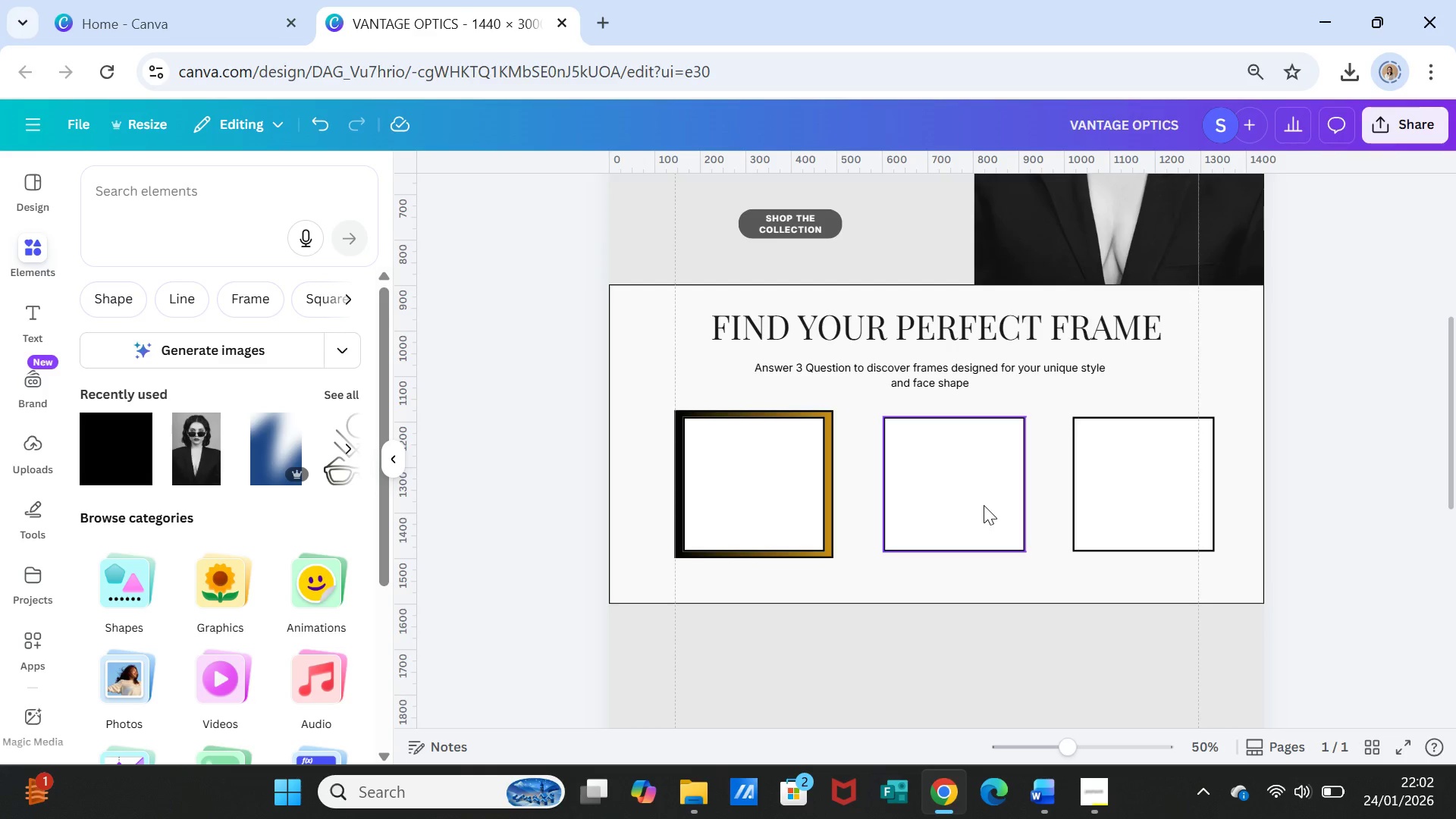 
left_click([830, 527])
 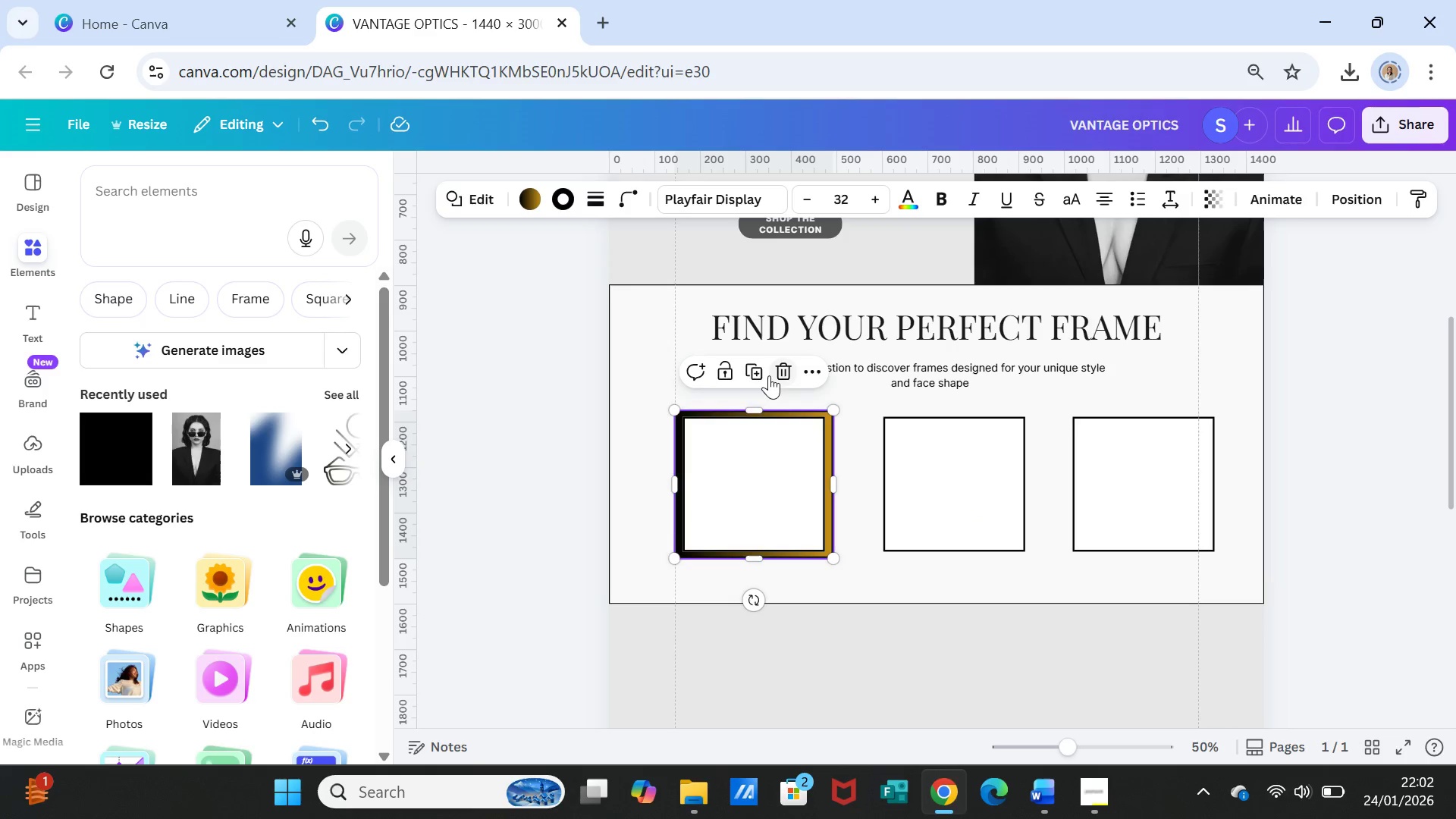 
left_click([757, 369])
 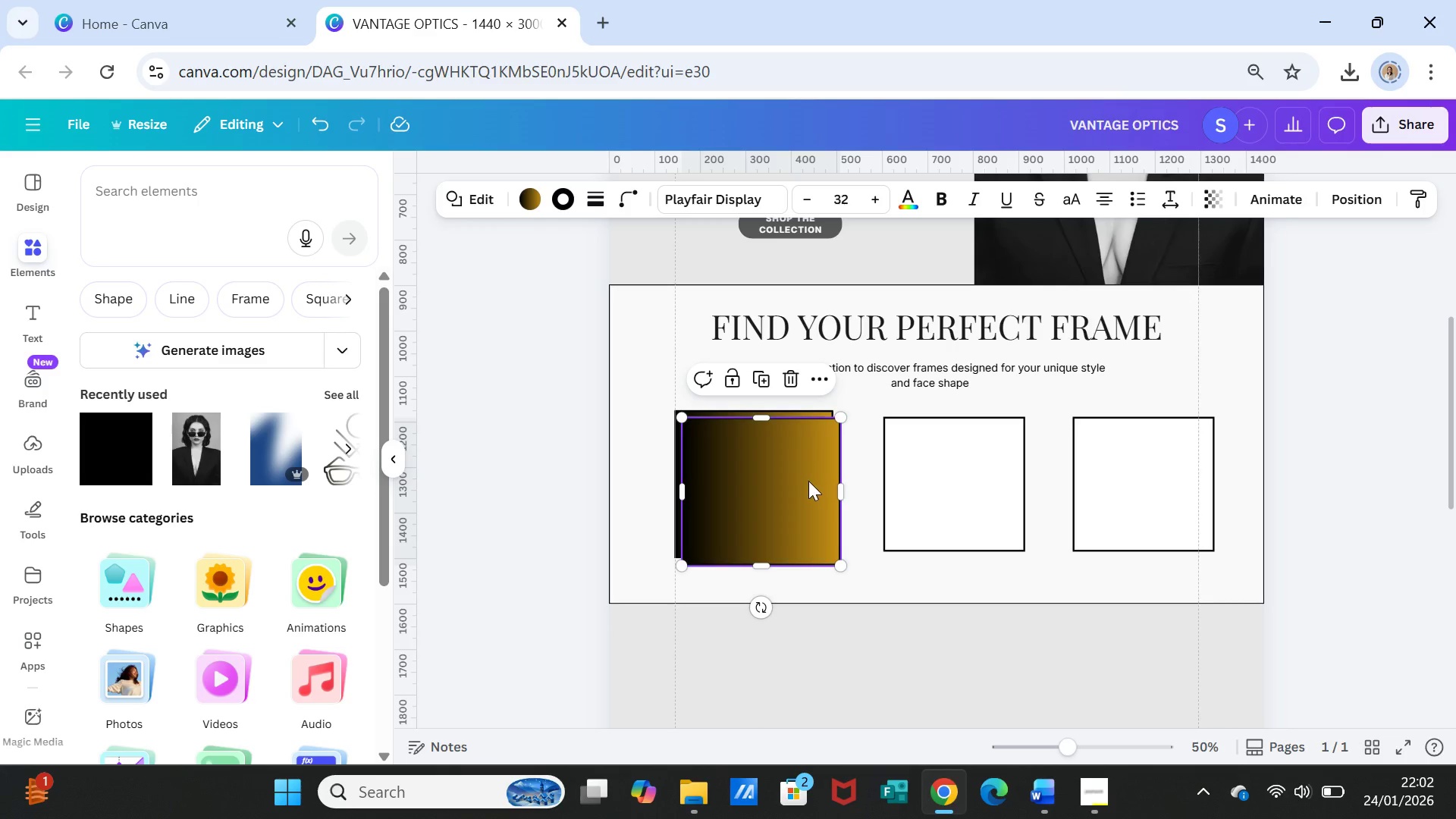 
left_click_drag(start_coordinate=[808, 481], to_coordinate=[1001, 472])
 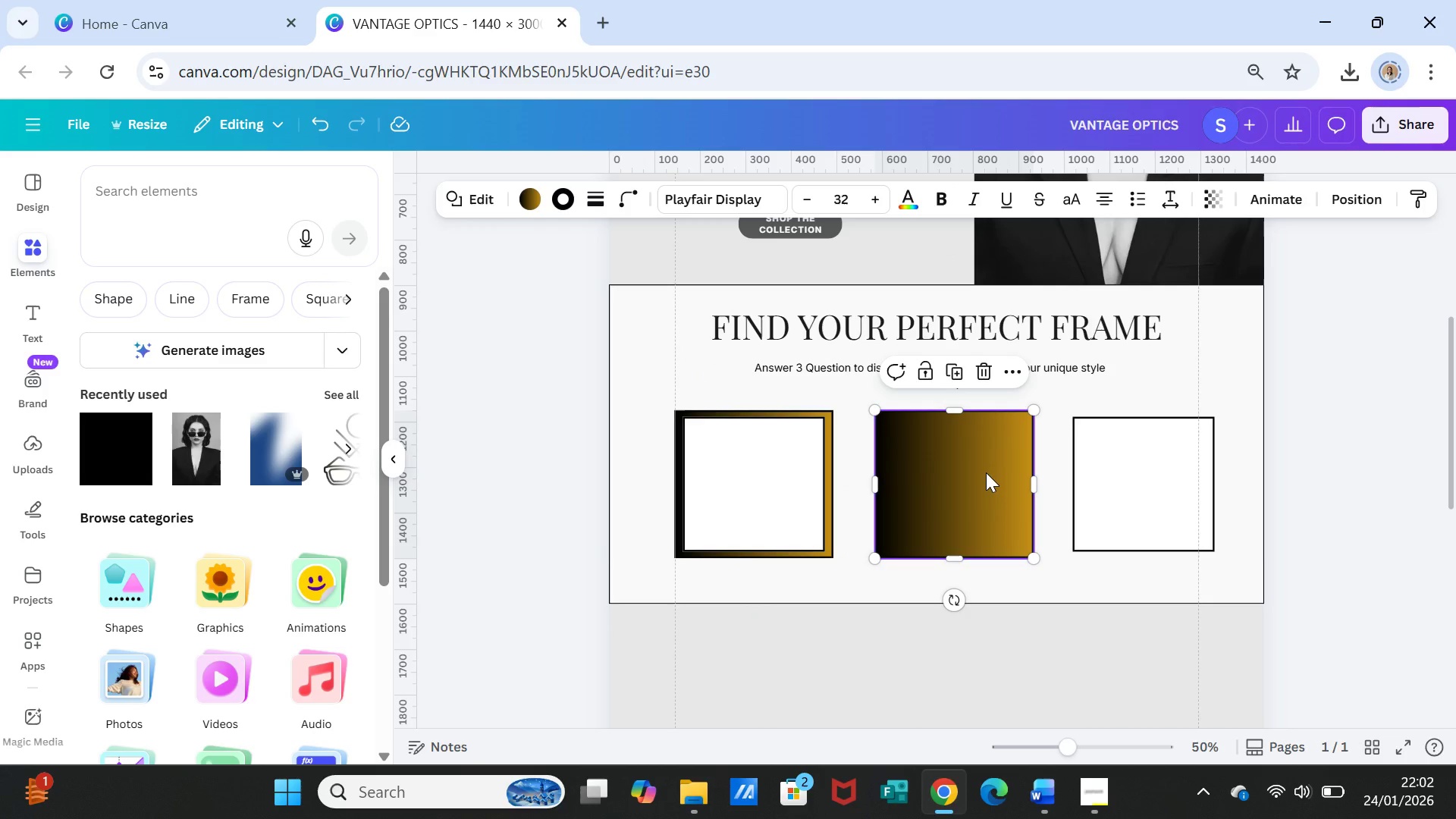 
right_click([986, 472])
 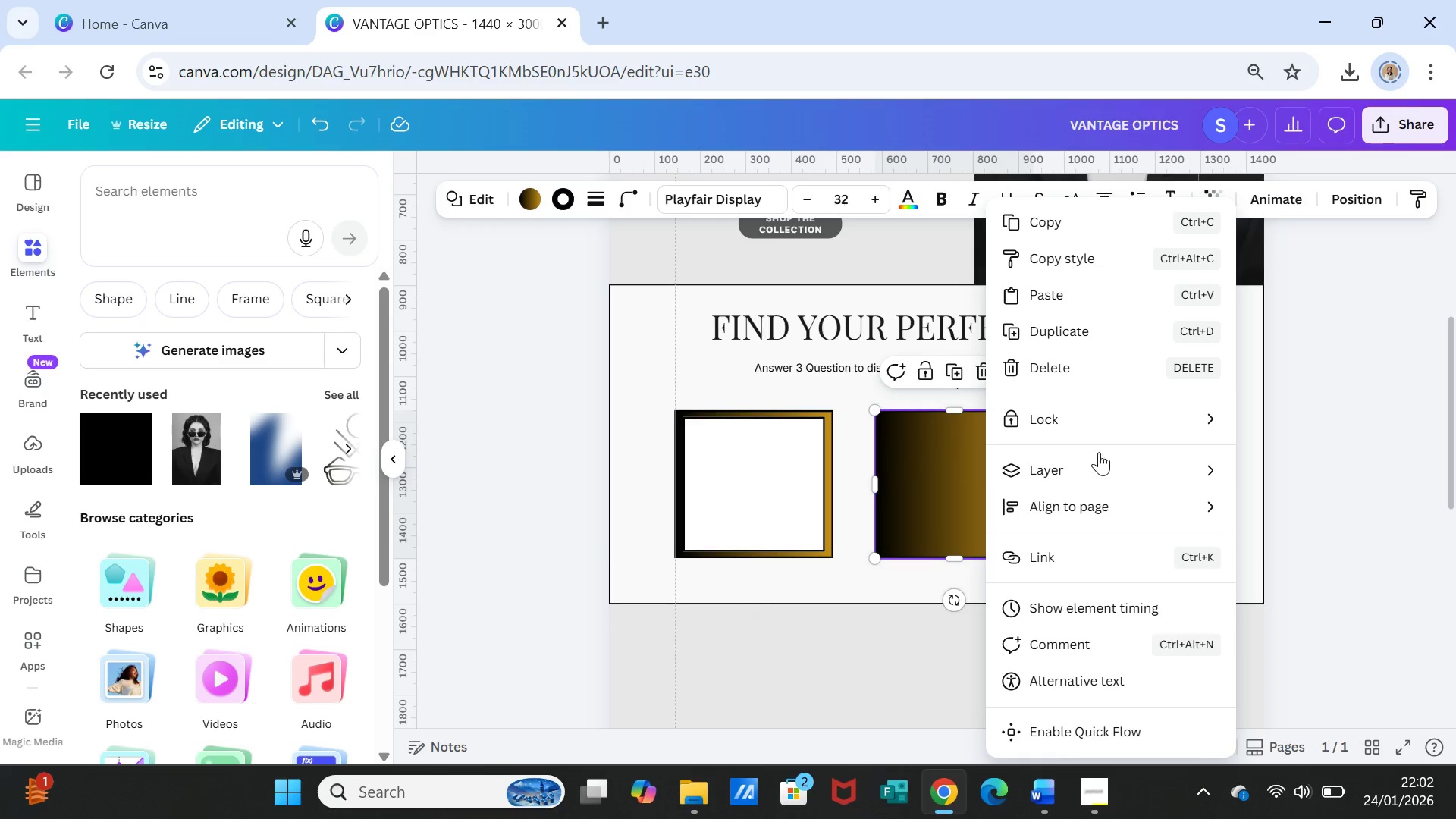 
left_click([1100, 454])
 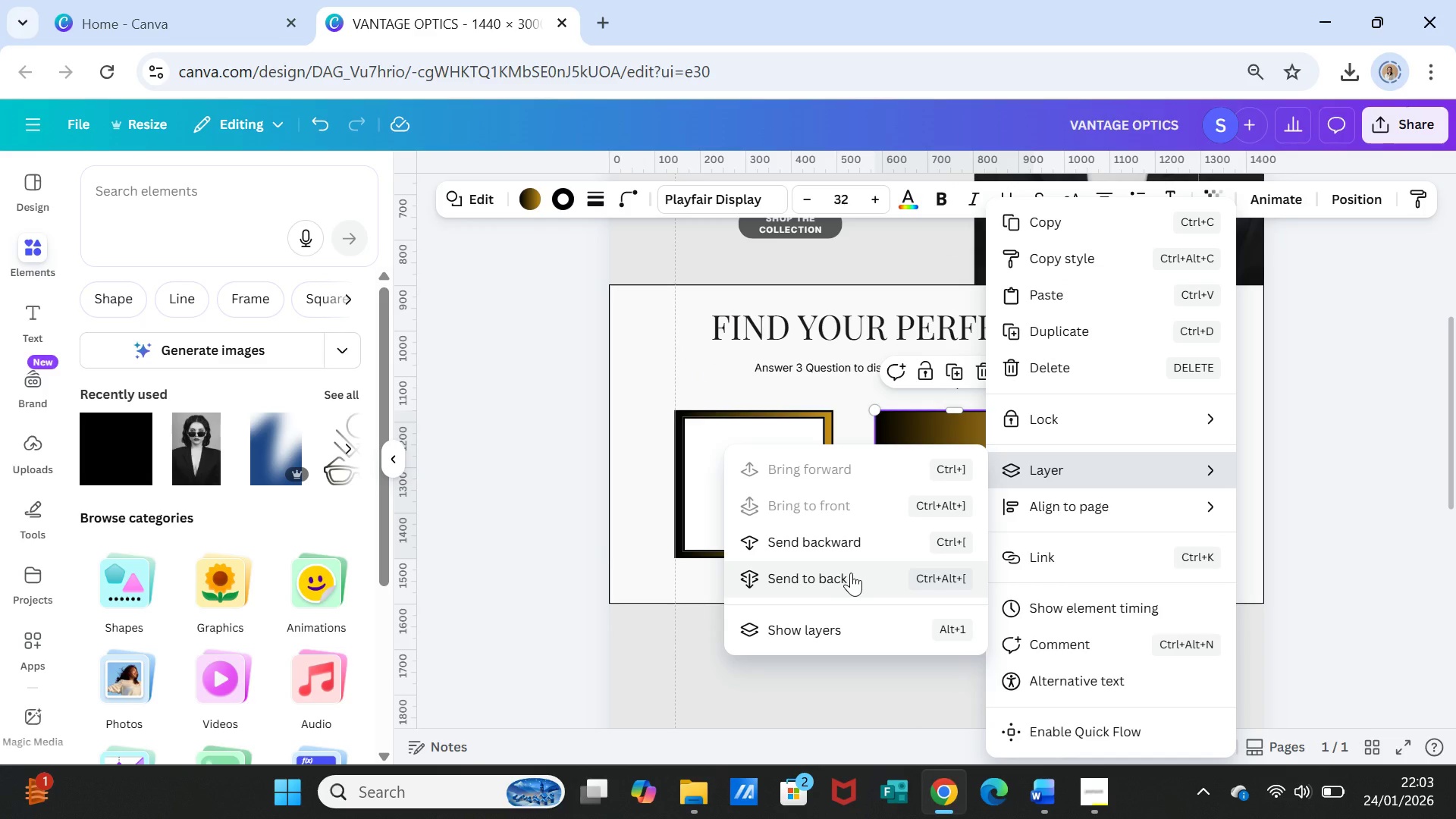 
left_click([851, 573])
 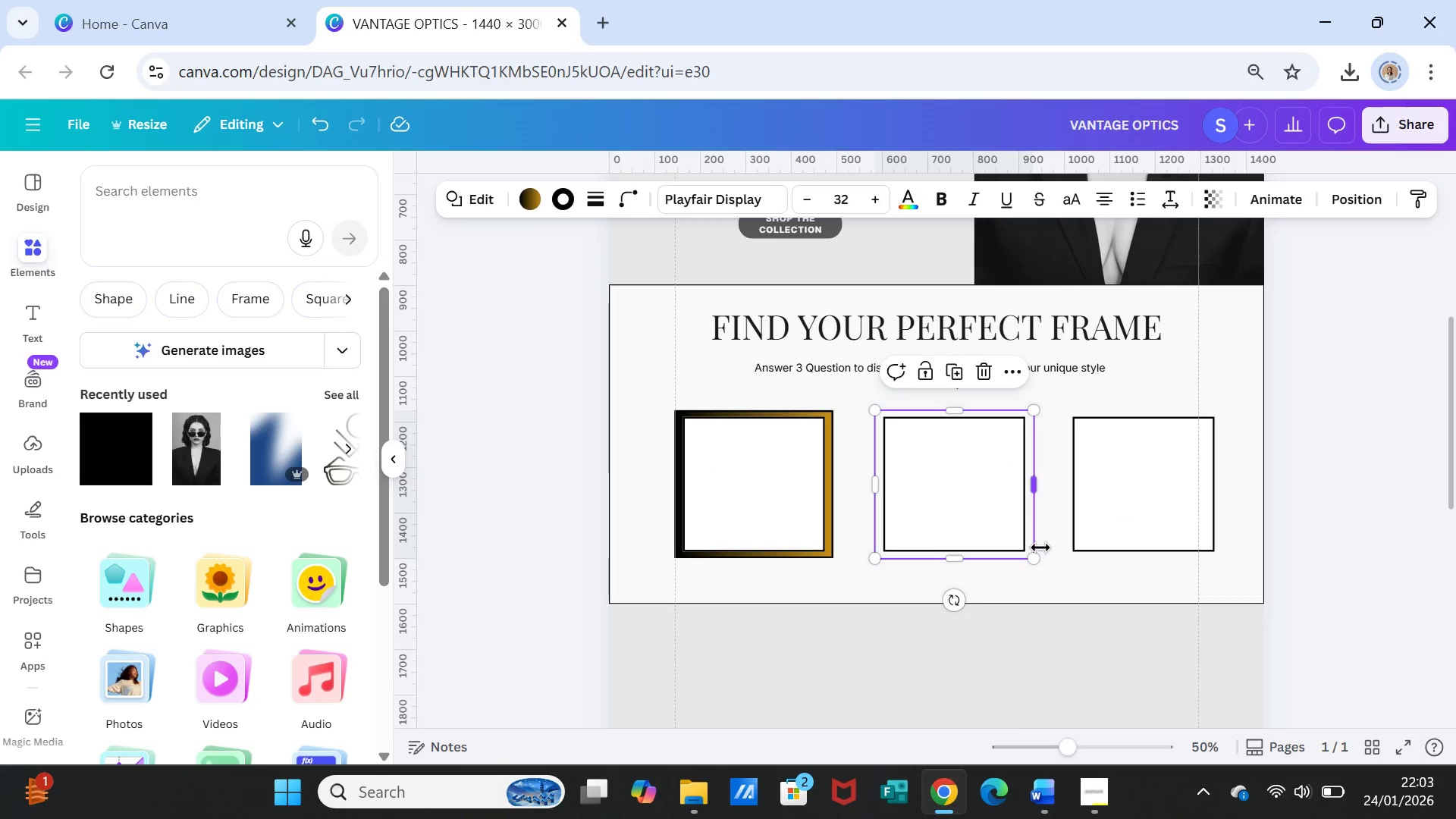 
left_click([1056, 562])
 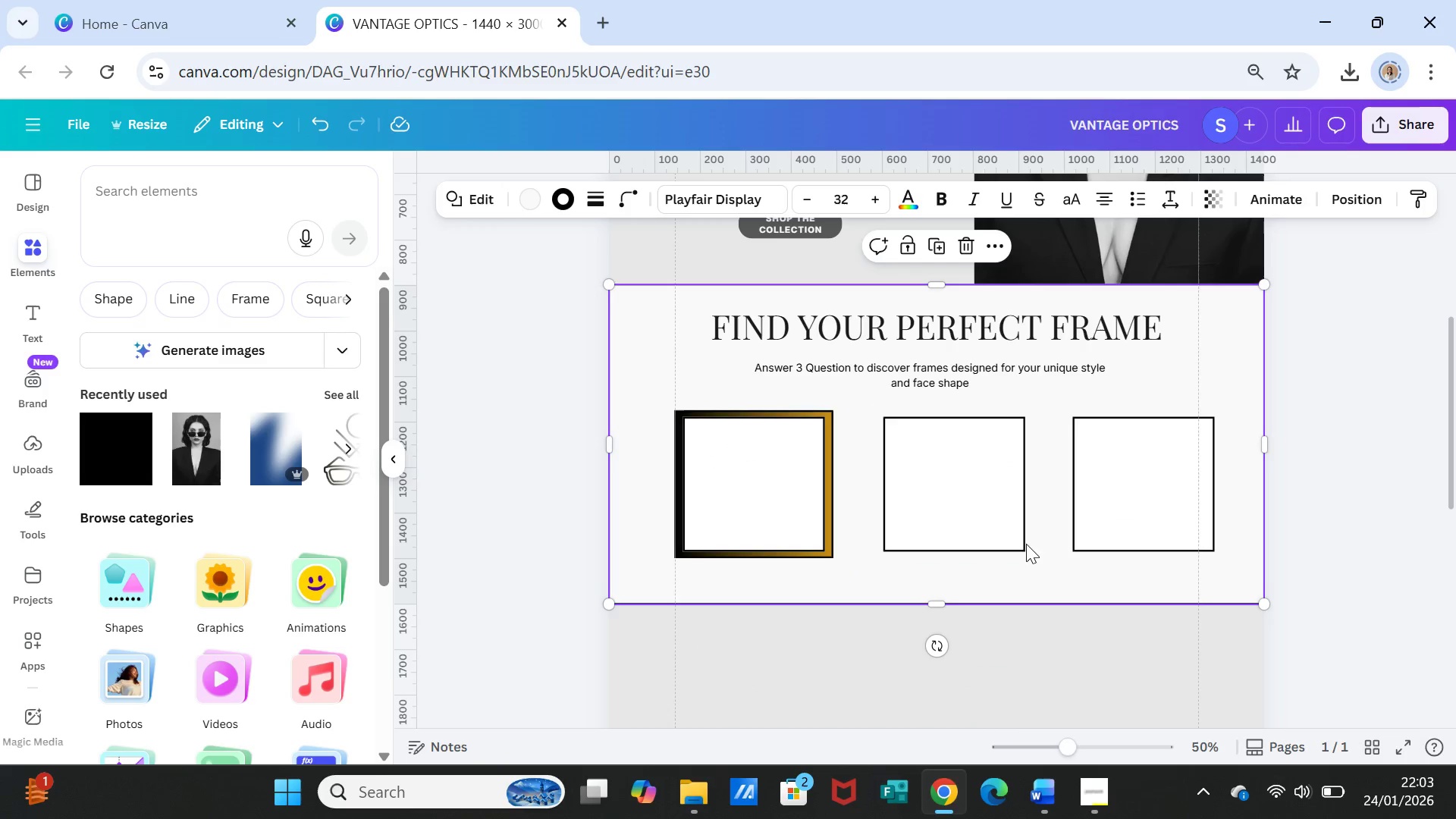 
left_click([1002, 528])
 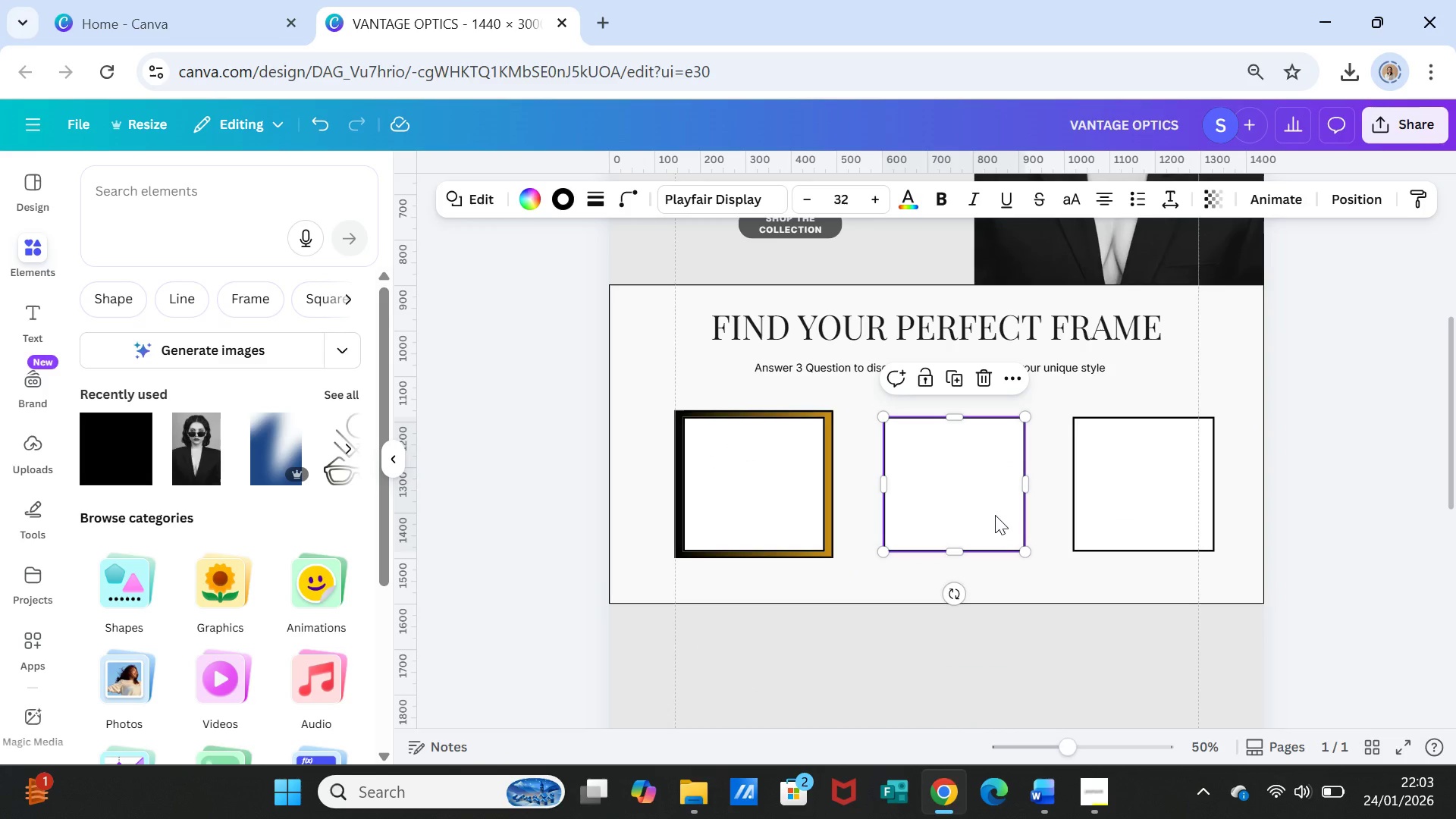 
right_click([995, 515])
 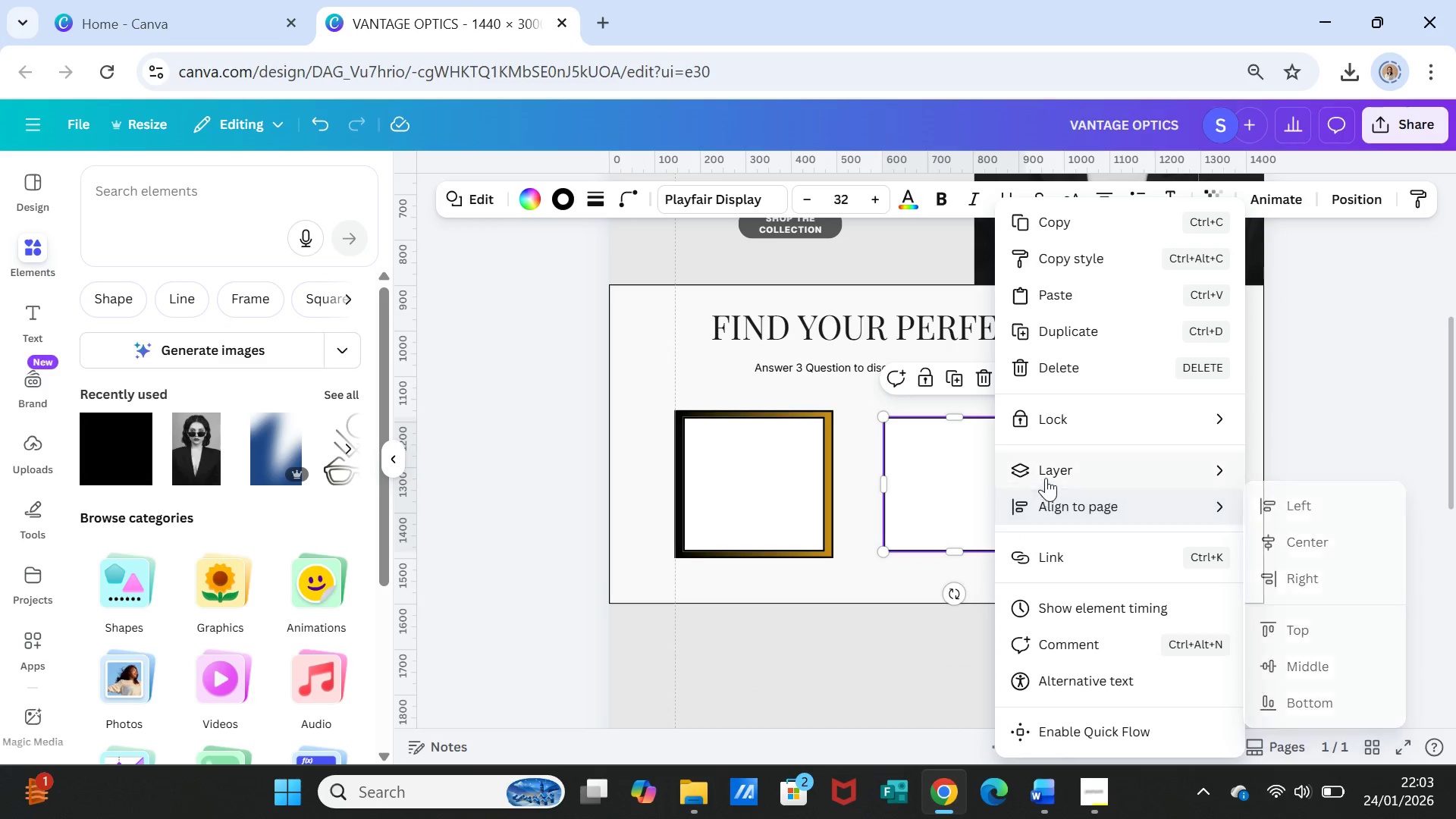 
left_click([1046, 472])
 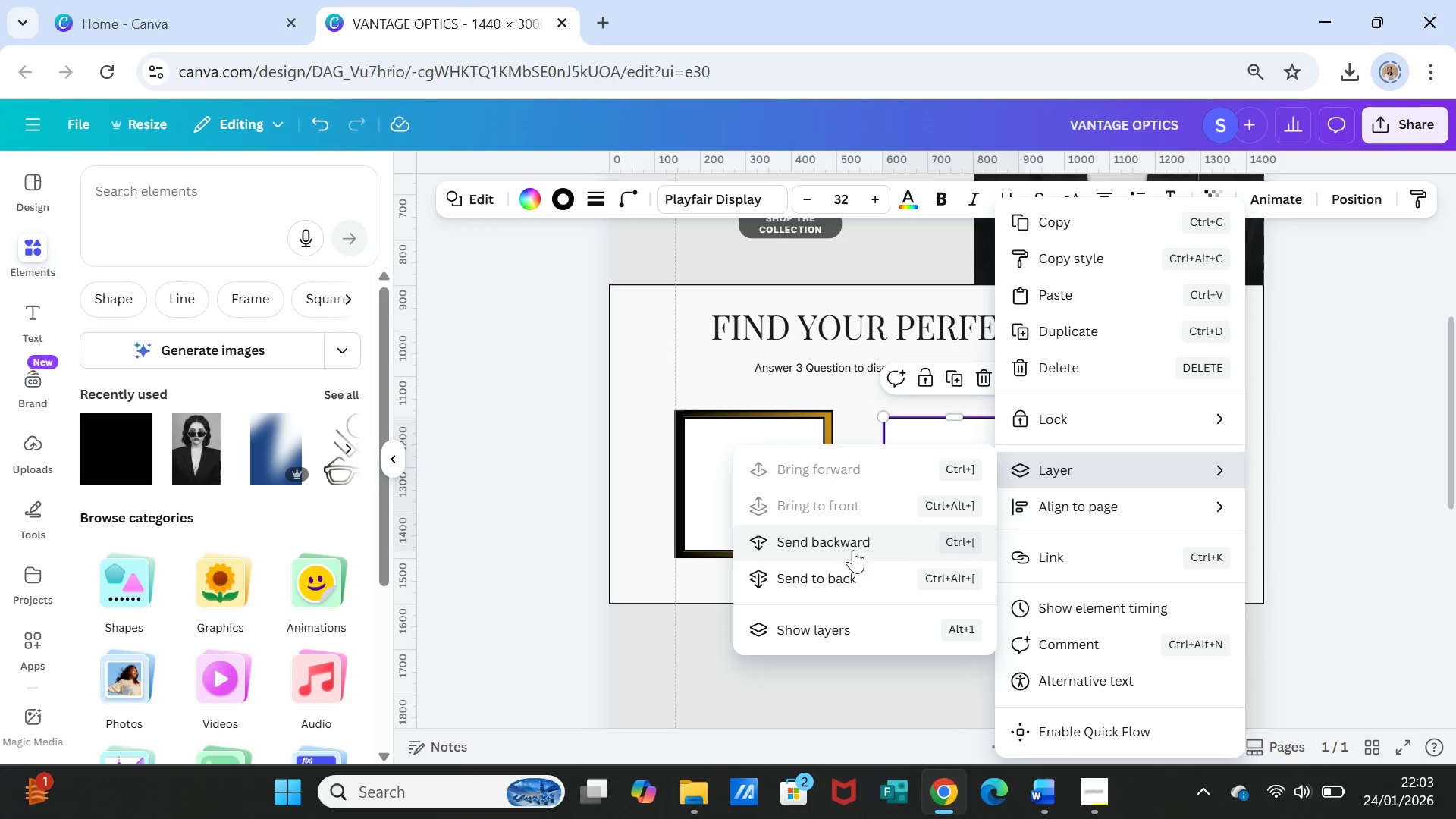 
left_click([855, 567])
 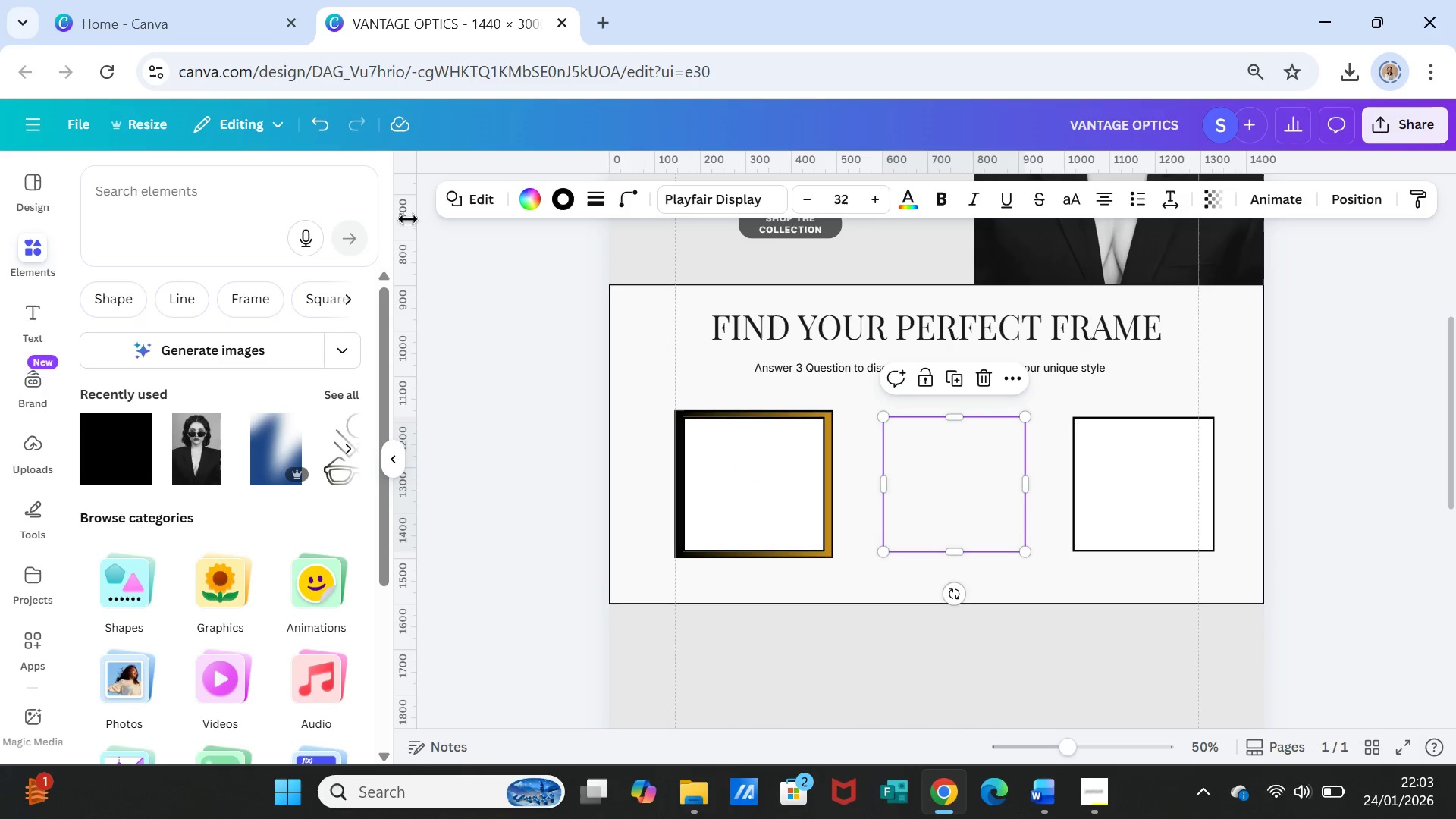 
left_click([325, 123])
 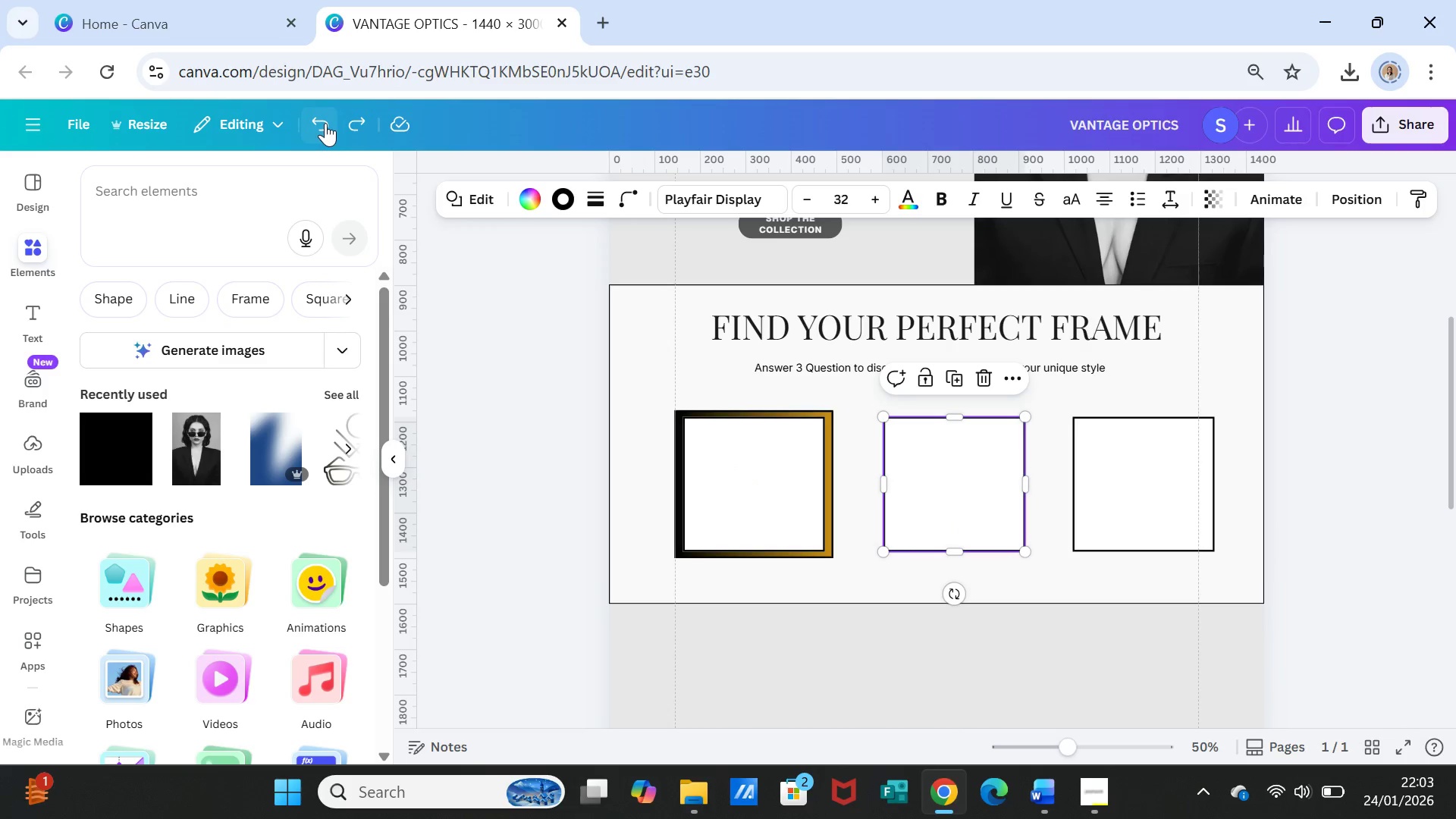 
left_click([325, 123])
 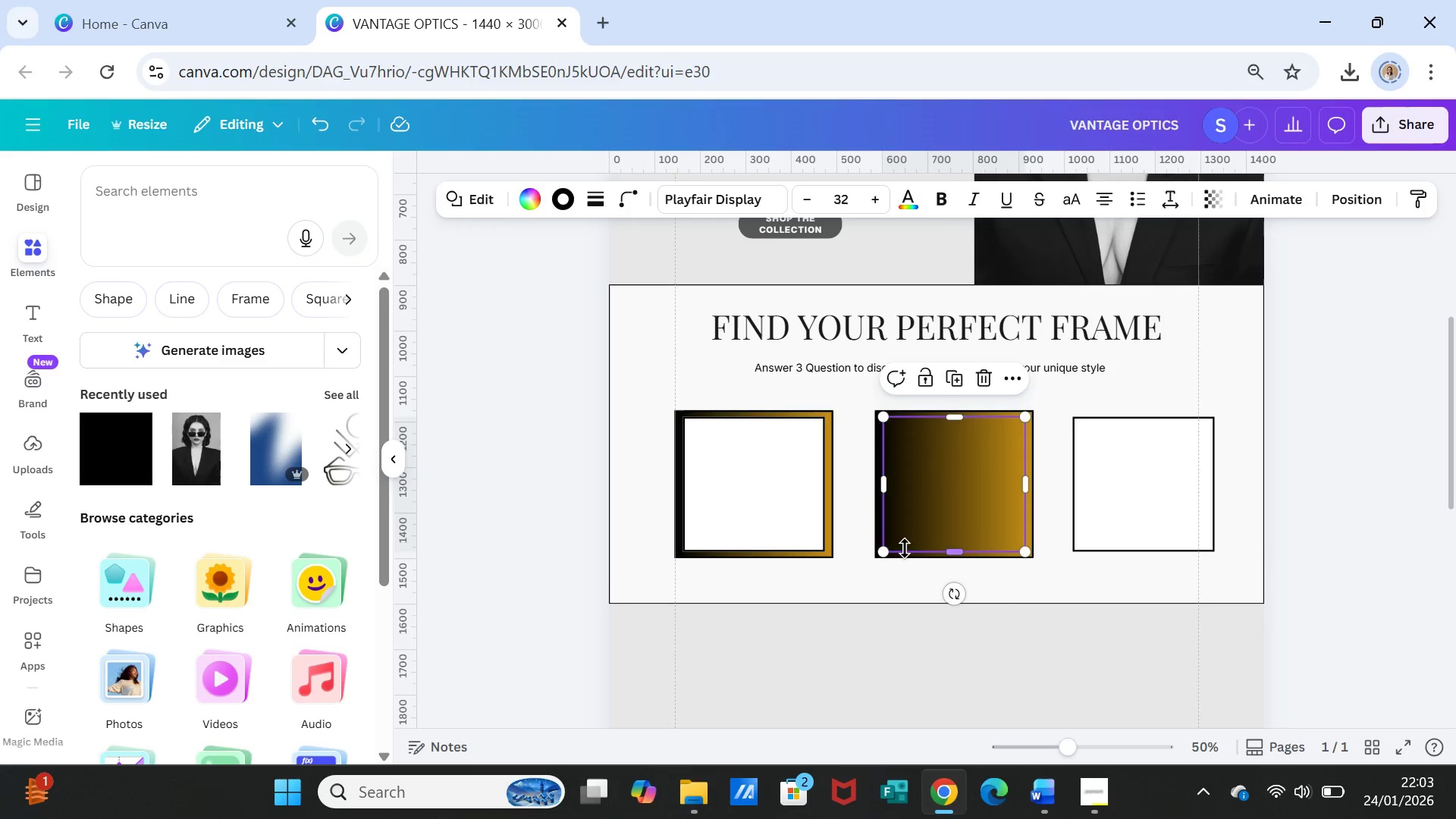 
wait(6.09)
 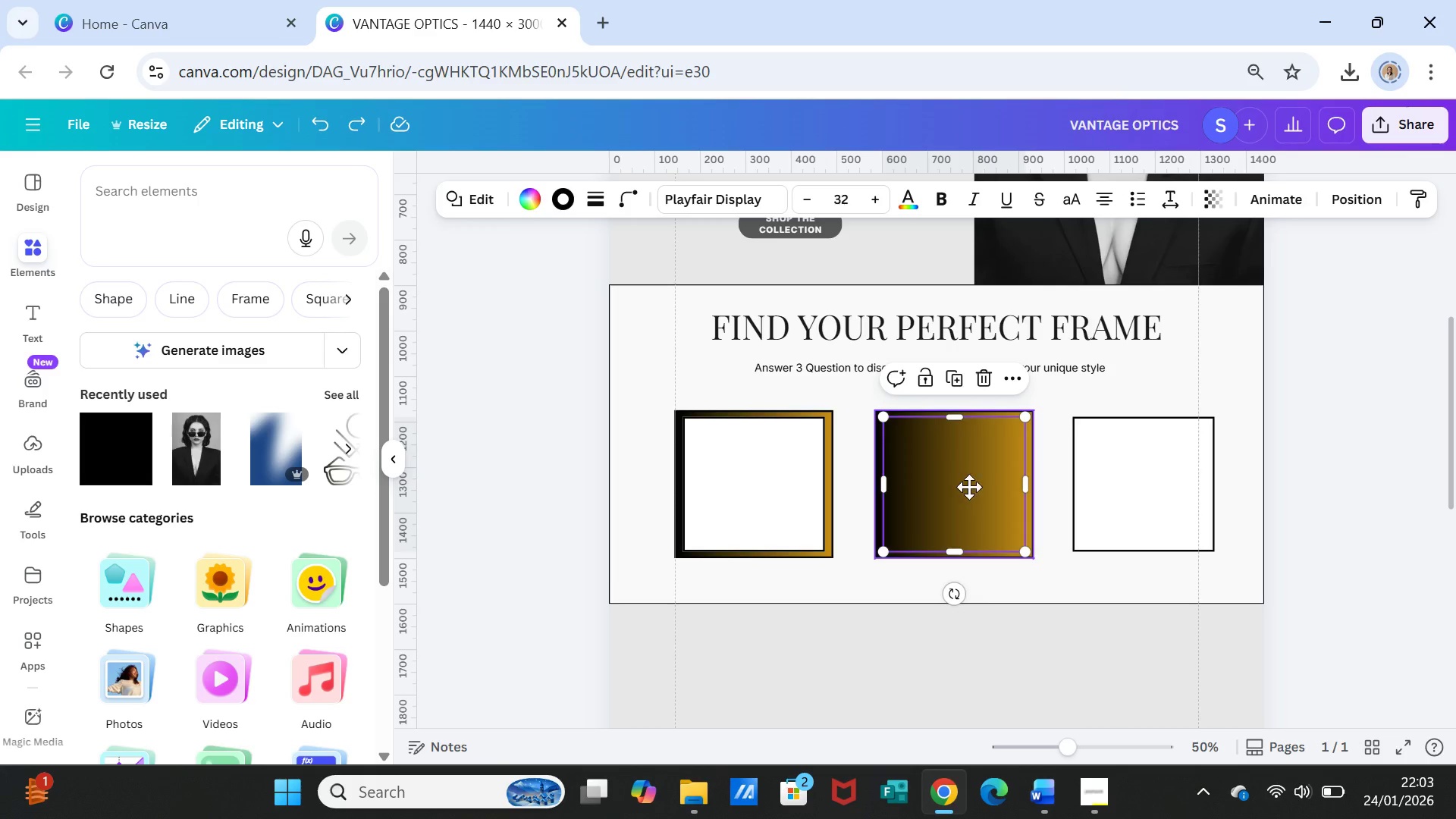 
left_click_drag(start_coordinate=[962, 476], to_coordinate=[974, 514])
 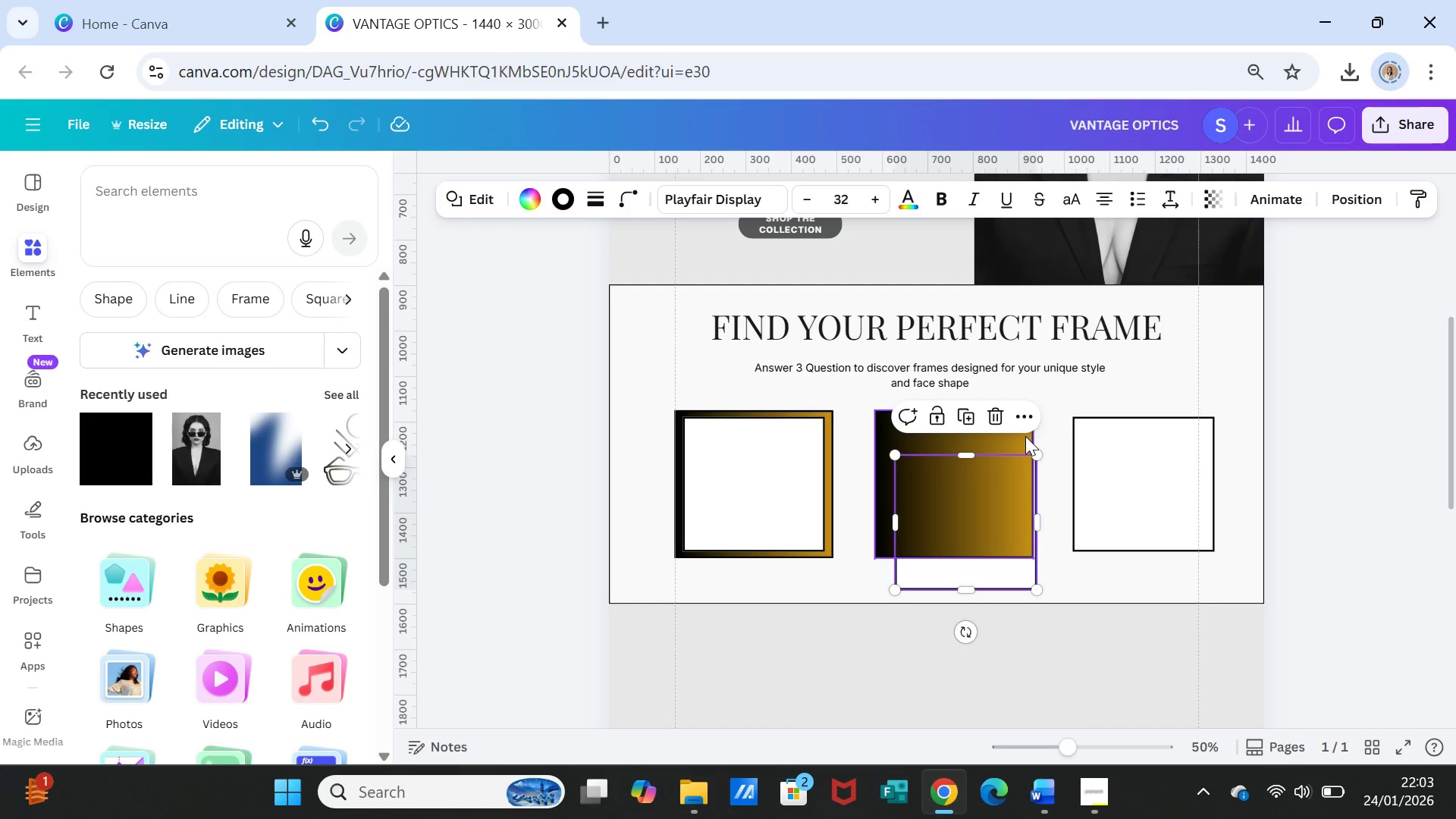 
left_click([1025, 436])
 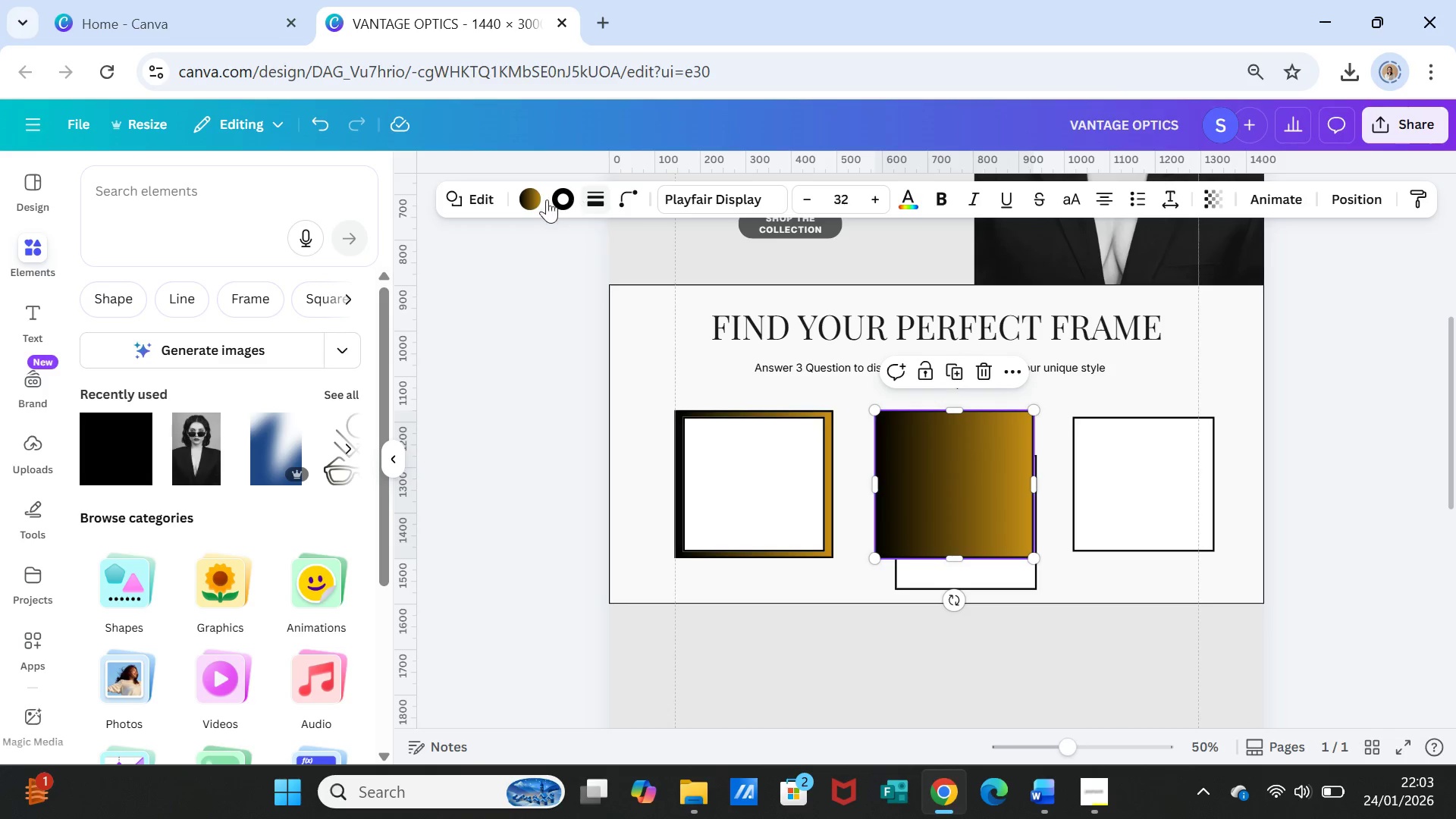 
left_click([534, 196])
 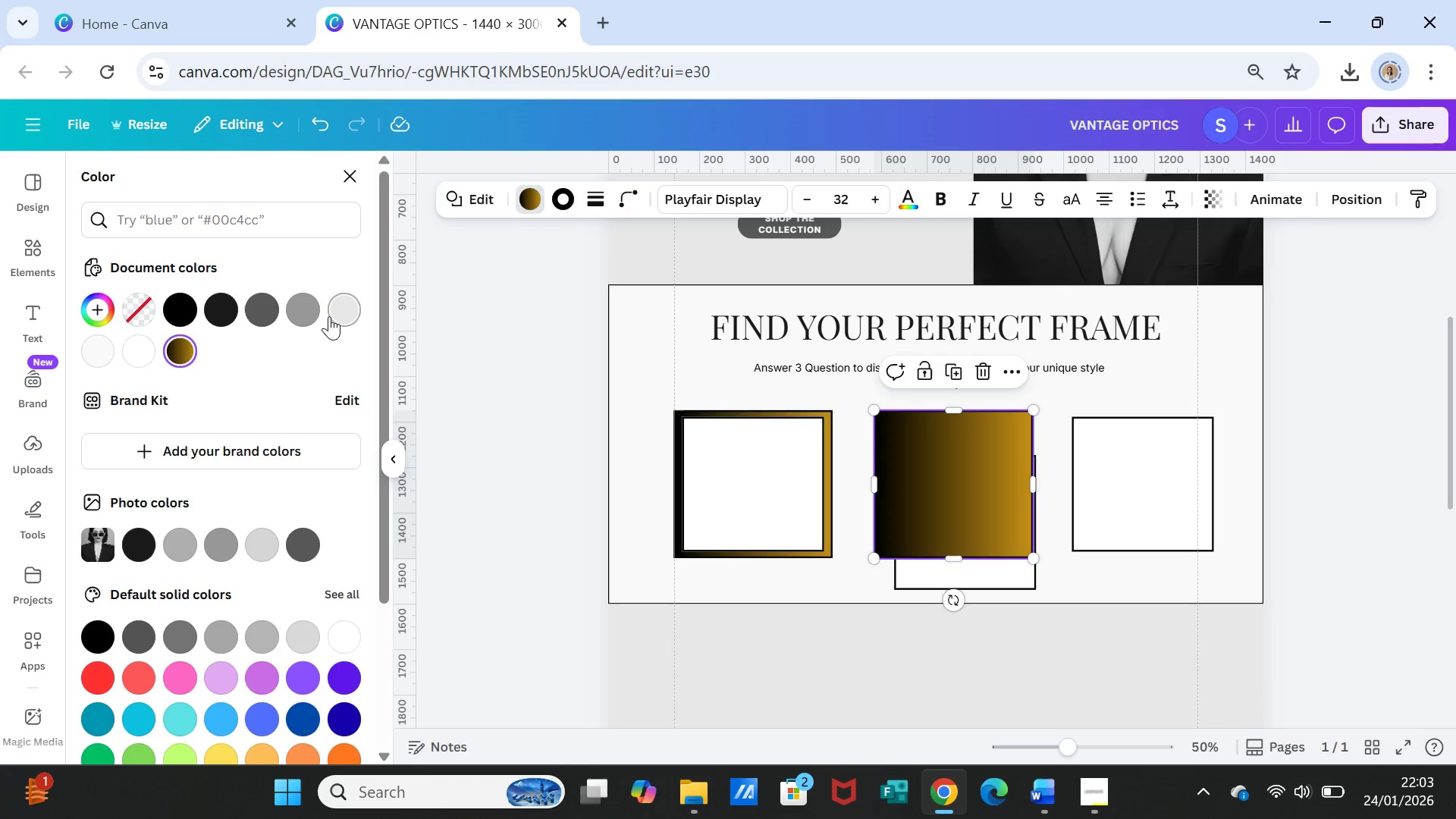 
left_click([99, 347])
 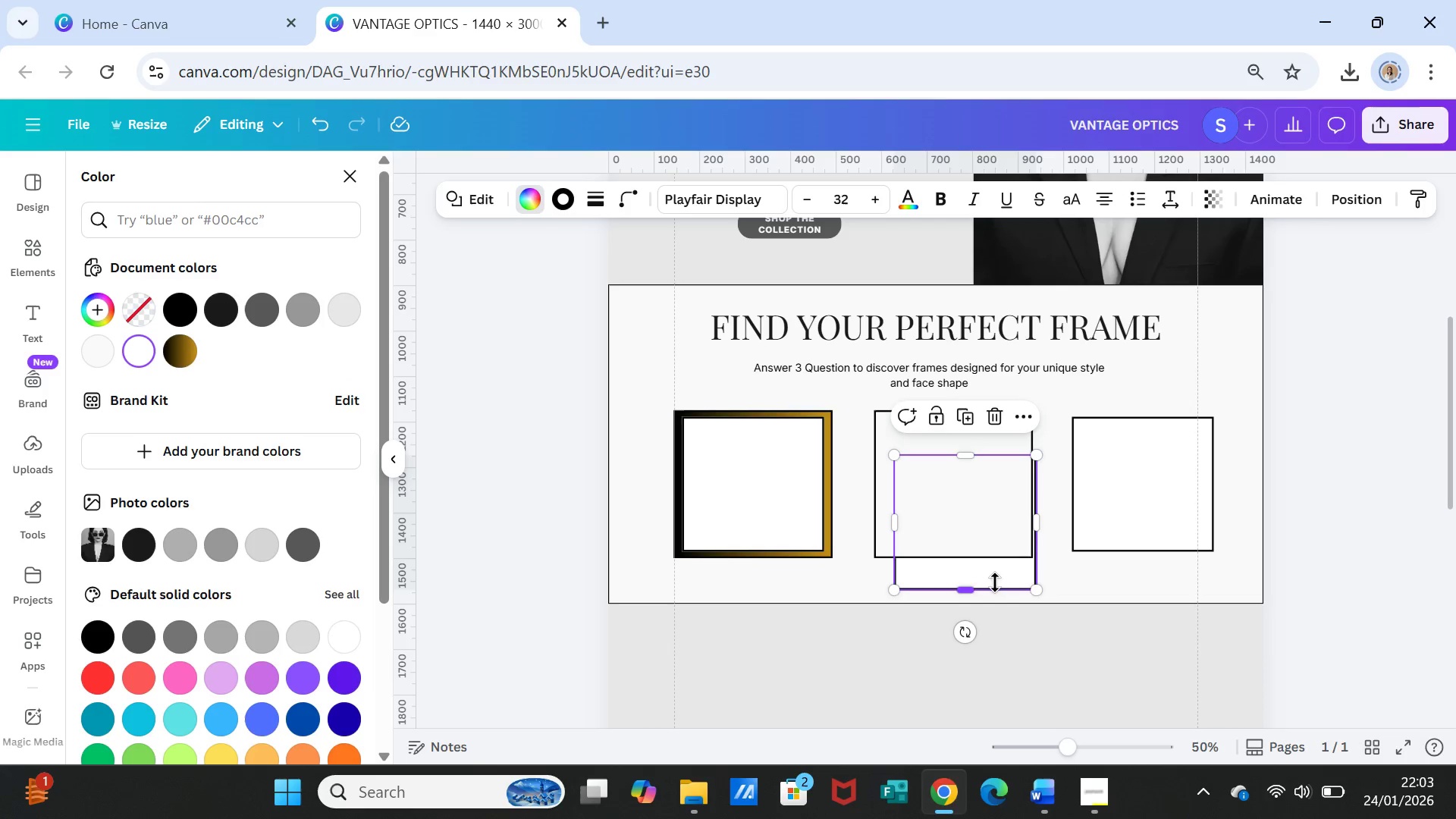 
left_click([995, 582])
 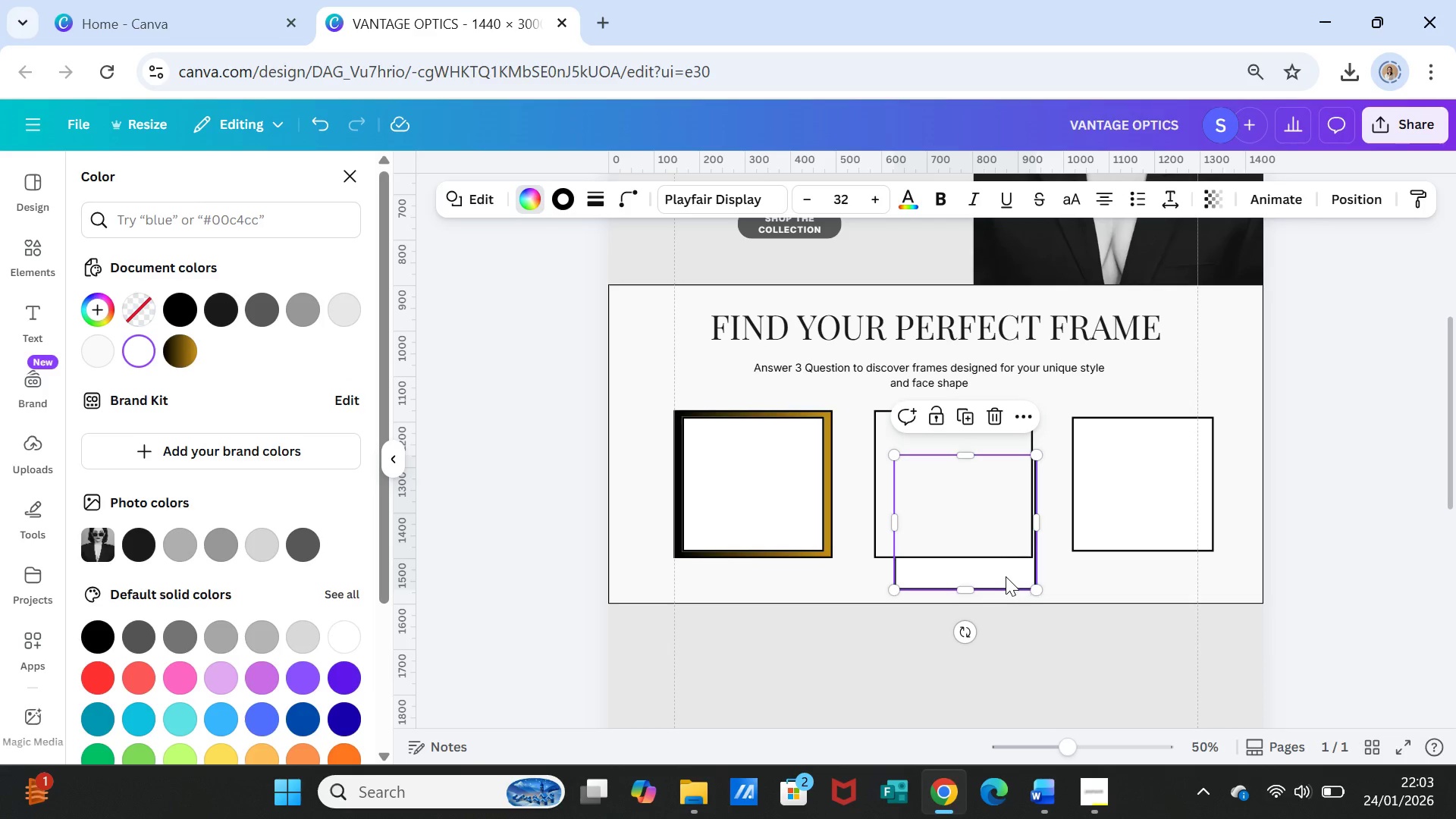 
left_click_drag(start_coordinate=[1007, 578], to_coordinate=[994, 543])
 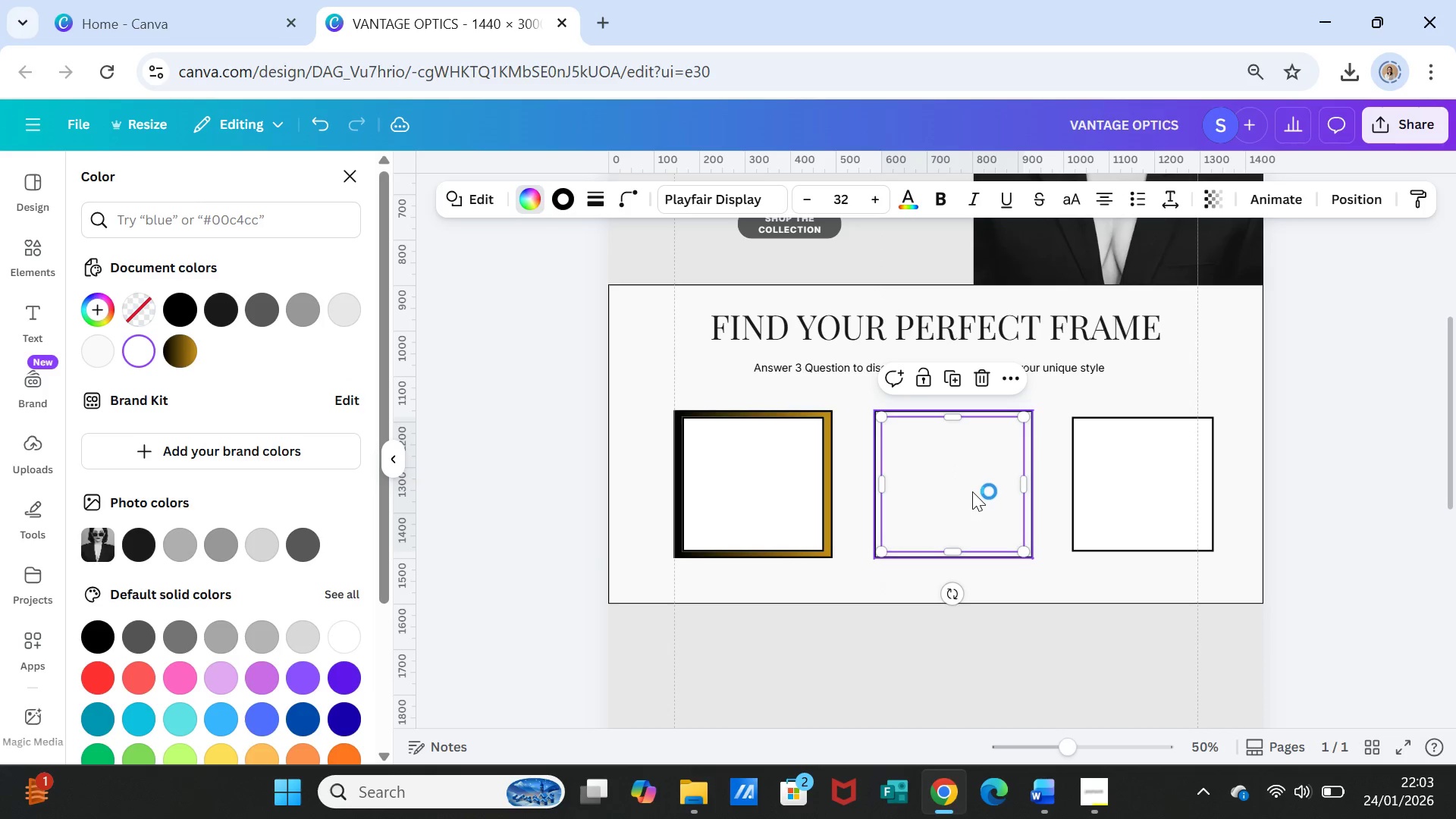 
left_click([972, 491])
 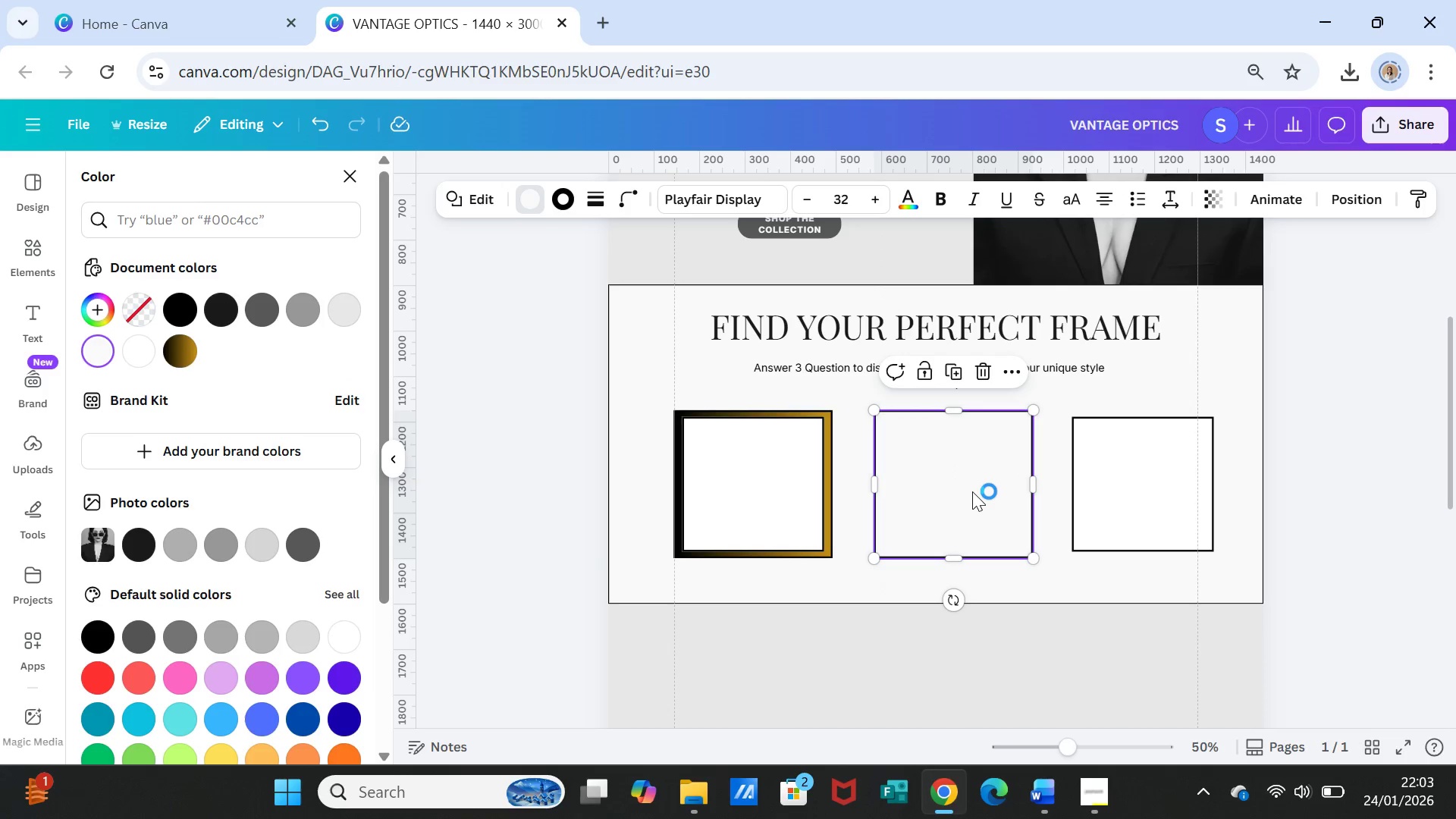 
right_click([972, 491])
 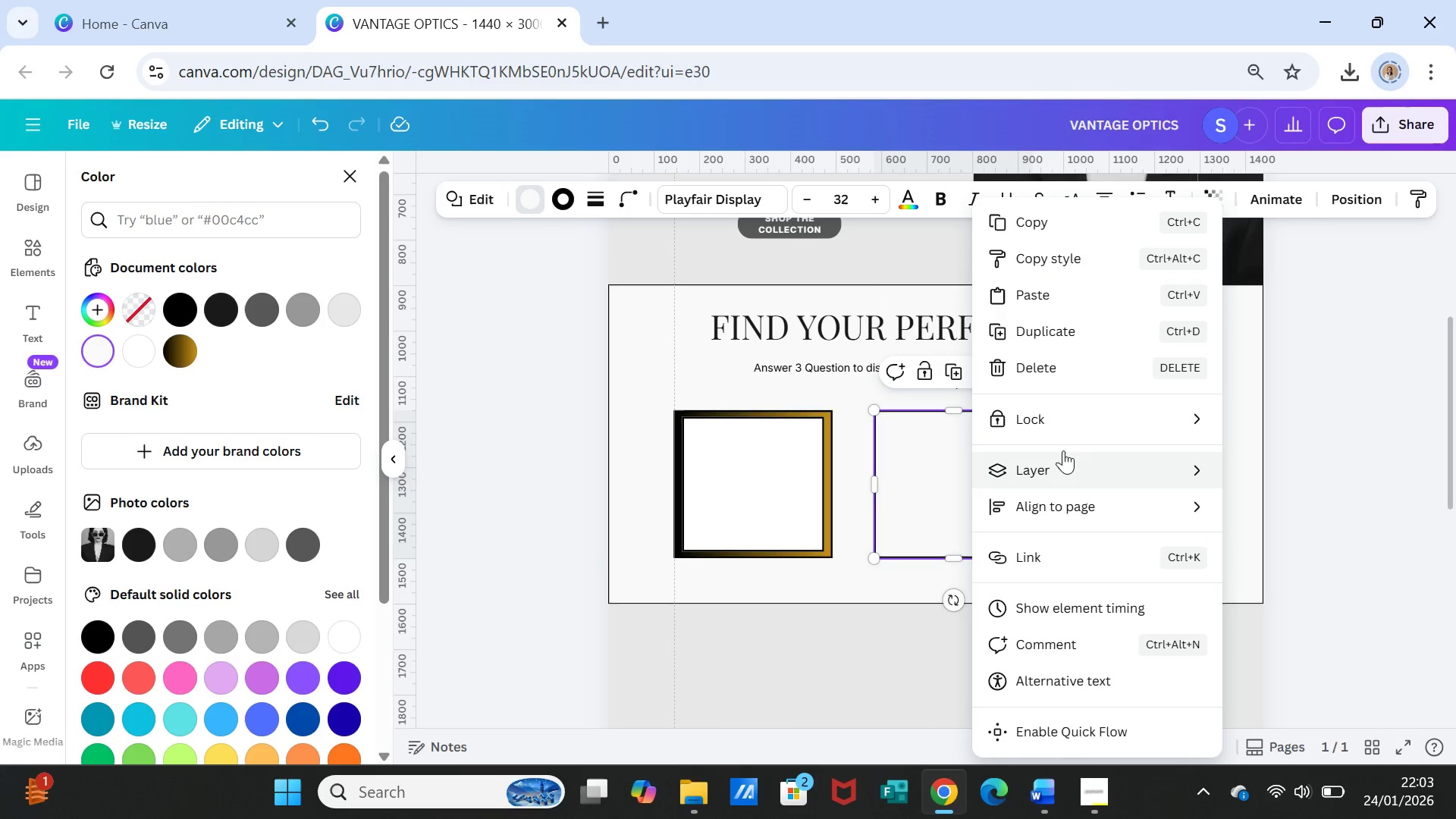 
left_click([1063, 457])
 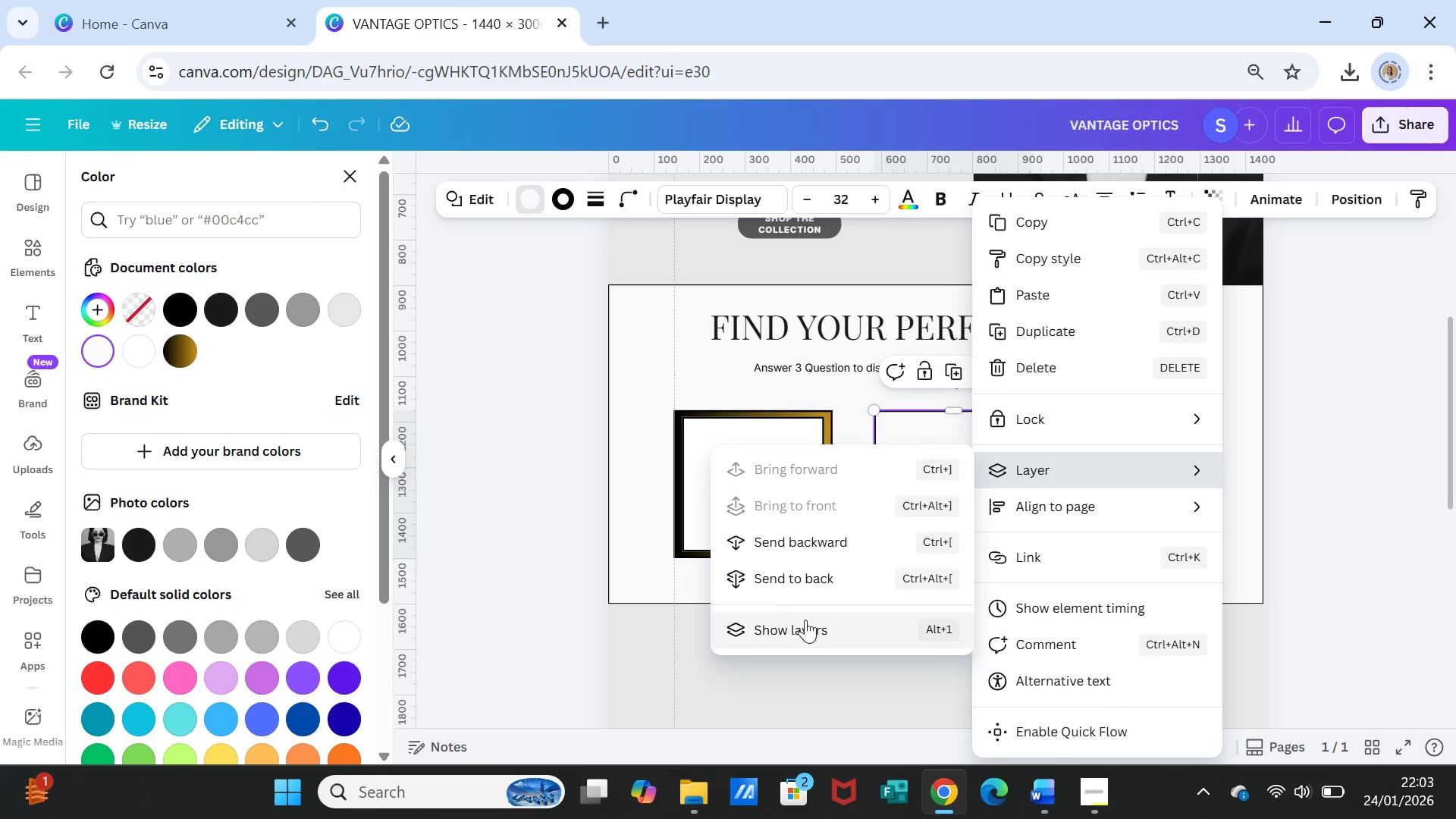 
left_click([803, 628])
 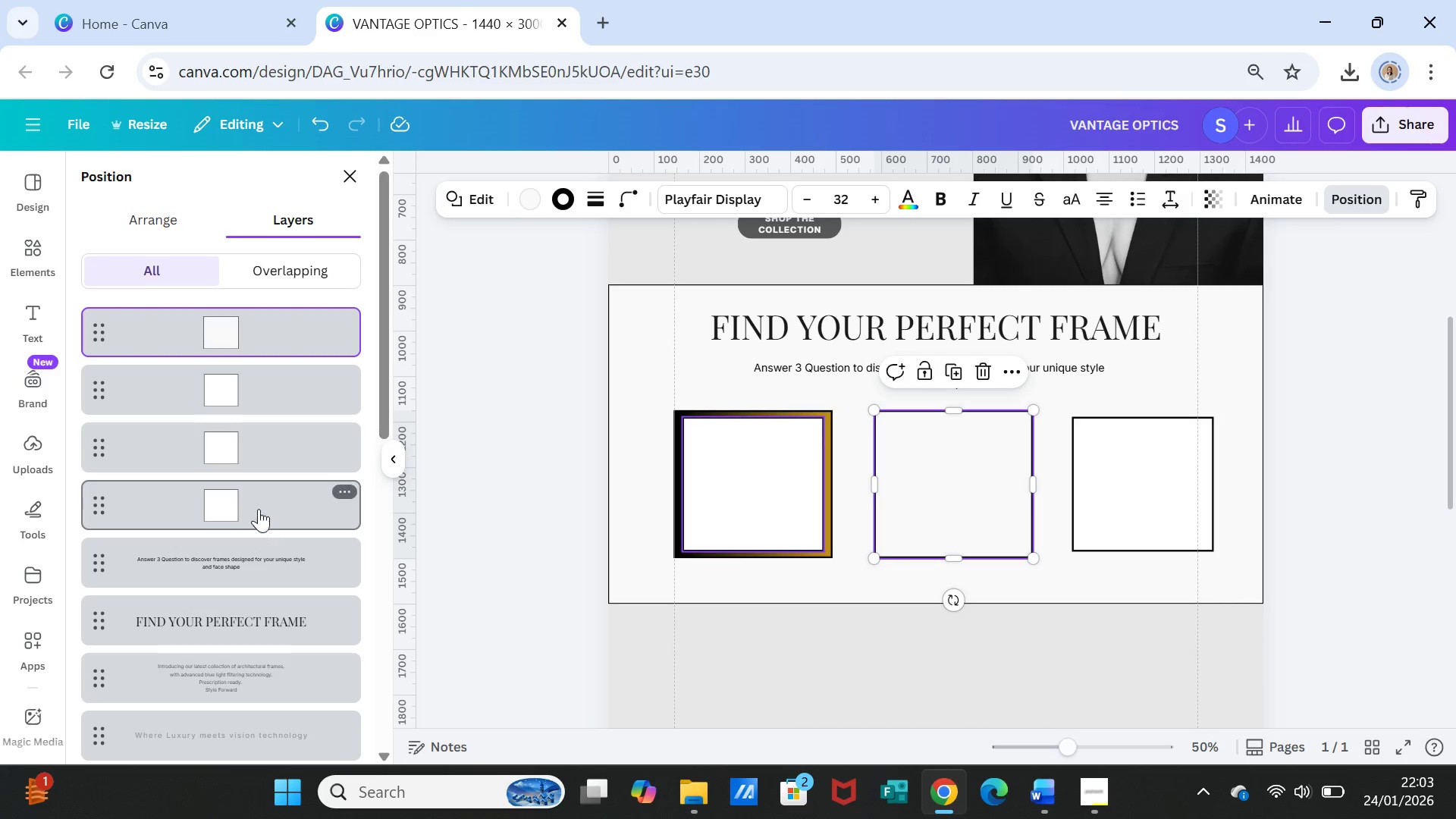 
scroll: coordinate [346, 581], scroll_direction: down, amount: 9.0
 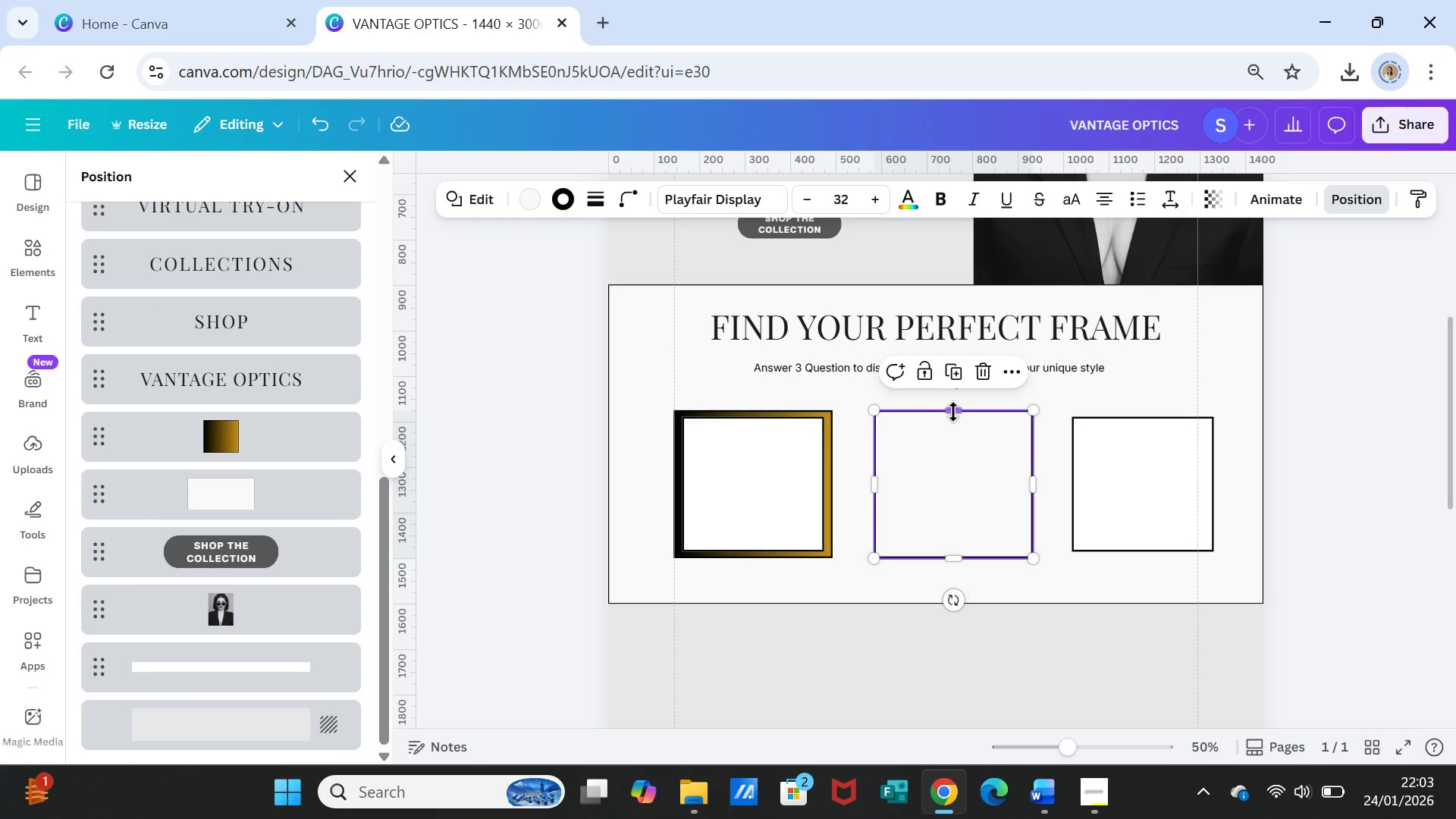 
scroll: coordinate [103, 576], scroll_direction: up, amount: 8.0
 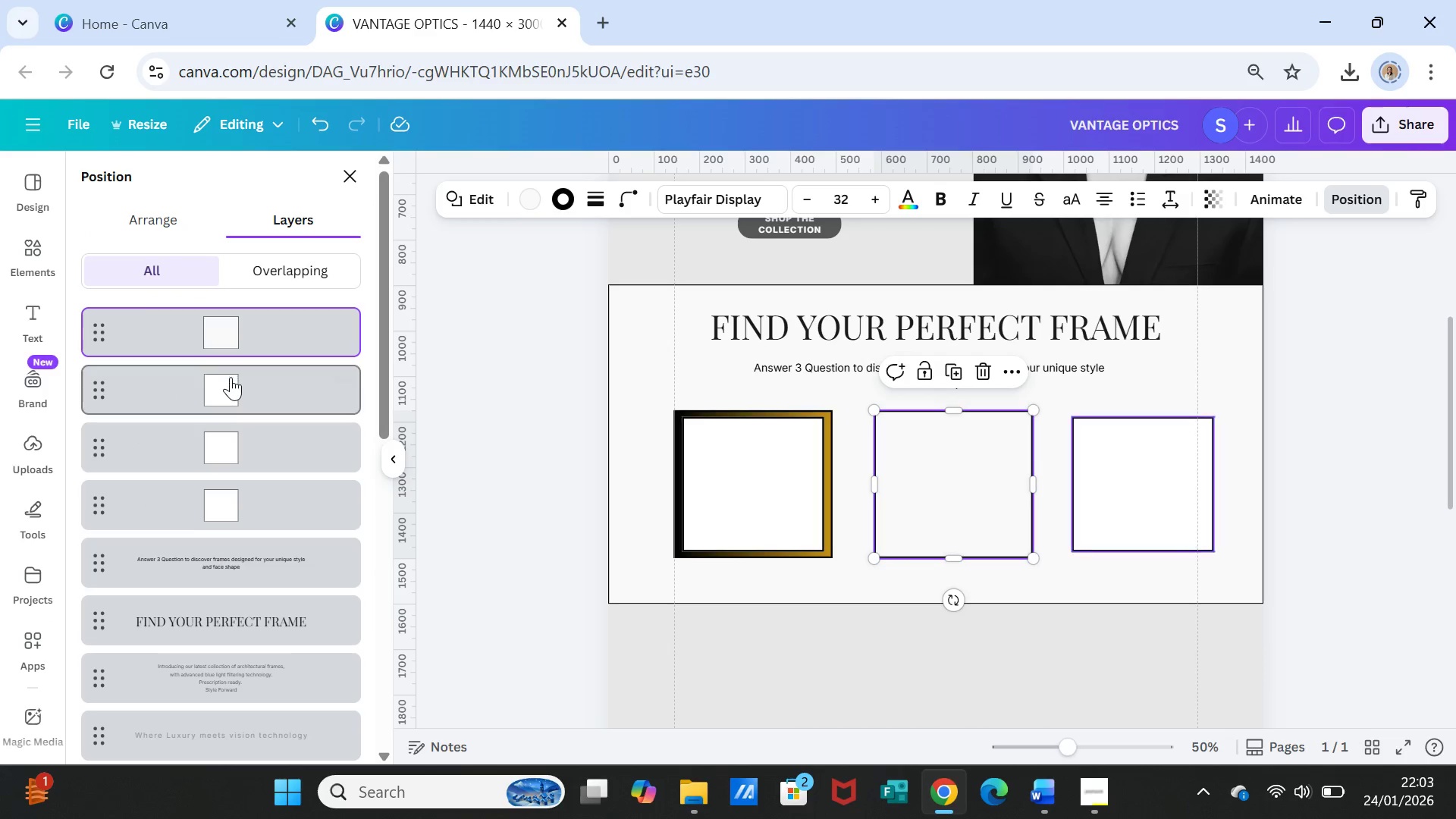 
left_click_drag(start_coordinate=[232, 384], to_coordinate=[234, 325])
 